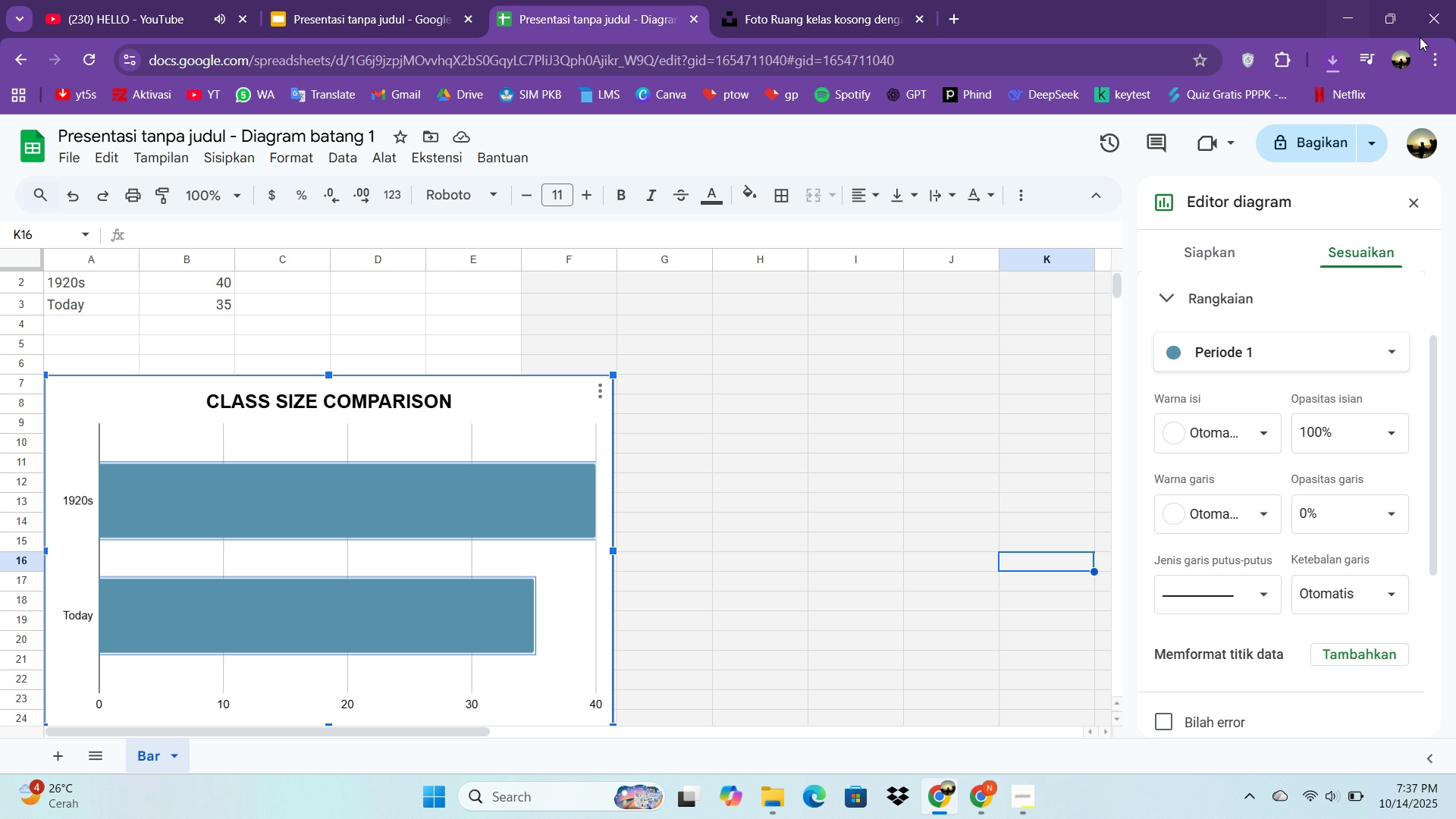 
left_click([1342, 67])
 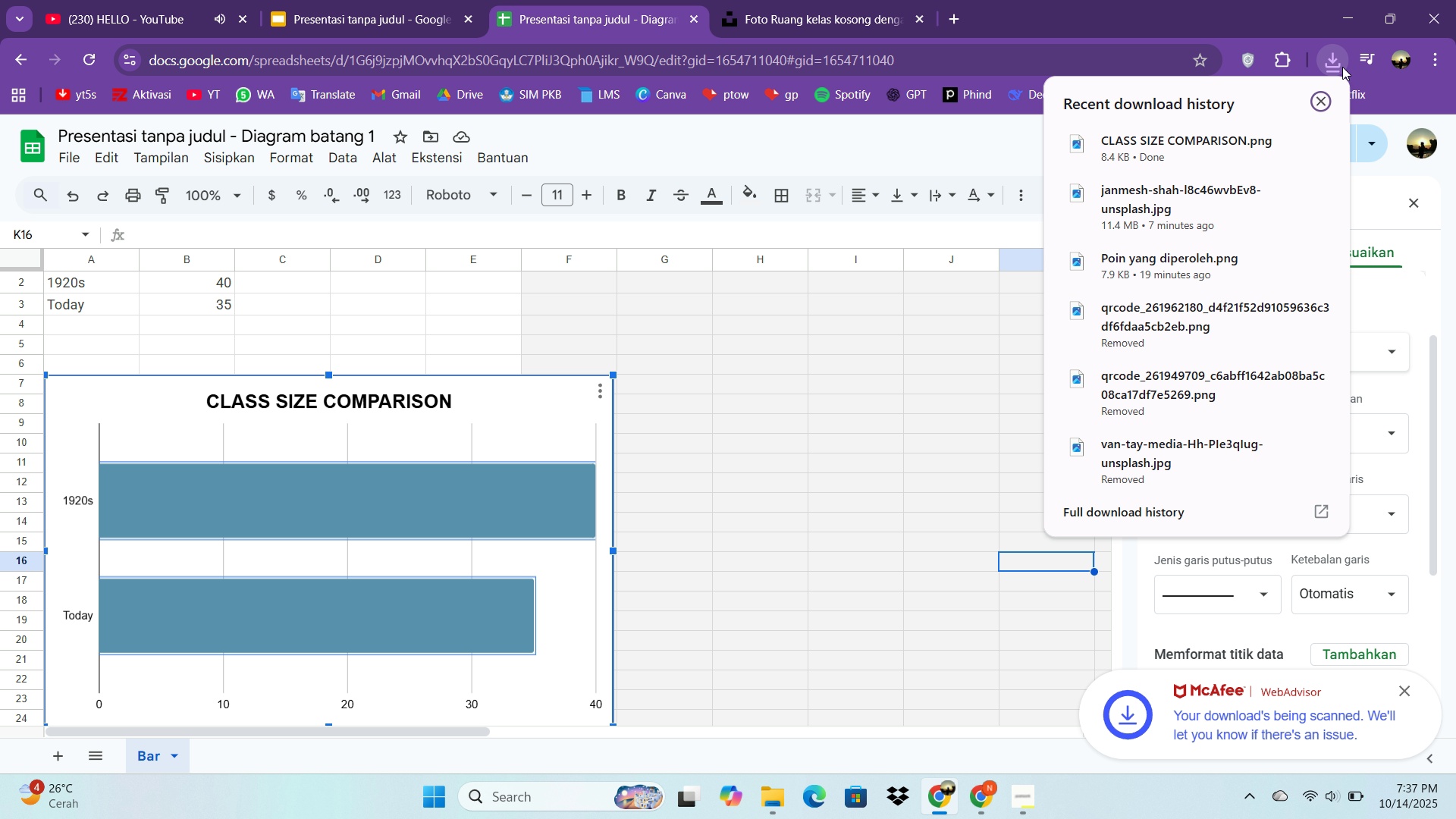 
left_click([1342, 67])
 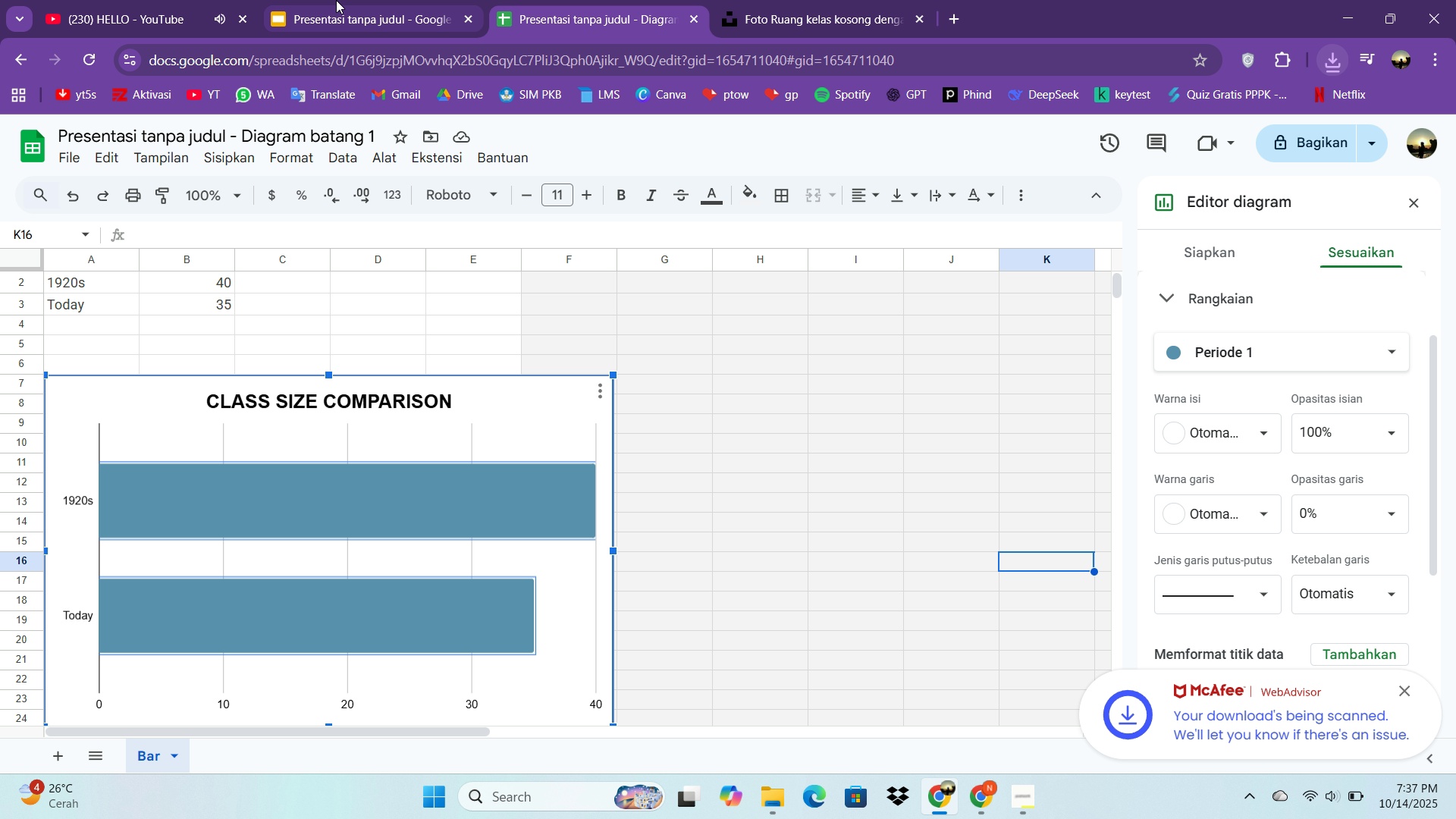 
left_click([336, 0])
 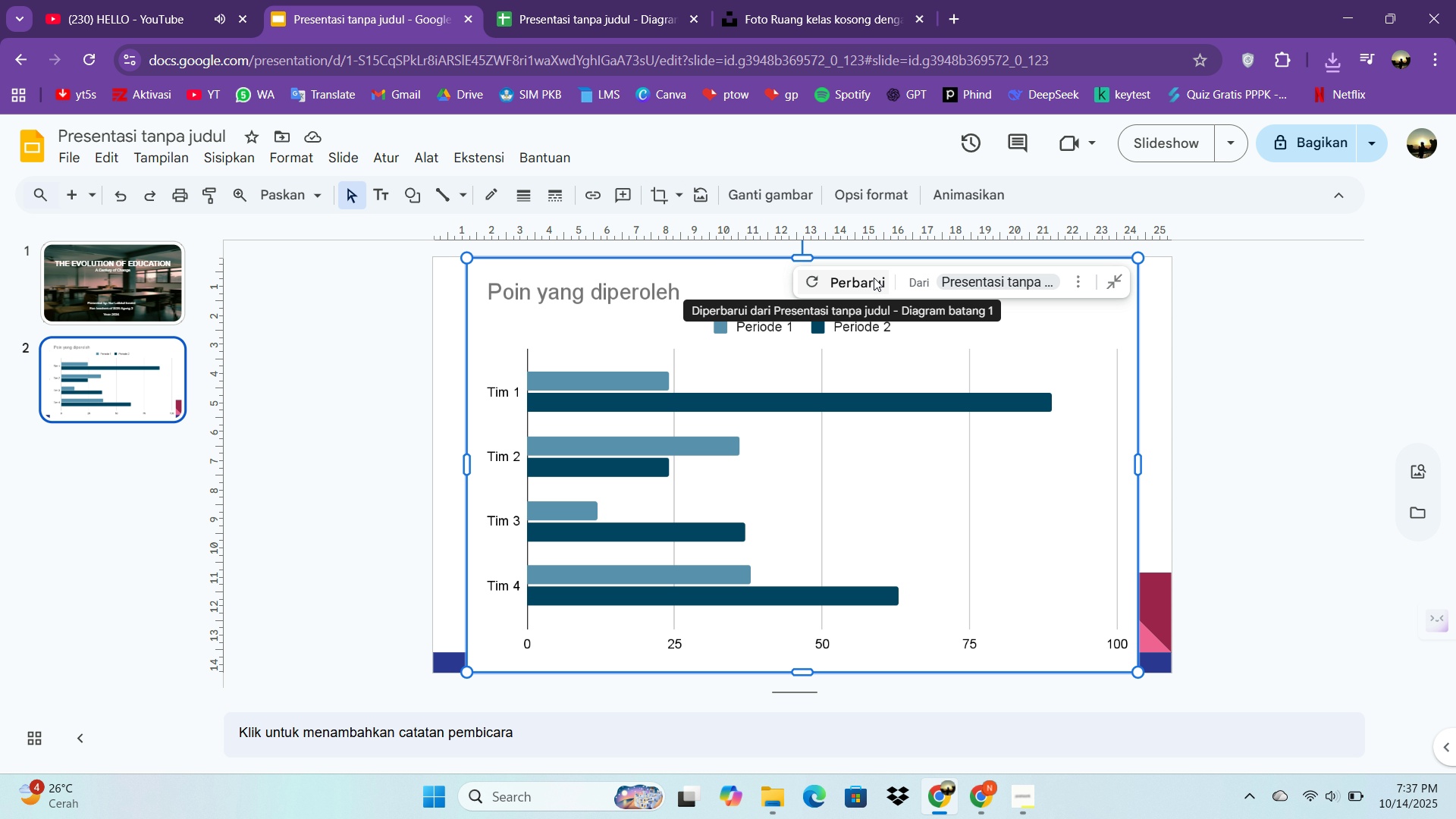 
key(Delete)
 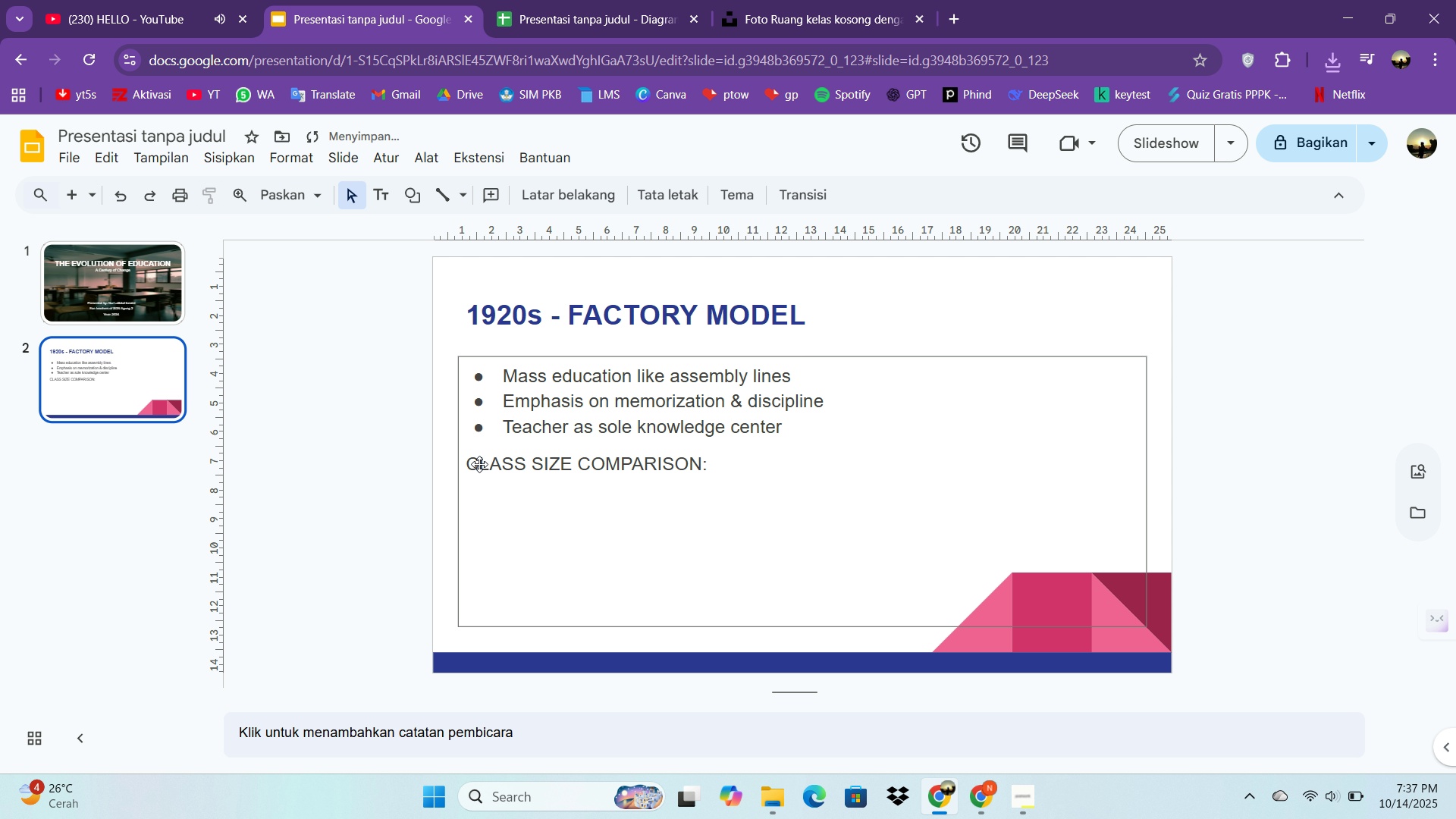 
double_click([497, 469])
 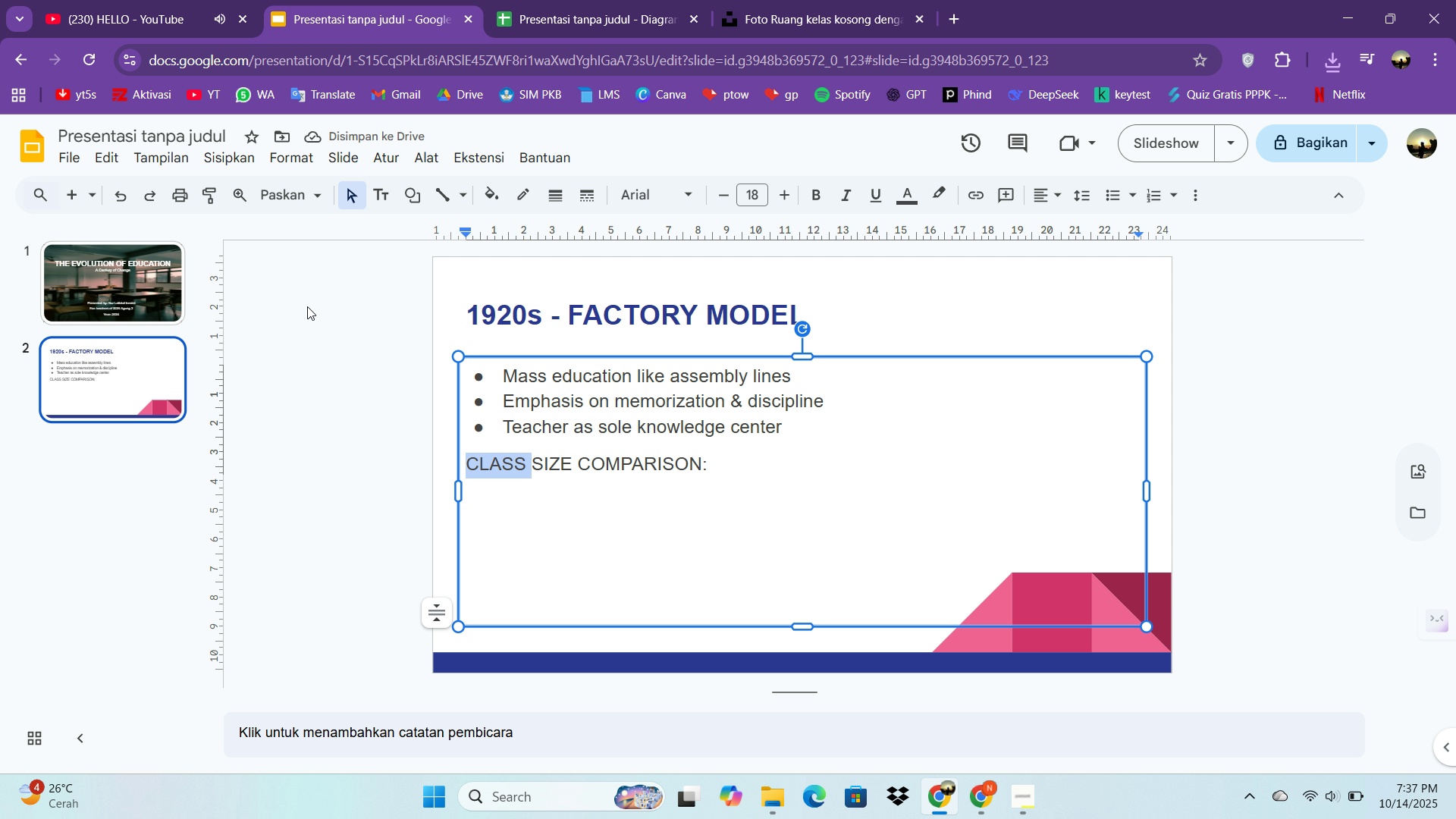 
left_click_drag(start_coordinate=[721, 474], to_coordinate=[445, 474])
 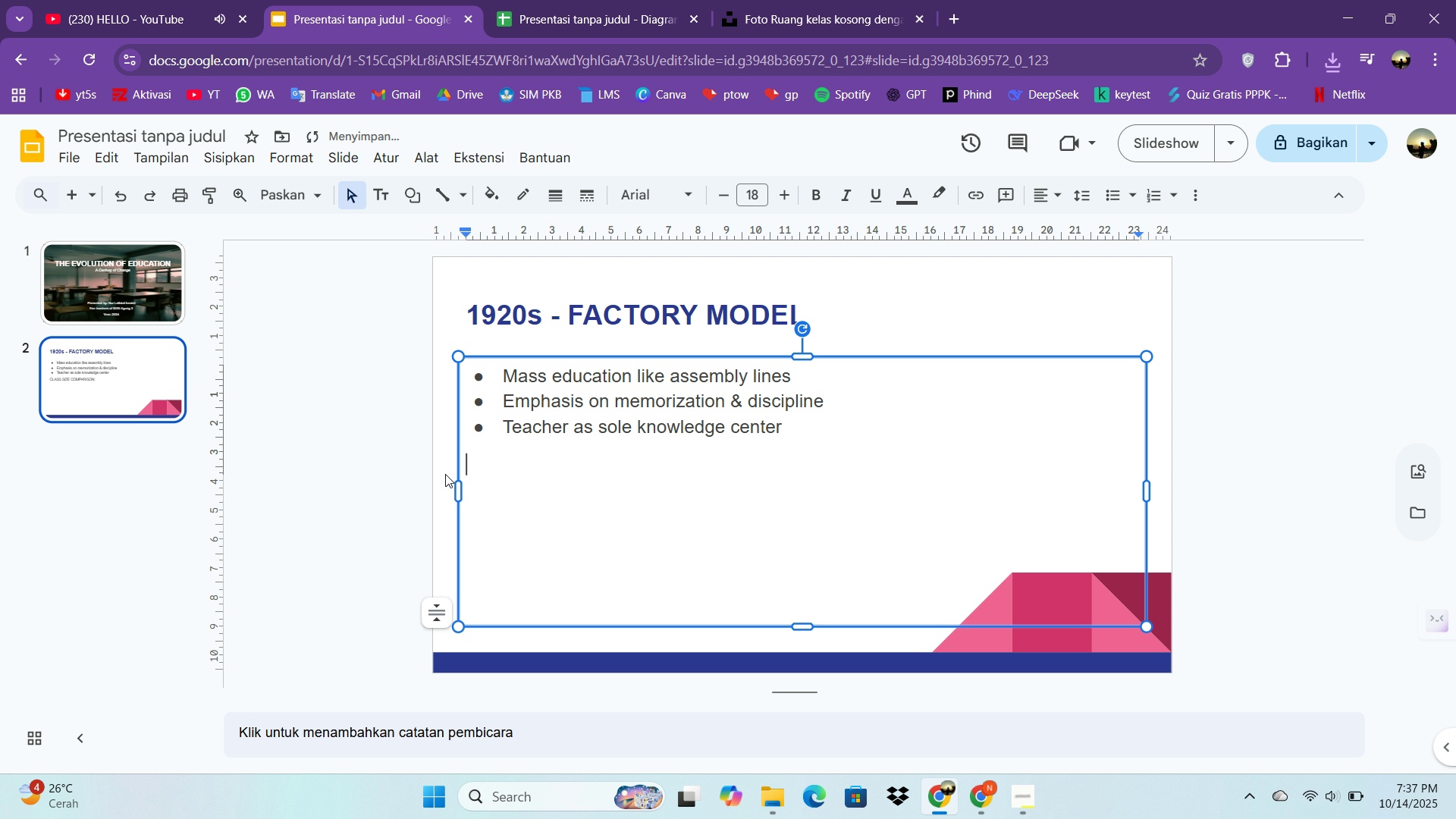 
key(Backspace)
 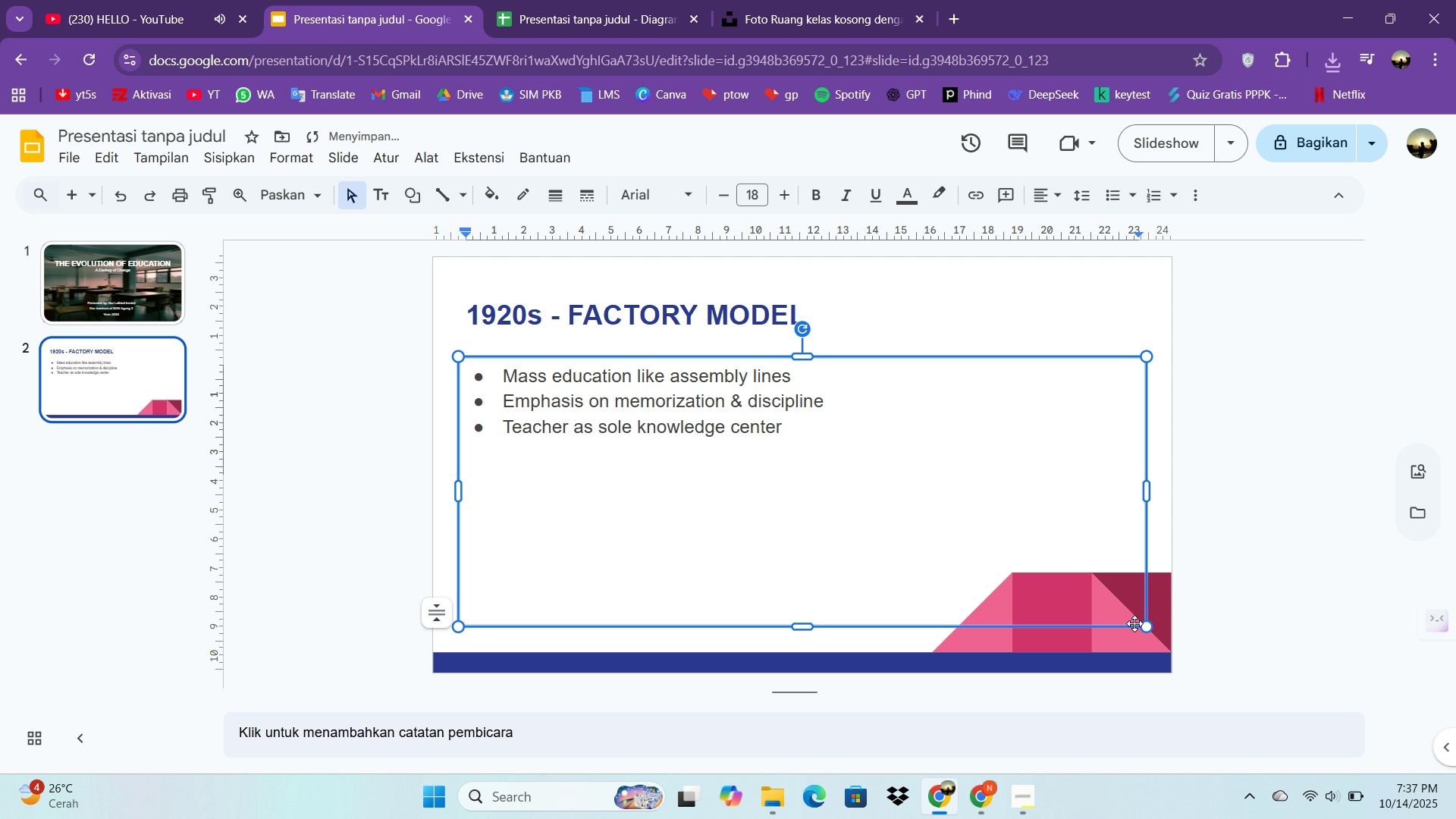 
left_click_drag(start_coordinate=[1144, 626], to_coordinate=[910, 478])
 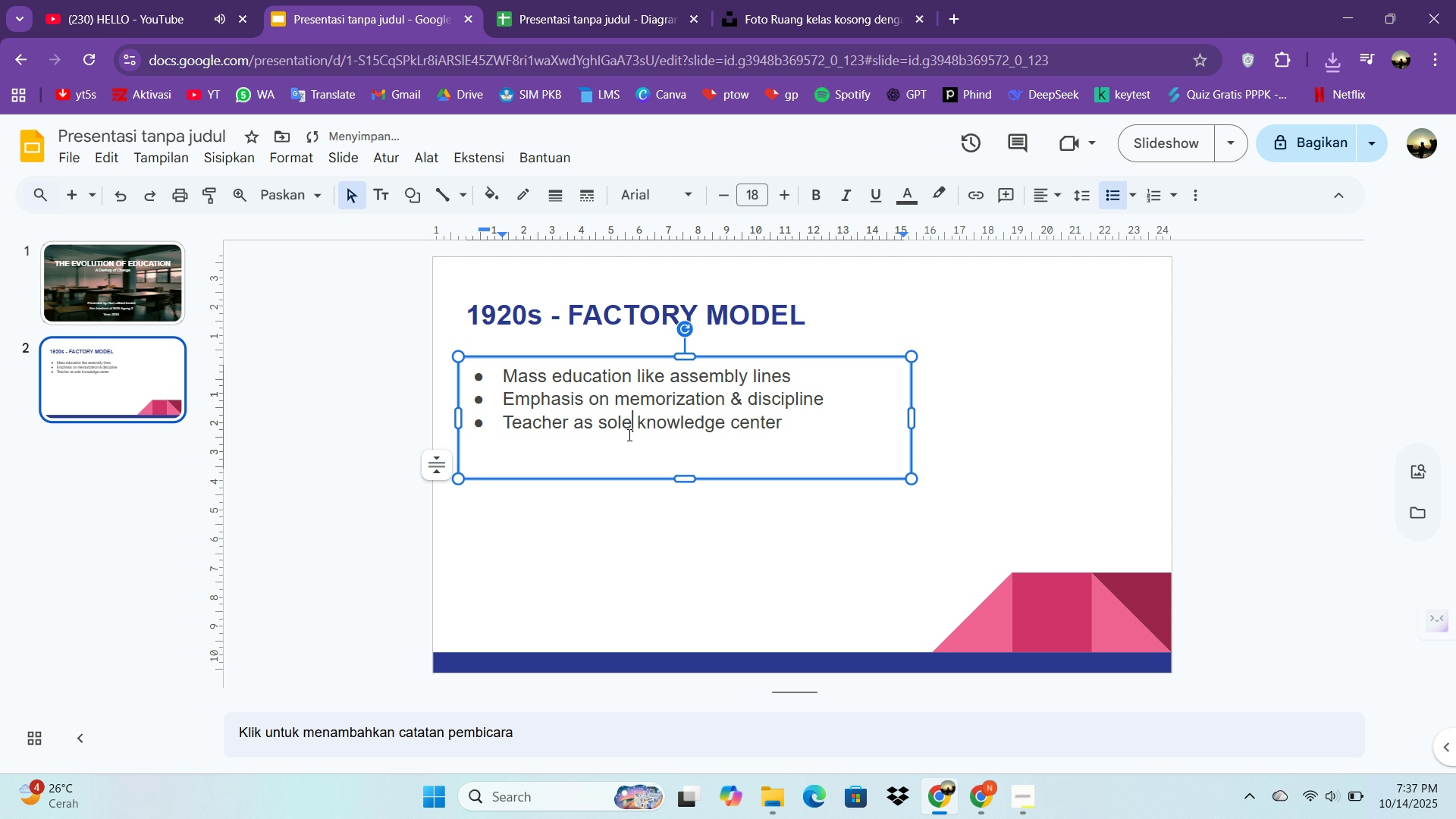 
left_click([628, 435])
 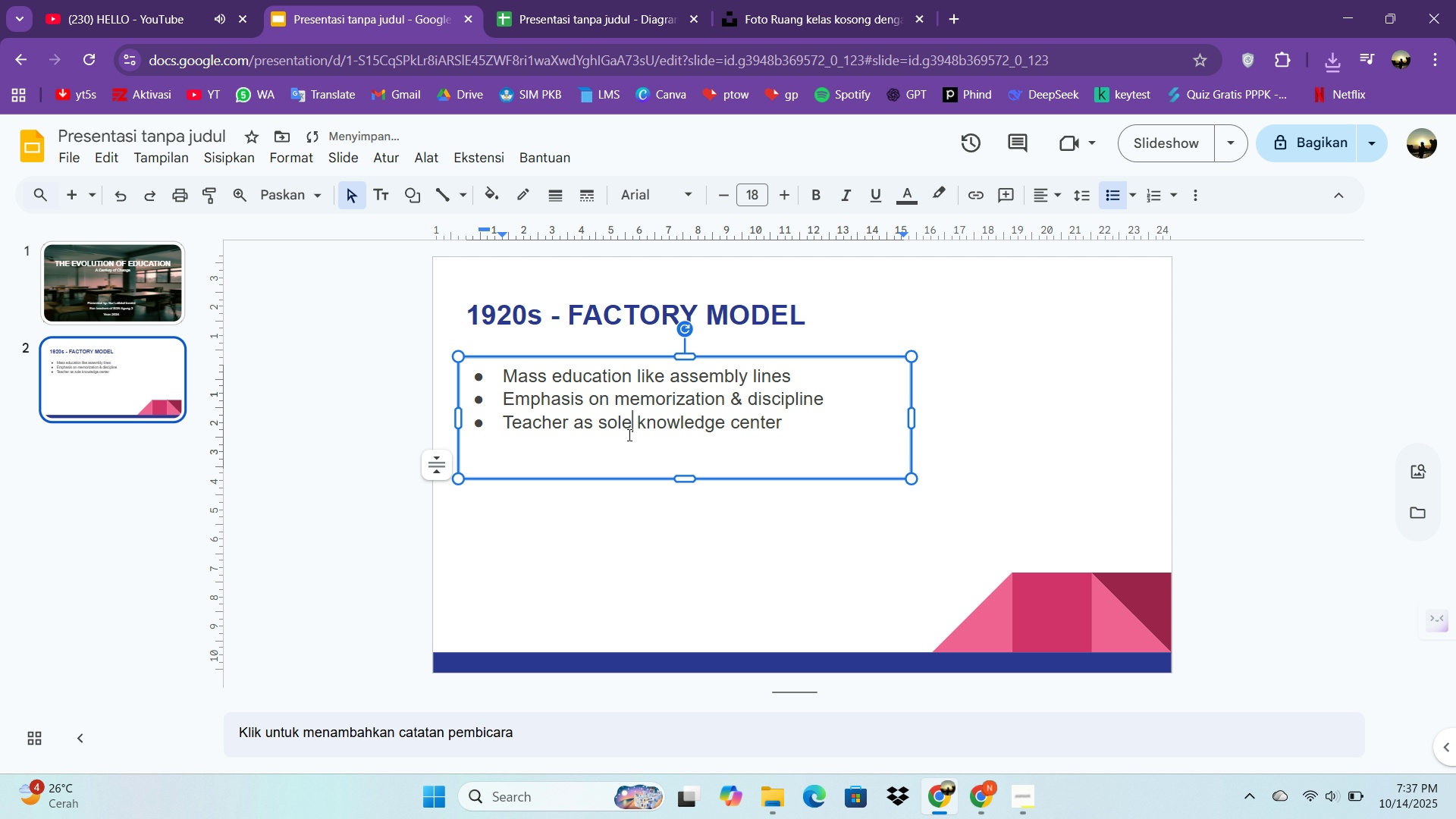 
key(Control+A)
 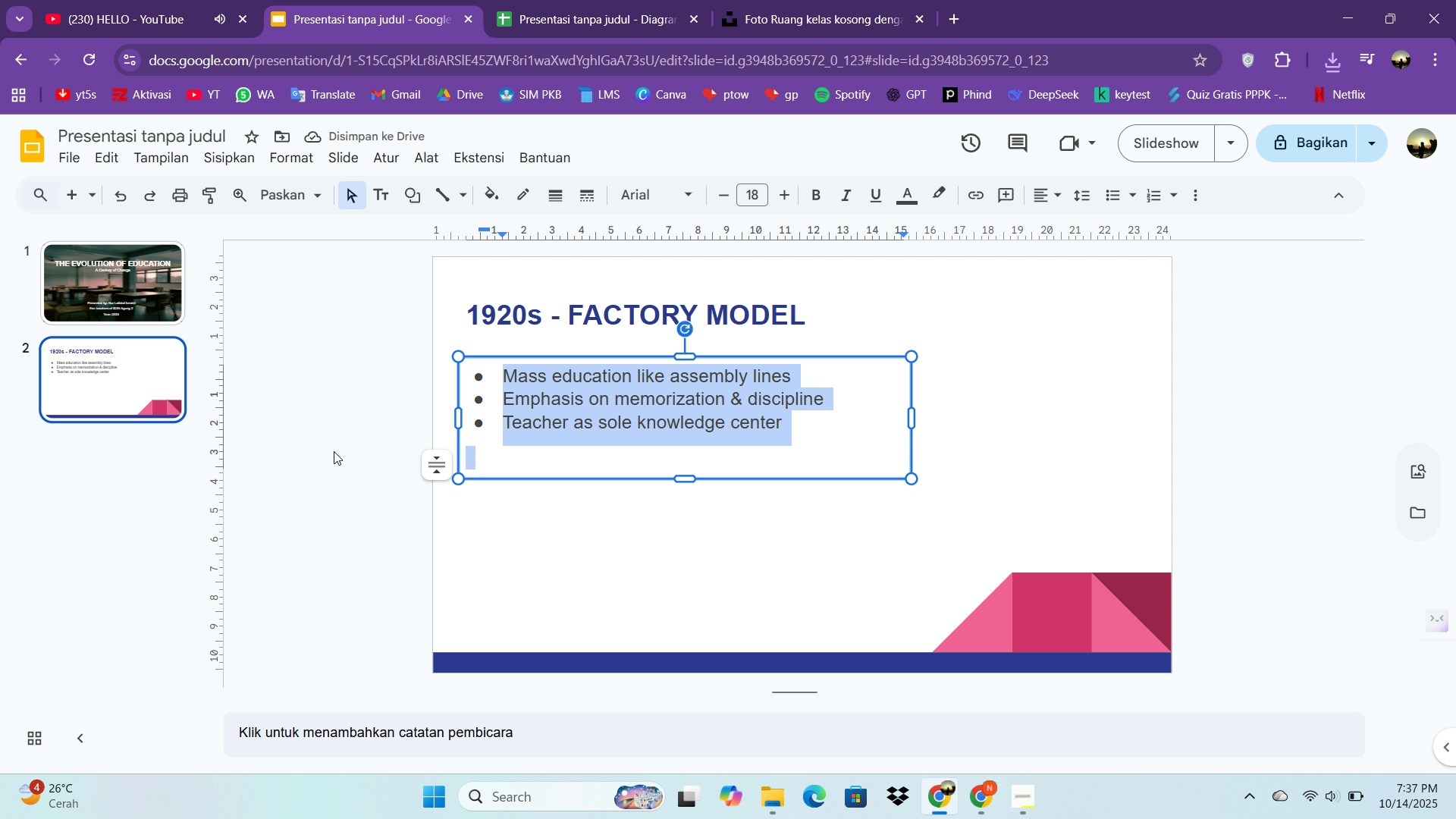 
left_click([334, 451])
 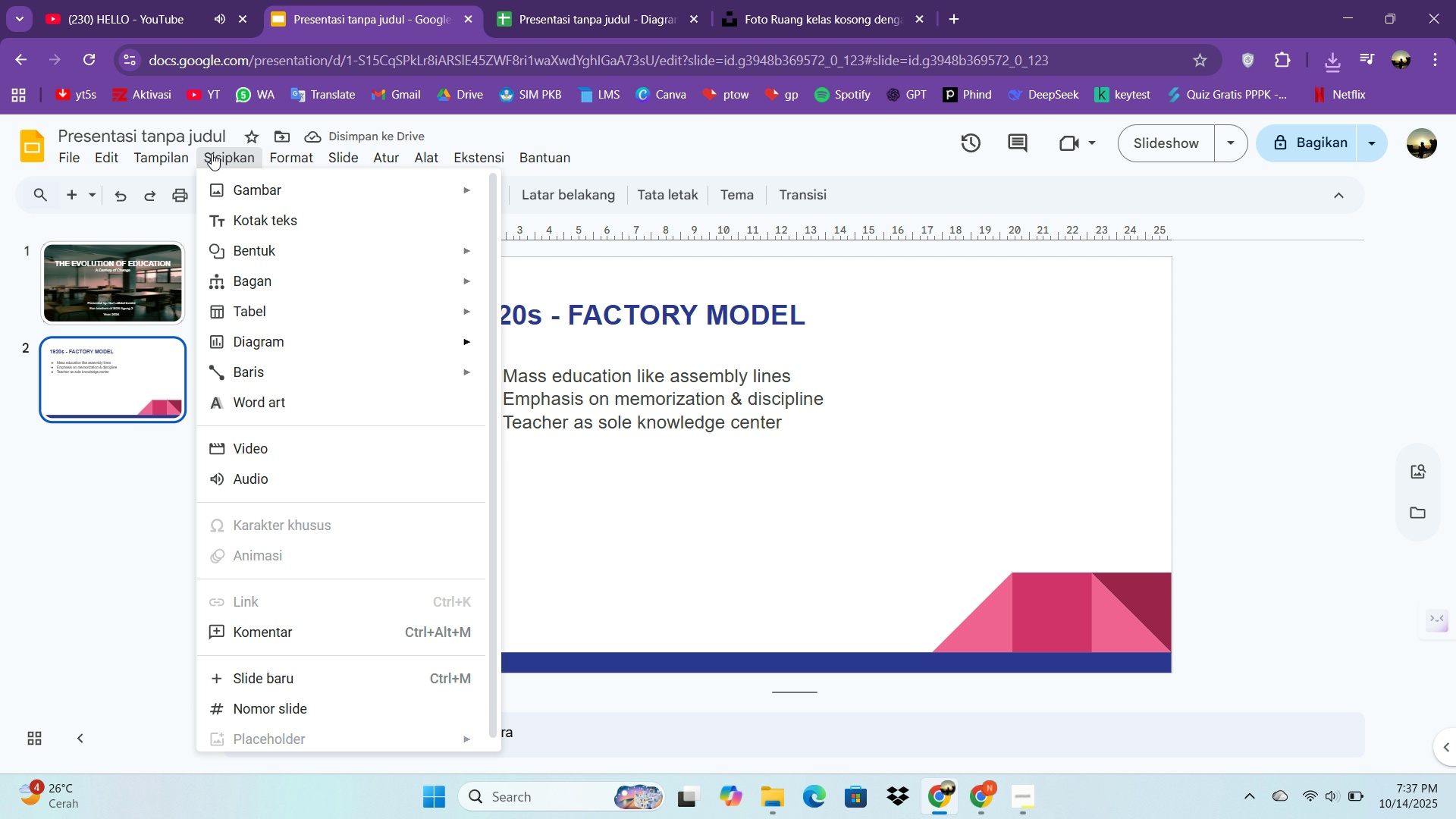 
left_click([212, 153])
 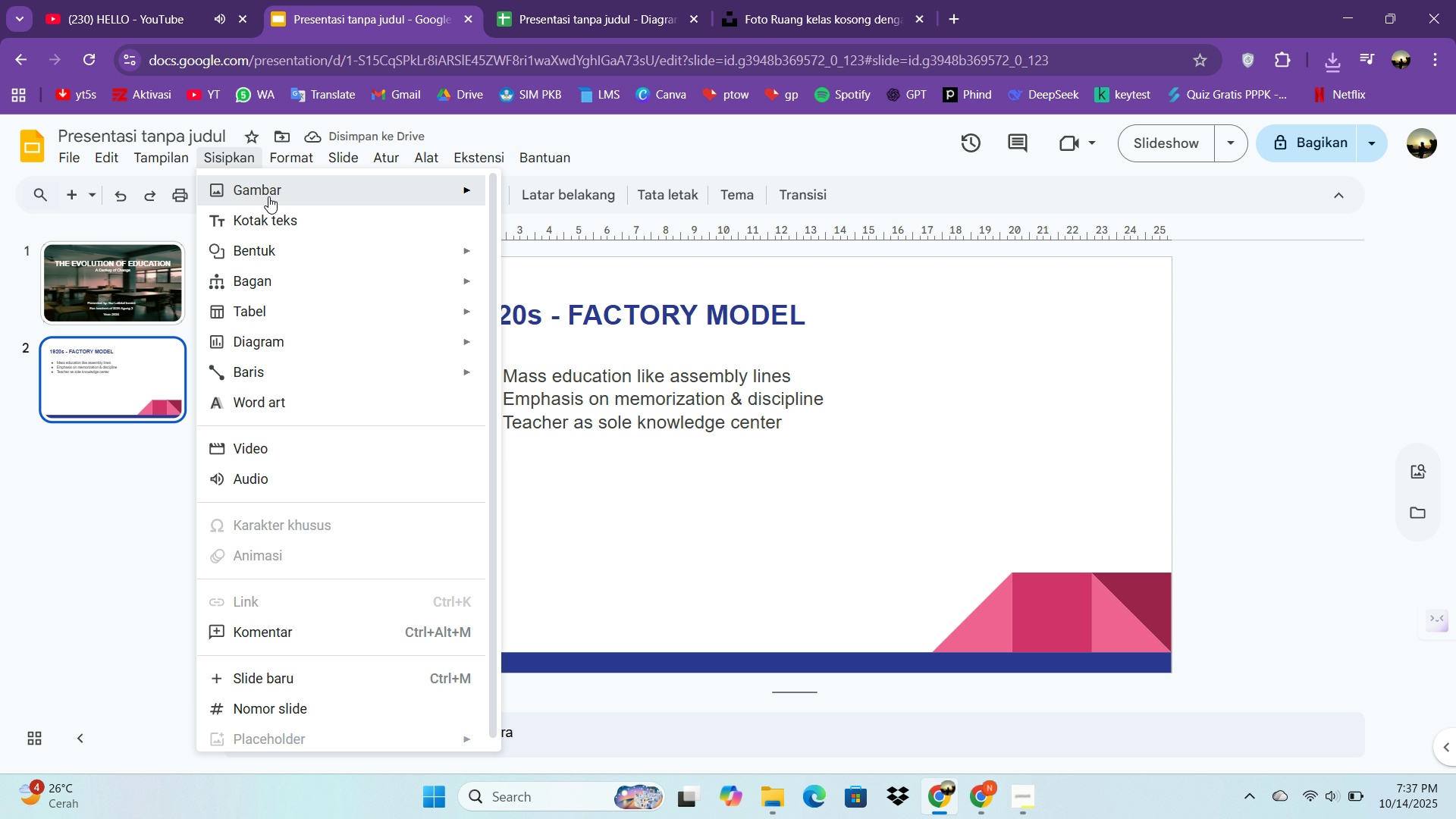 
double_click([268, 196])
 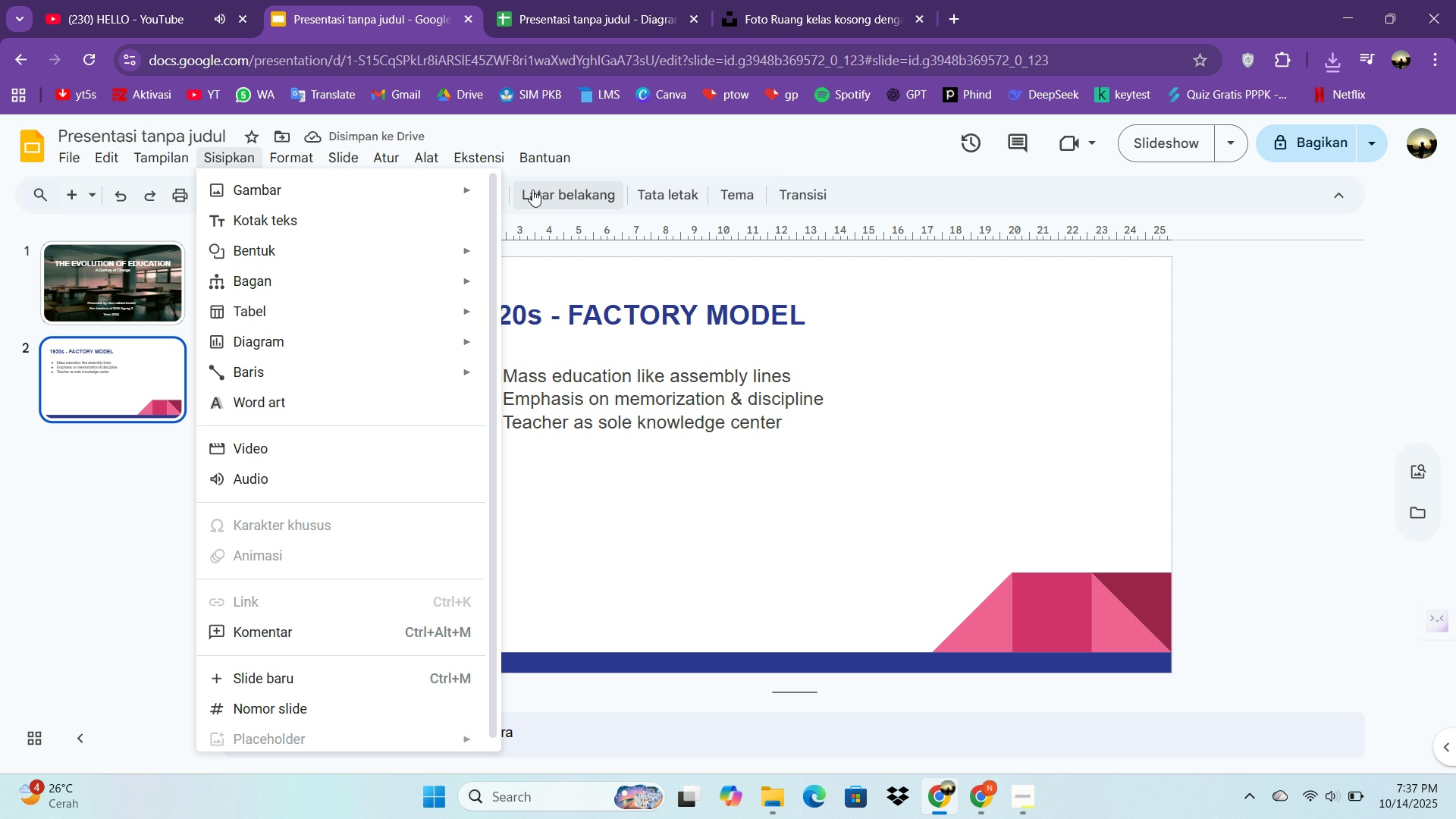 
left_click([532, 190])
 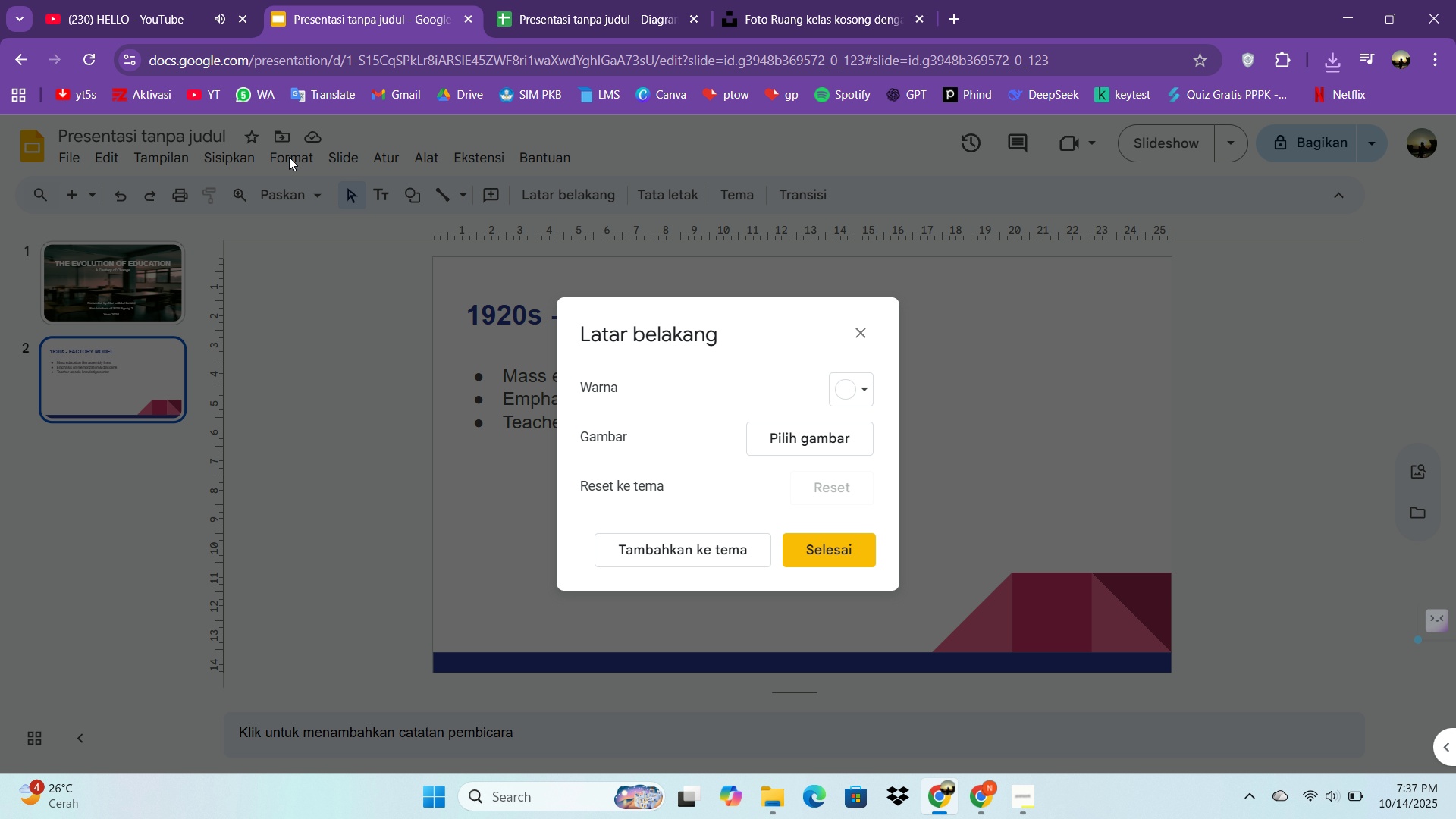 
double_click([289, 157])
 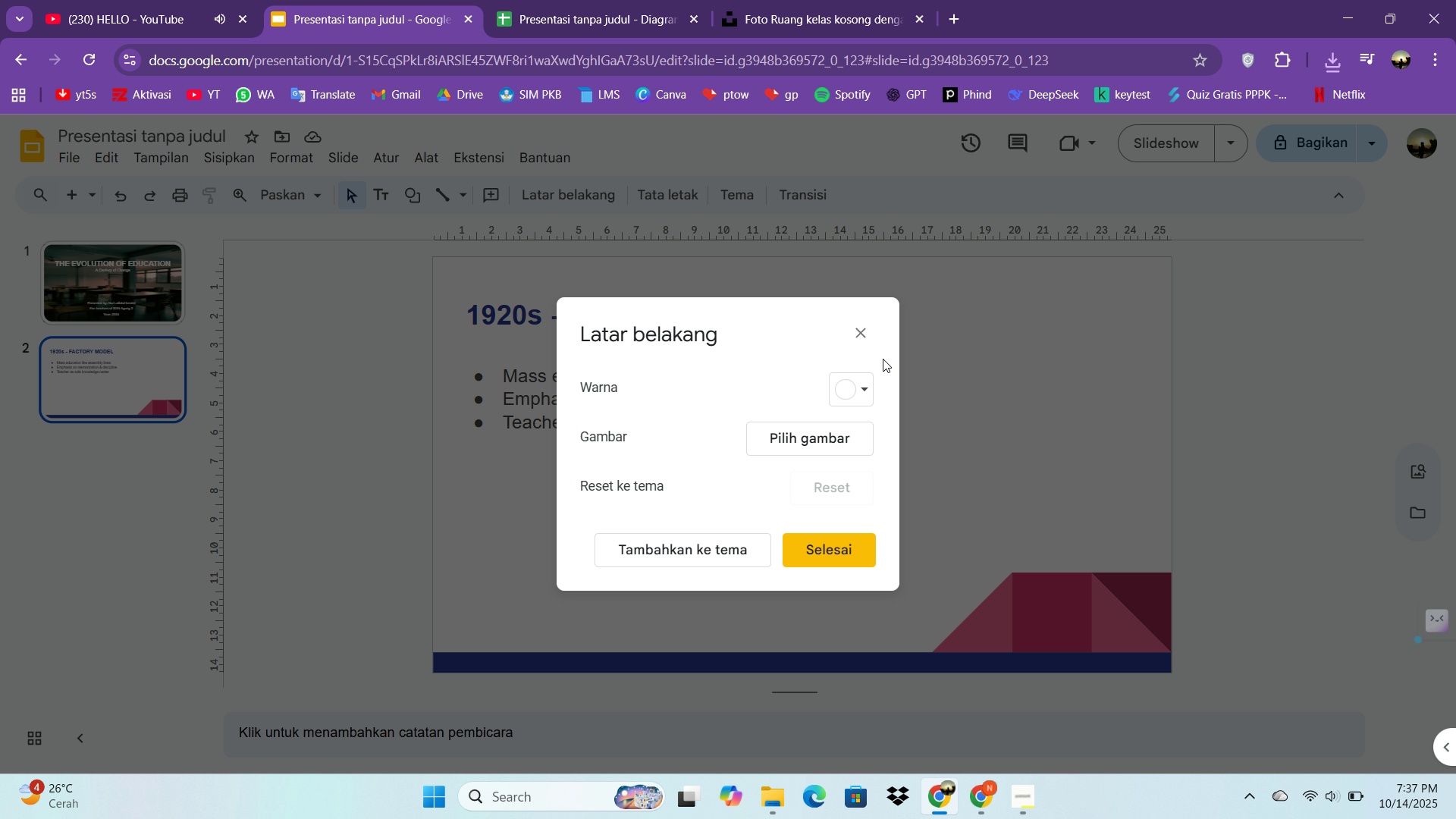 
left_click_drag(start_coordinate=[848, 335], to_coordinate=[852, 335])
 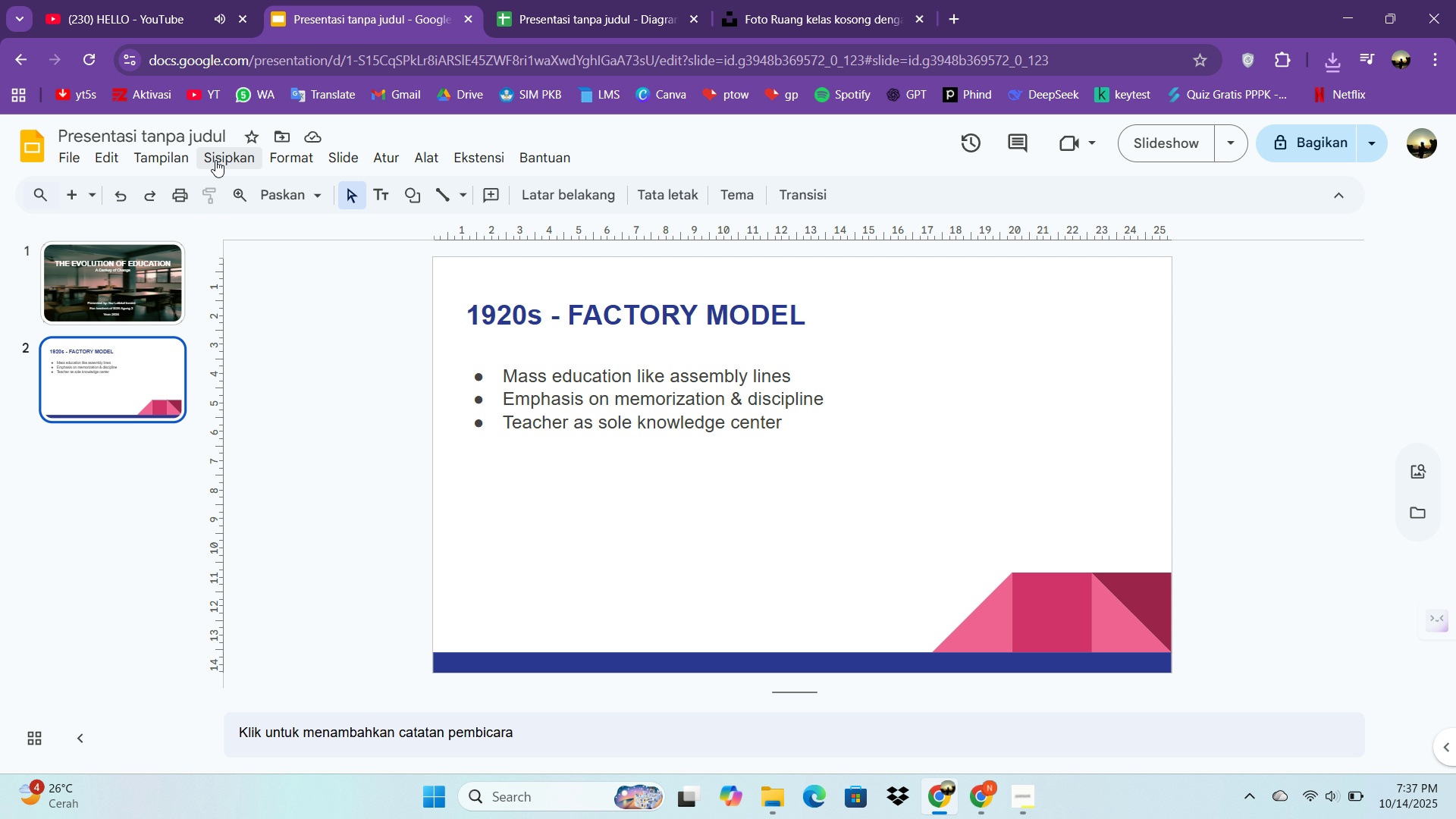 
left_click([215, 160])
 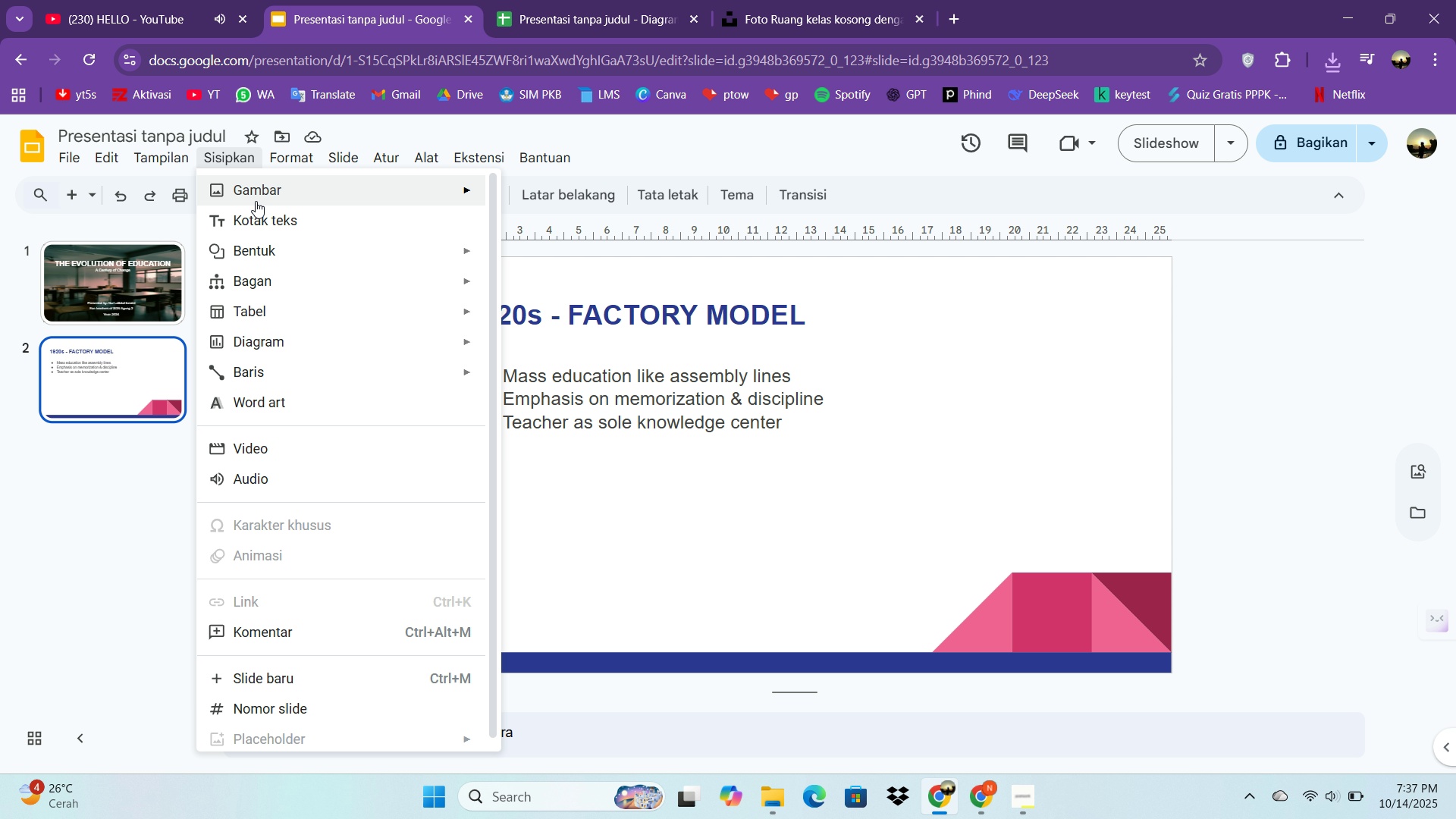 
left_click([256, 201])
 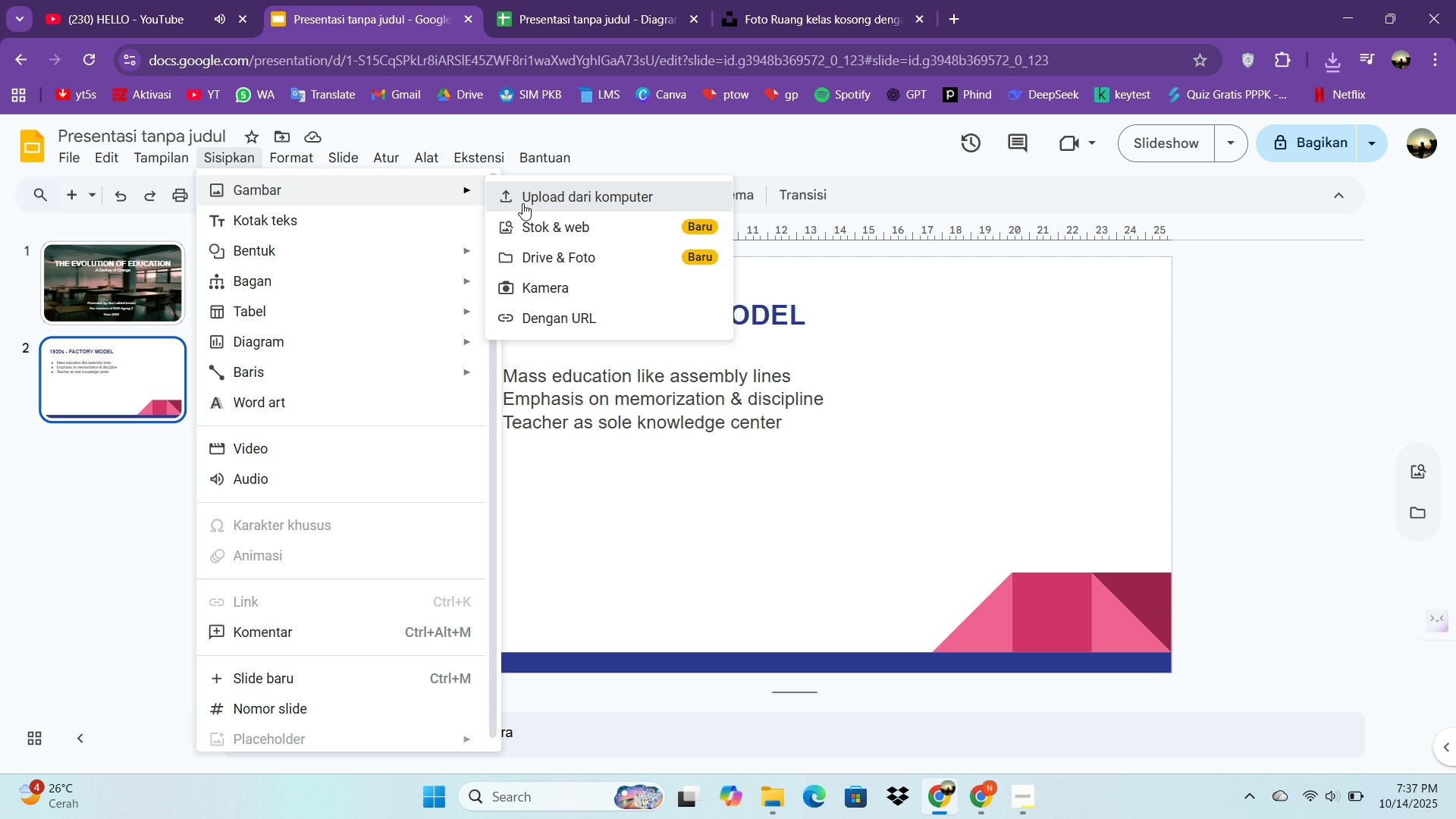 
left_click([522, 203])
 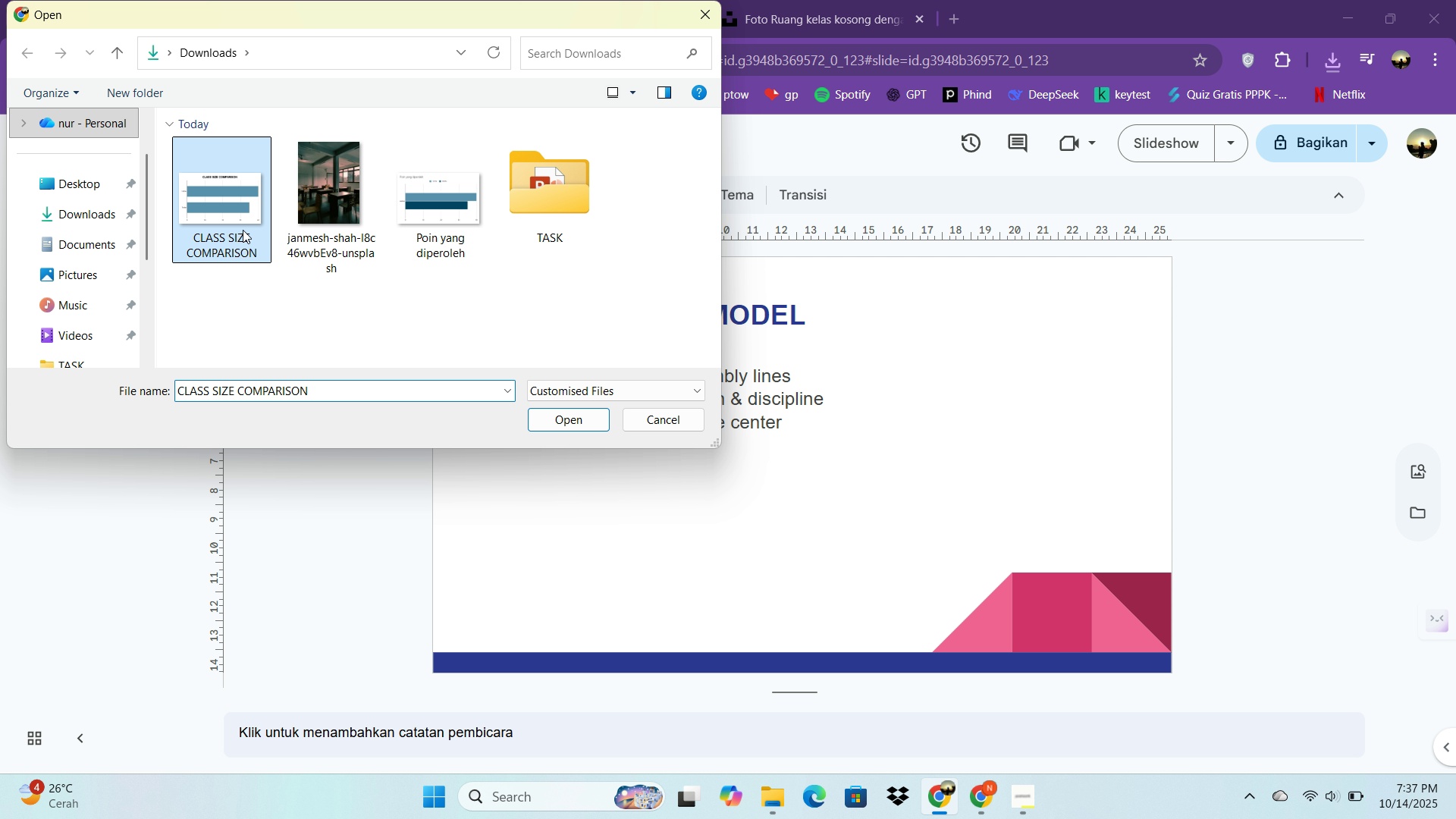 
double_click([243, 230])
 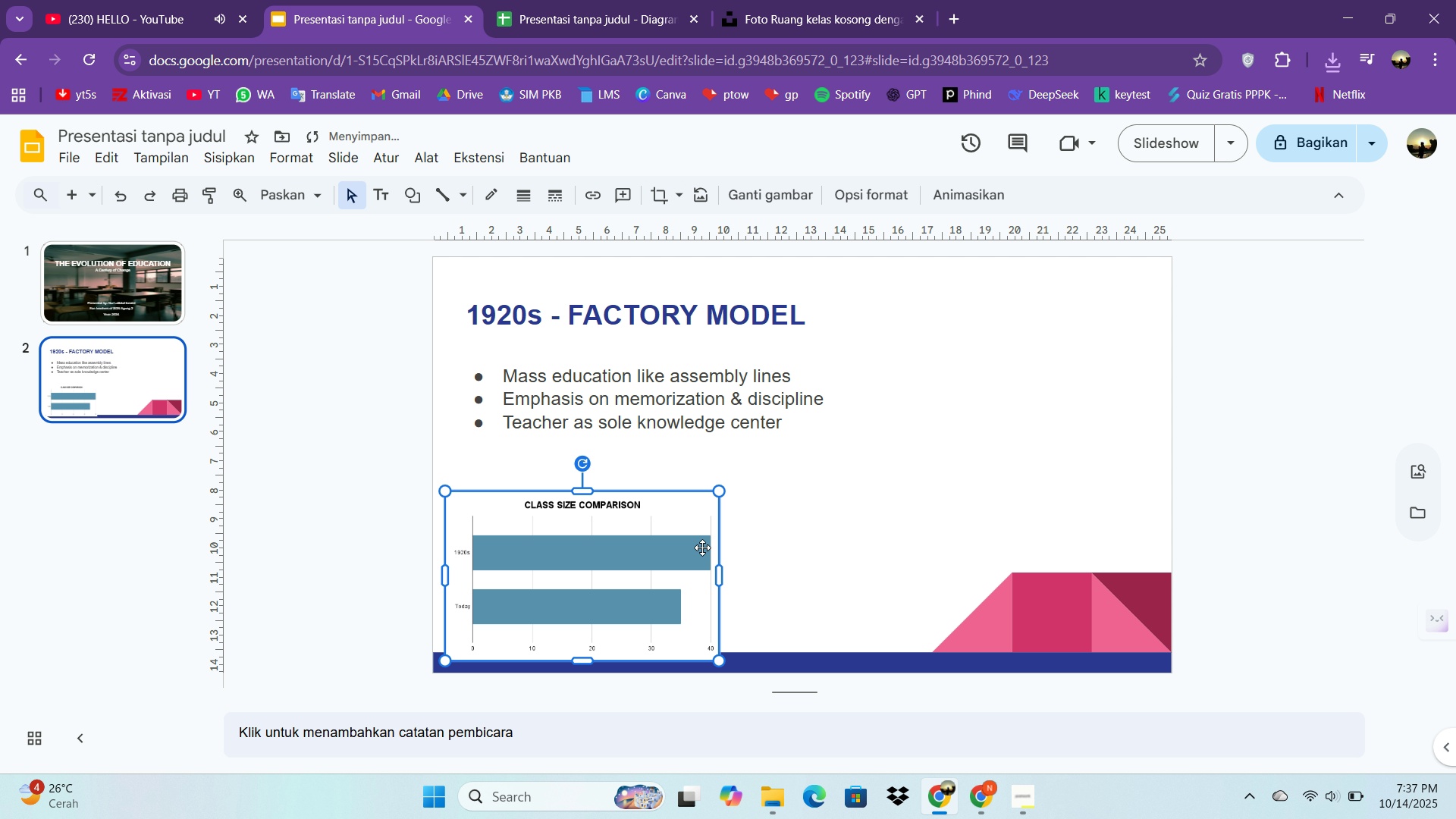 
left_click_drag(start_coordinate=[630, 570], to_coordinate=[732, 524])
 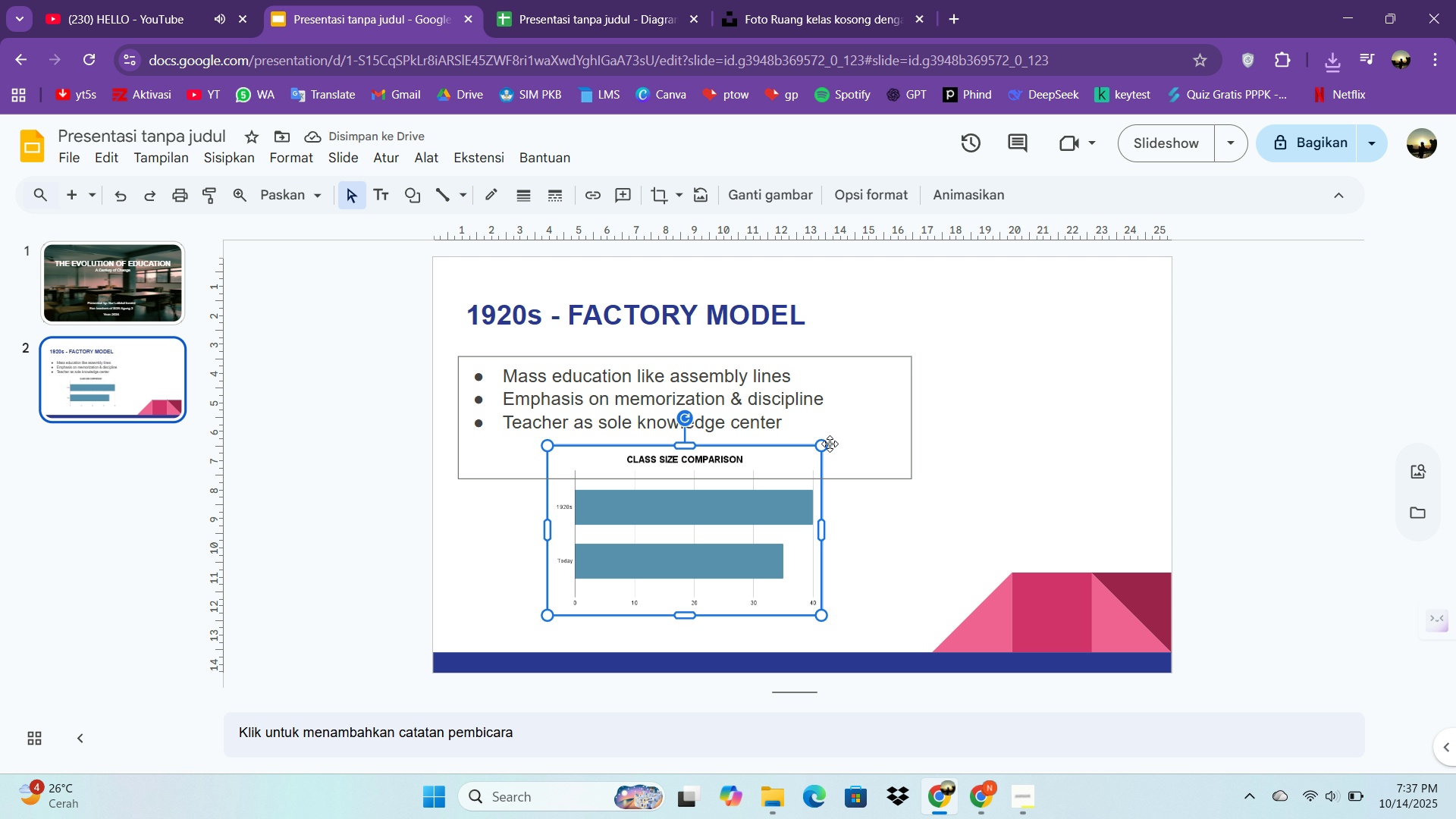 
left_click_drag(start_coordinate=[823, 448], to_coordinate=[858, 431])
 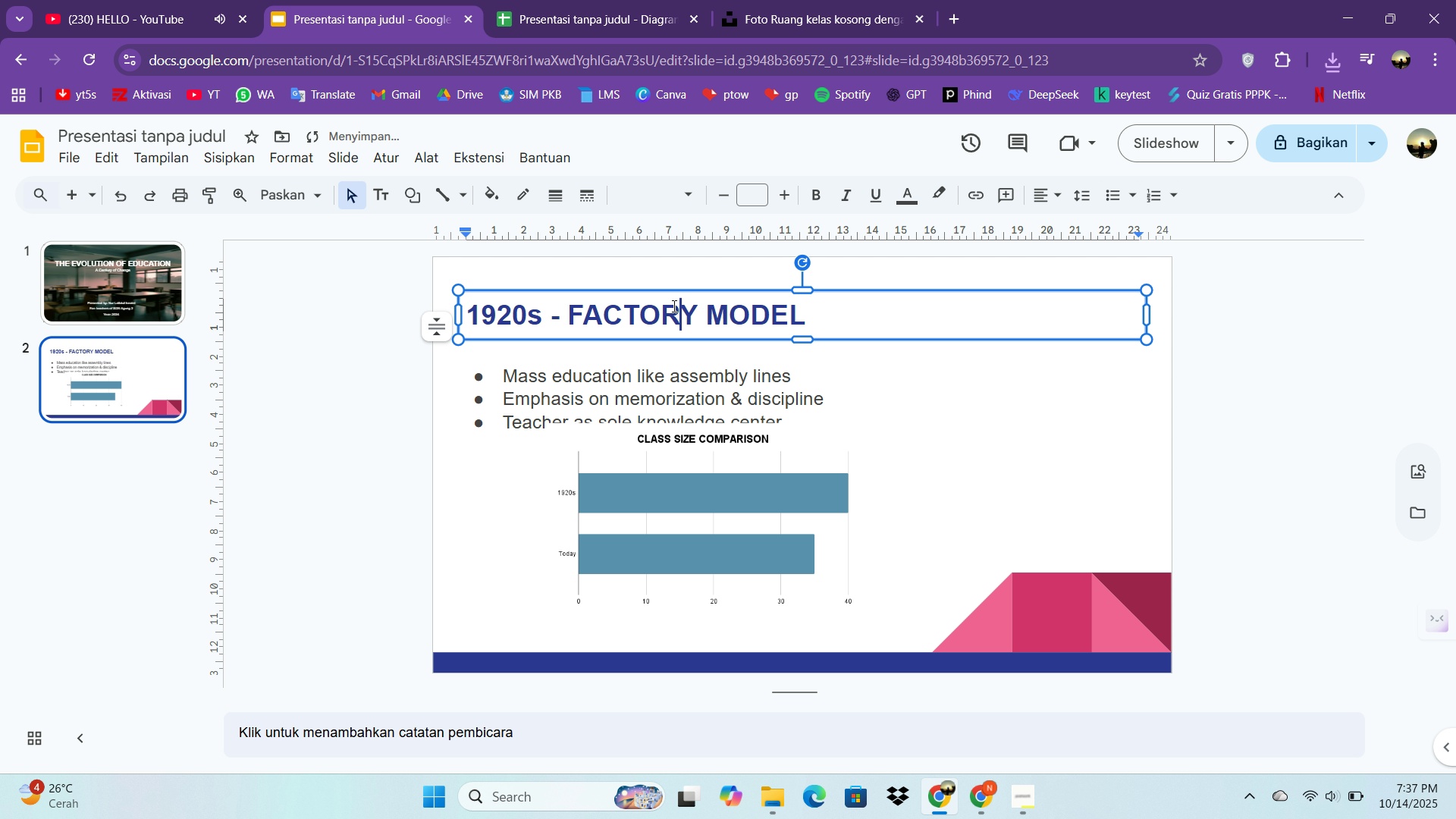 
left_click([673, 306])
 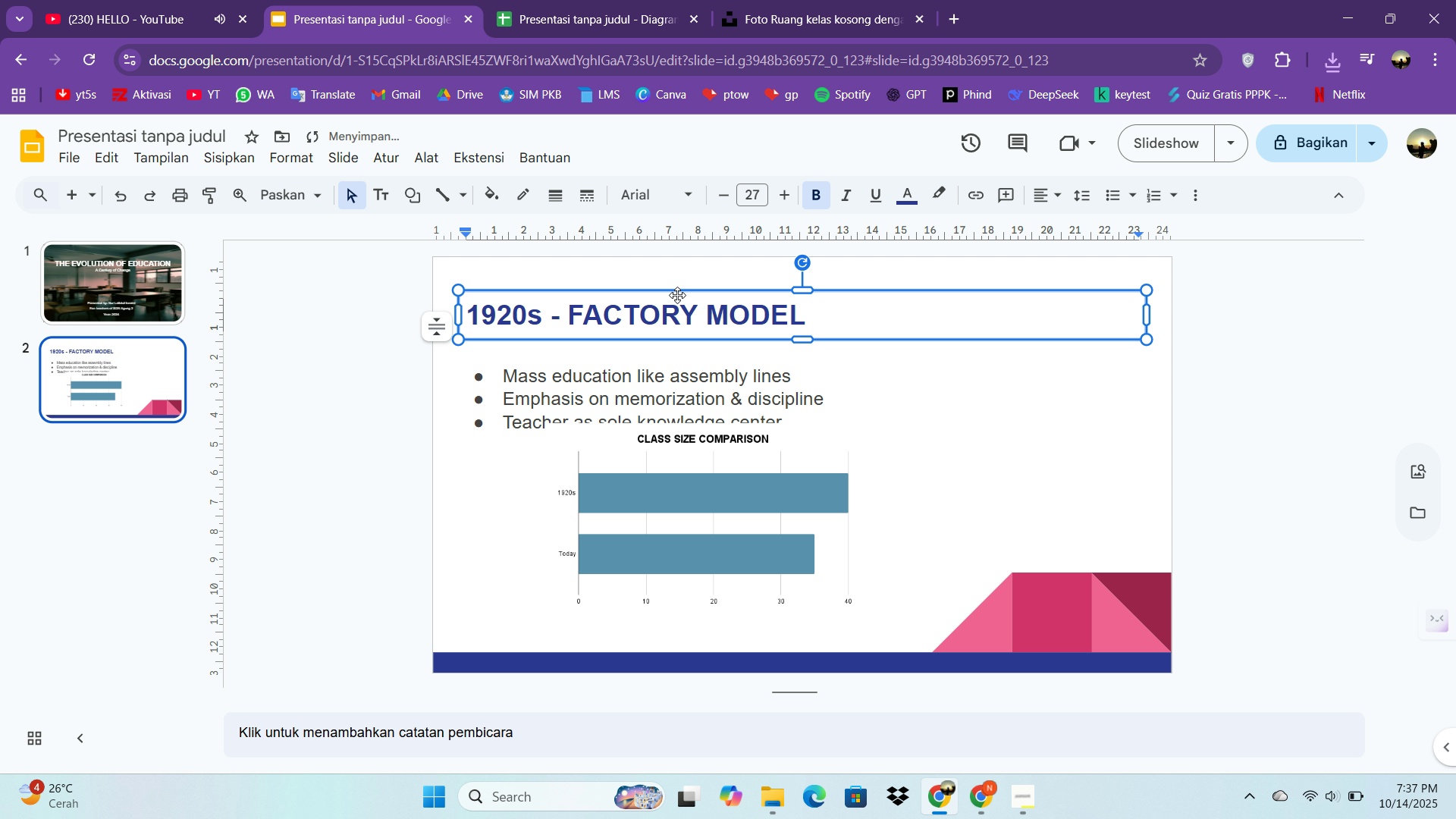 
key(Control+A)
 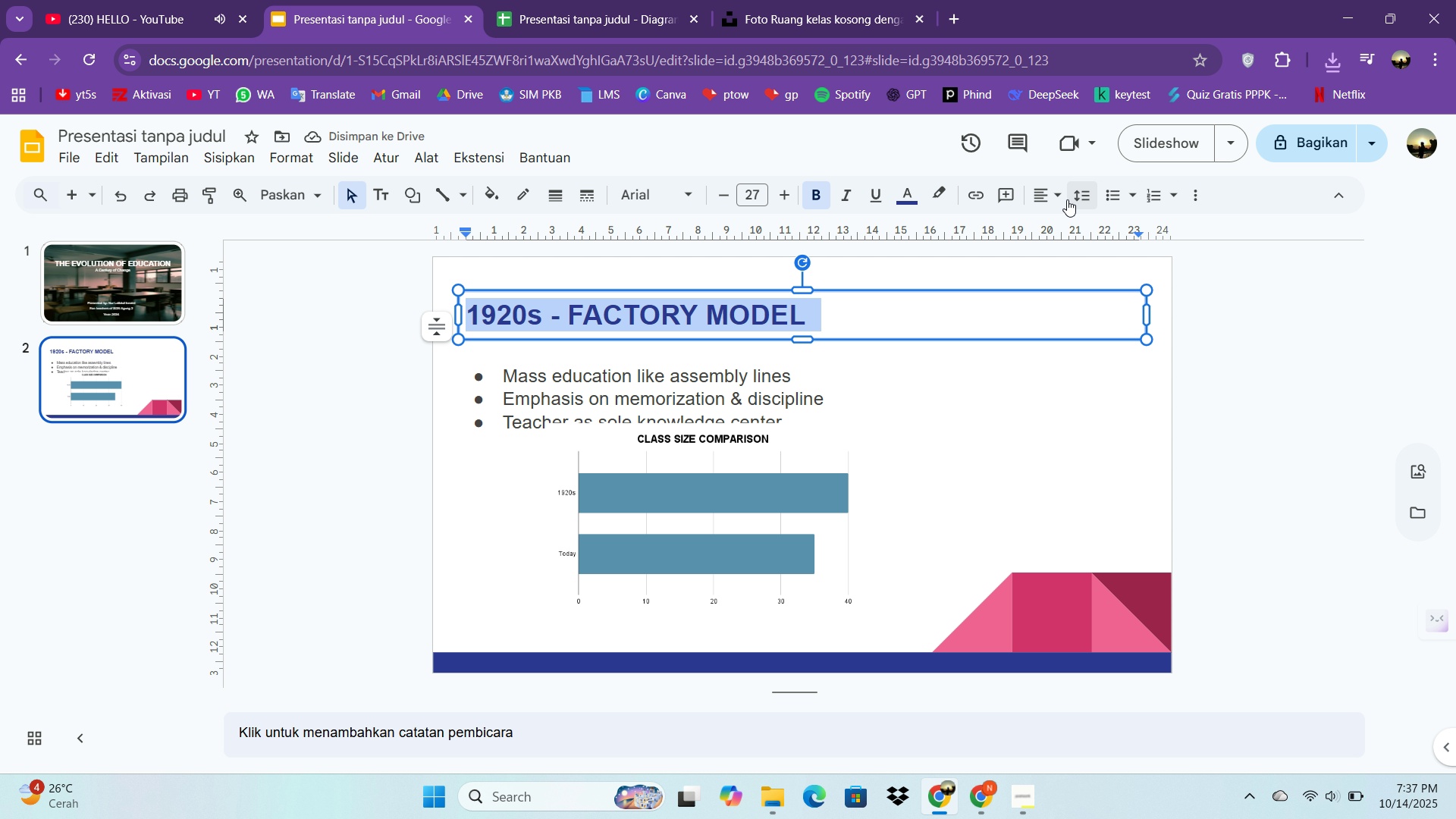 
left_click([1056, 199])
 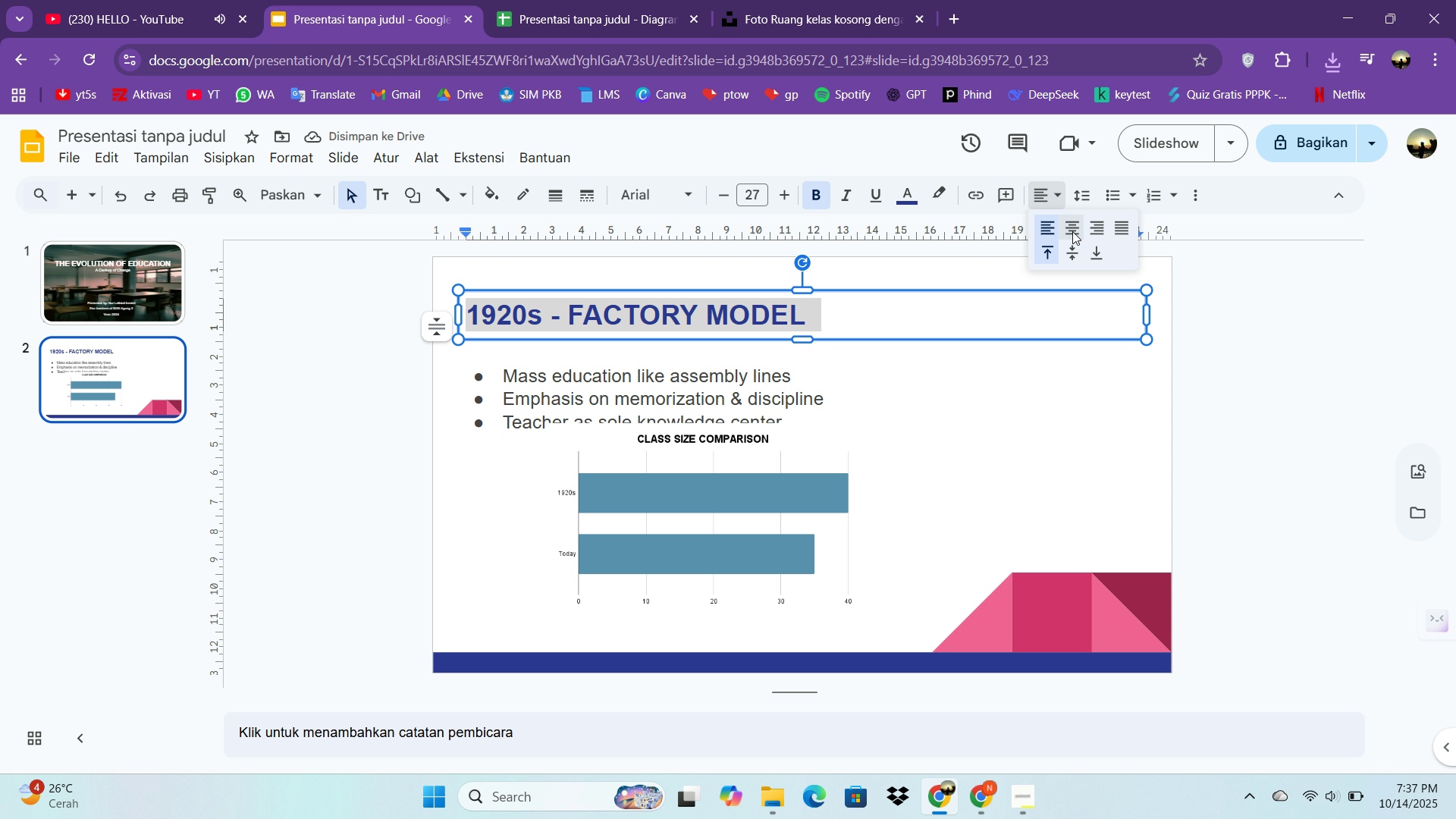 
left_click([1072, 231])
 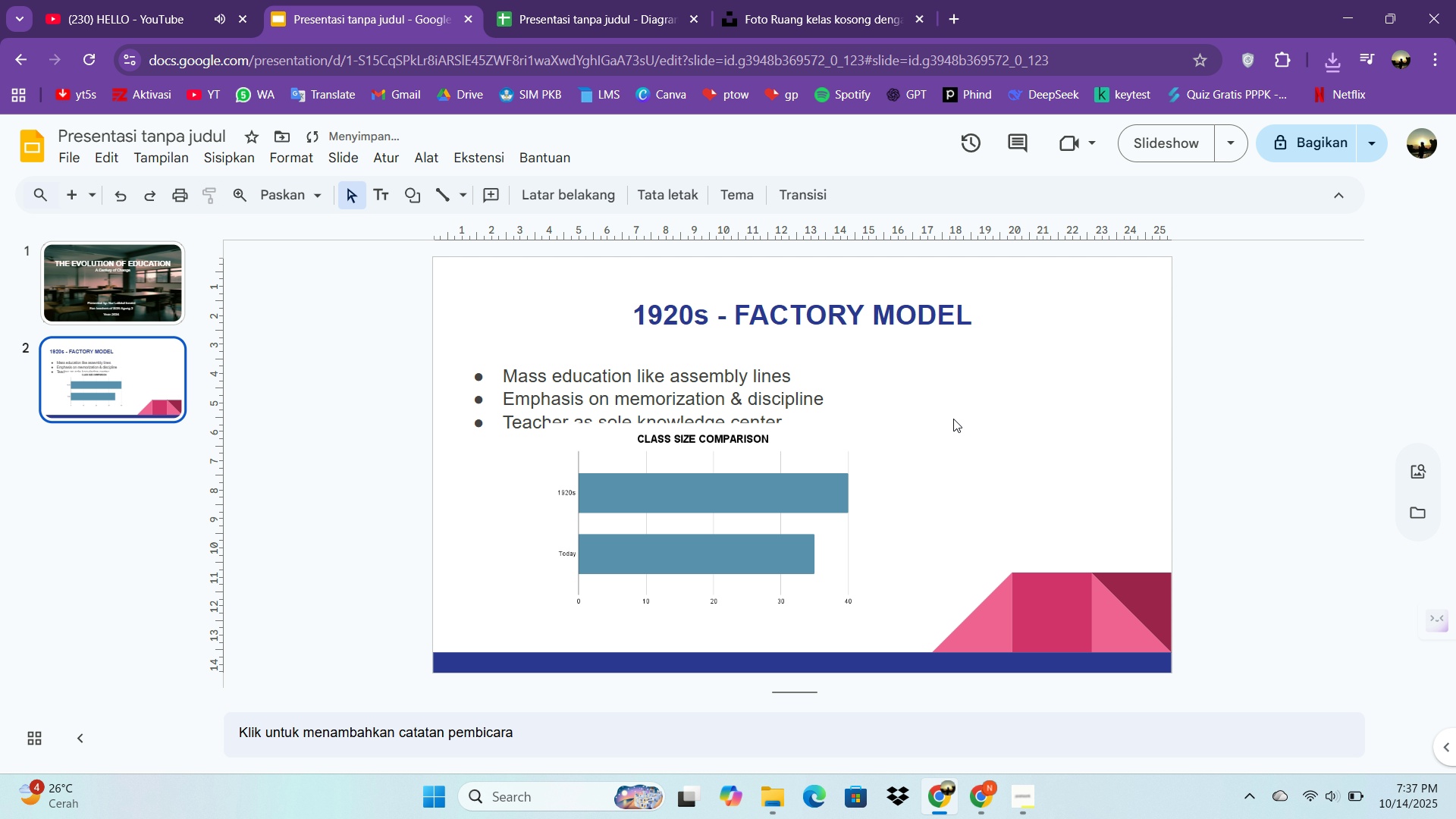 
left_click([953, 419])
 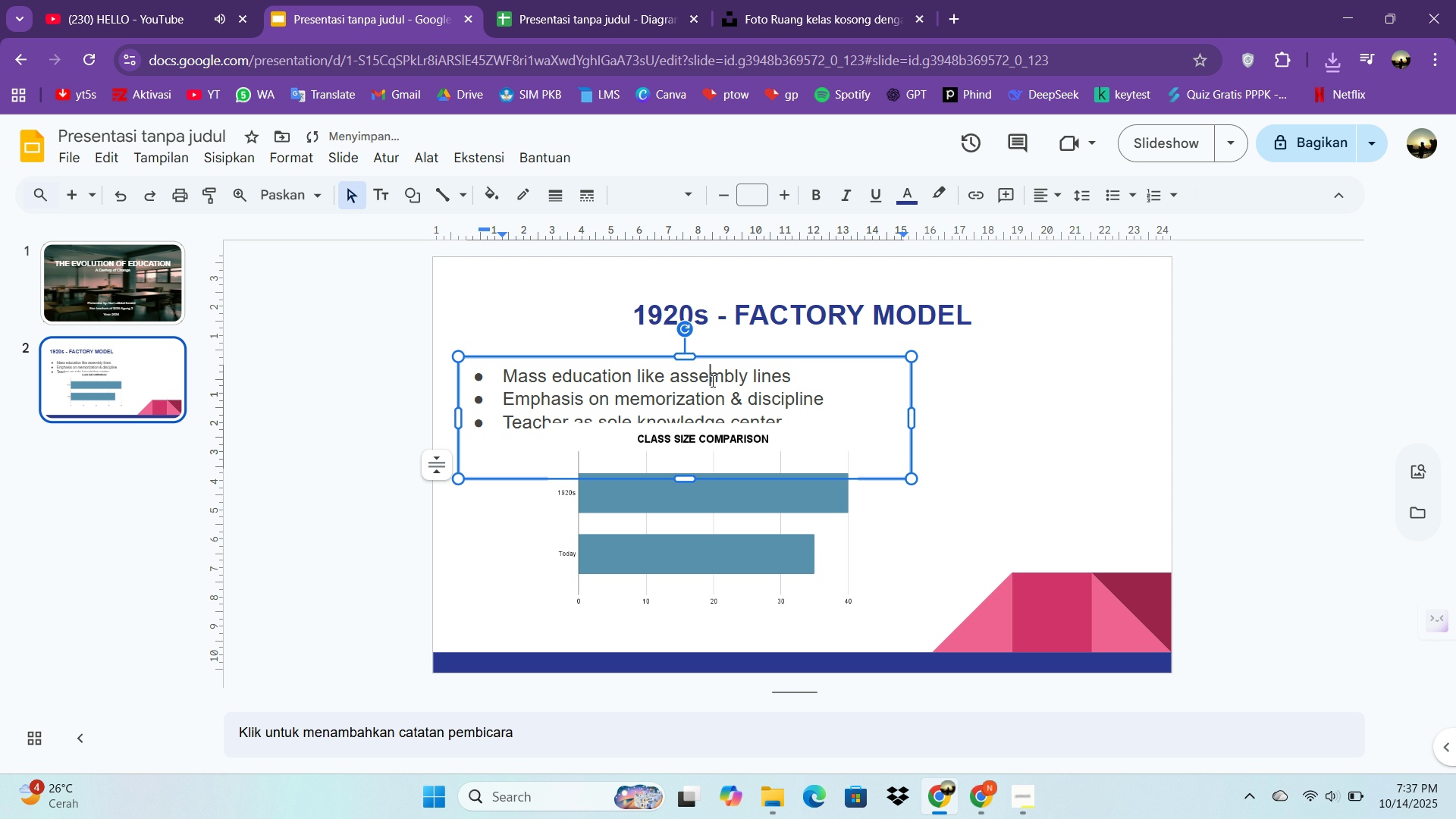 
left_click([711, 381])
 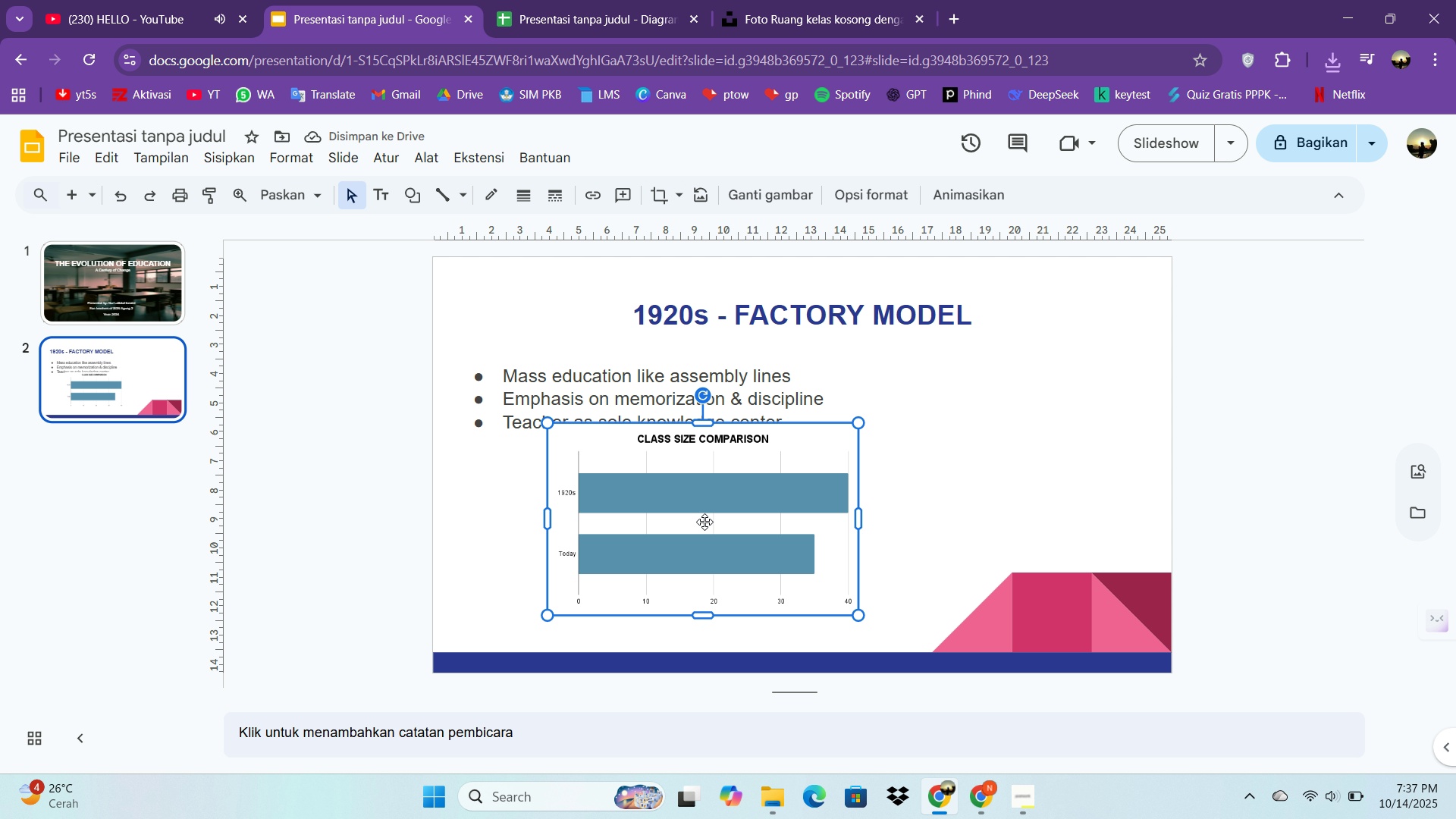 
left_click([704, 522])
 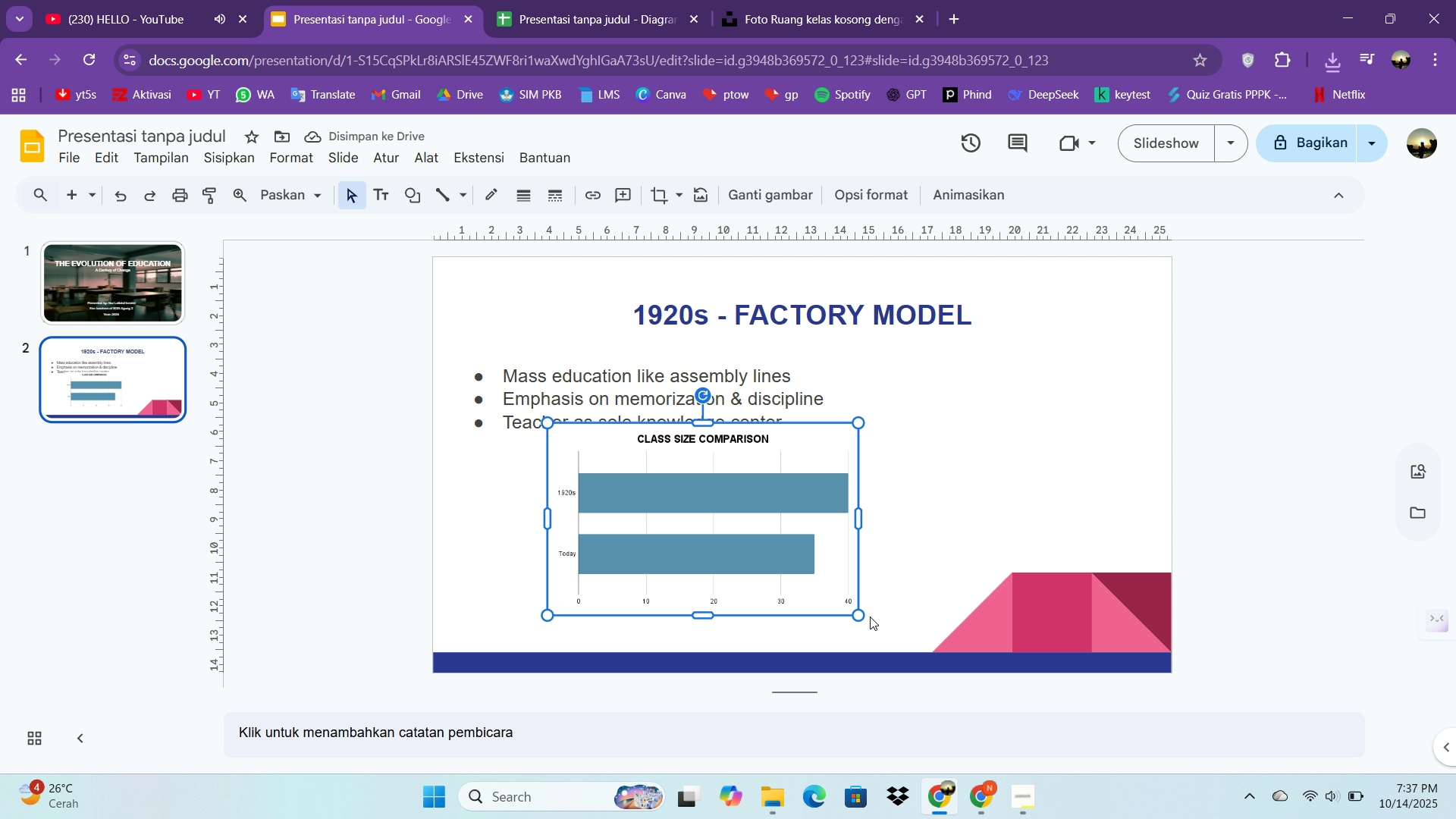 
left_click_drag(start_coordinate=[864, 617], to_coordinate=[959, 640])
 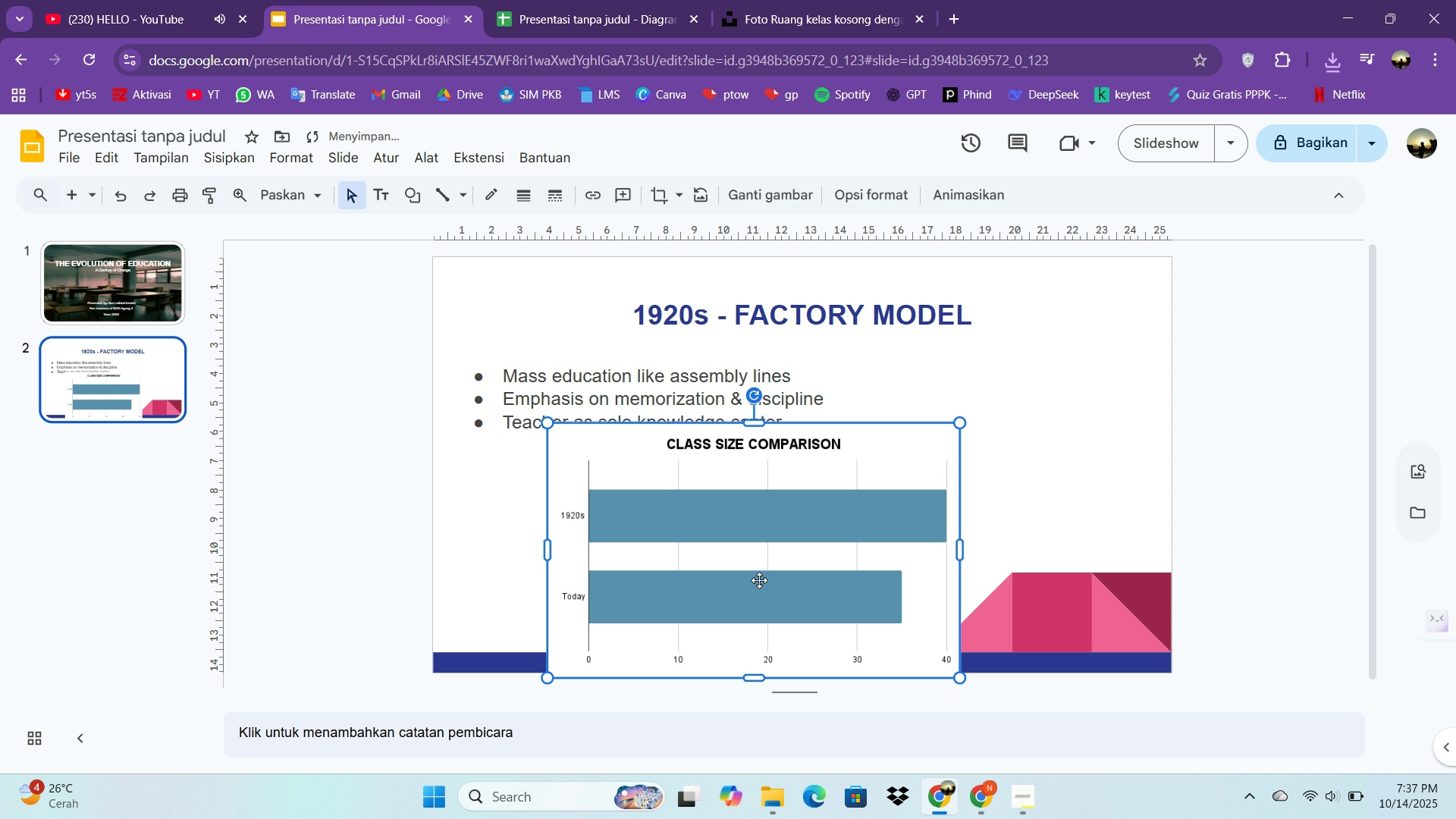 
left_click_drag(start_coordinate=[752, 581], to_coordinate=[963, 557])
 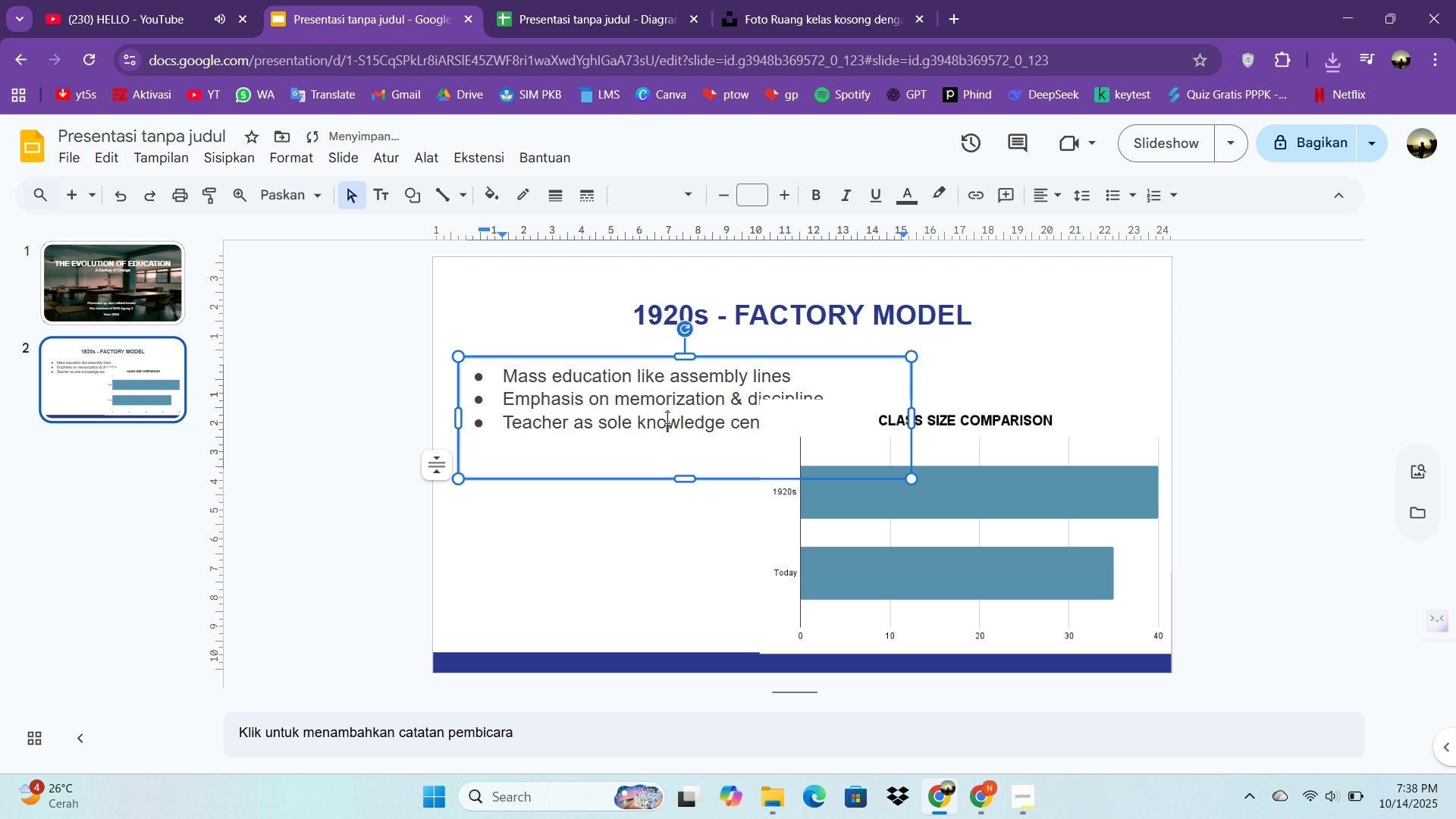 
left_click([666, 417])
 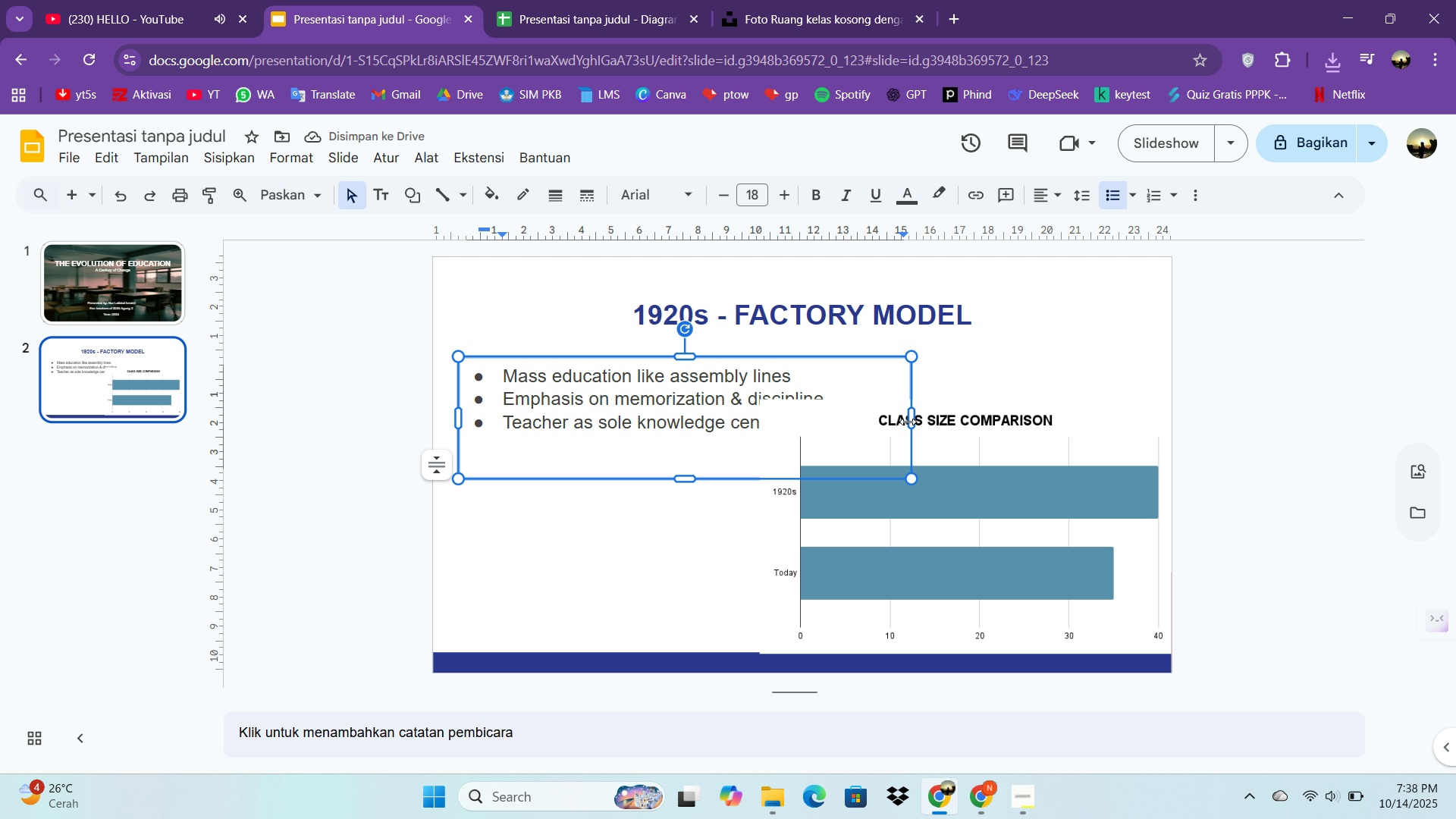 
left_click_drag(start_coordinate=[908, 422], to_coordinate=[756, 484])
 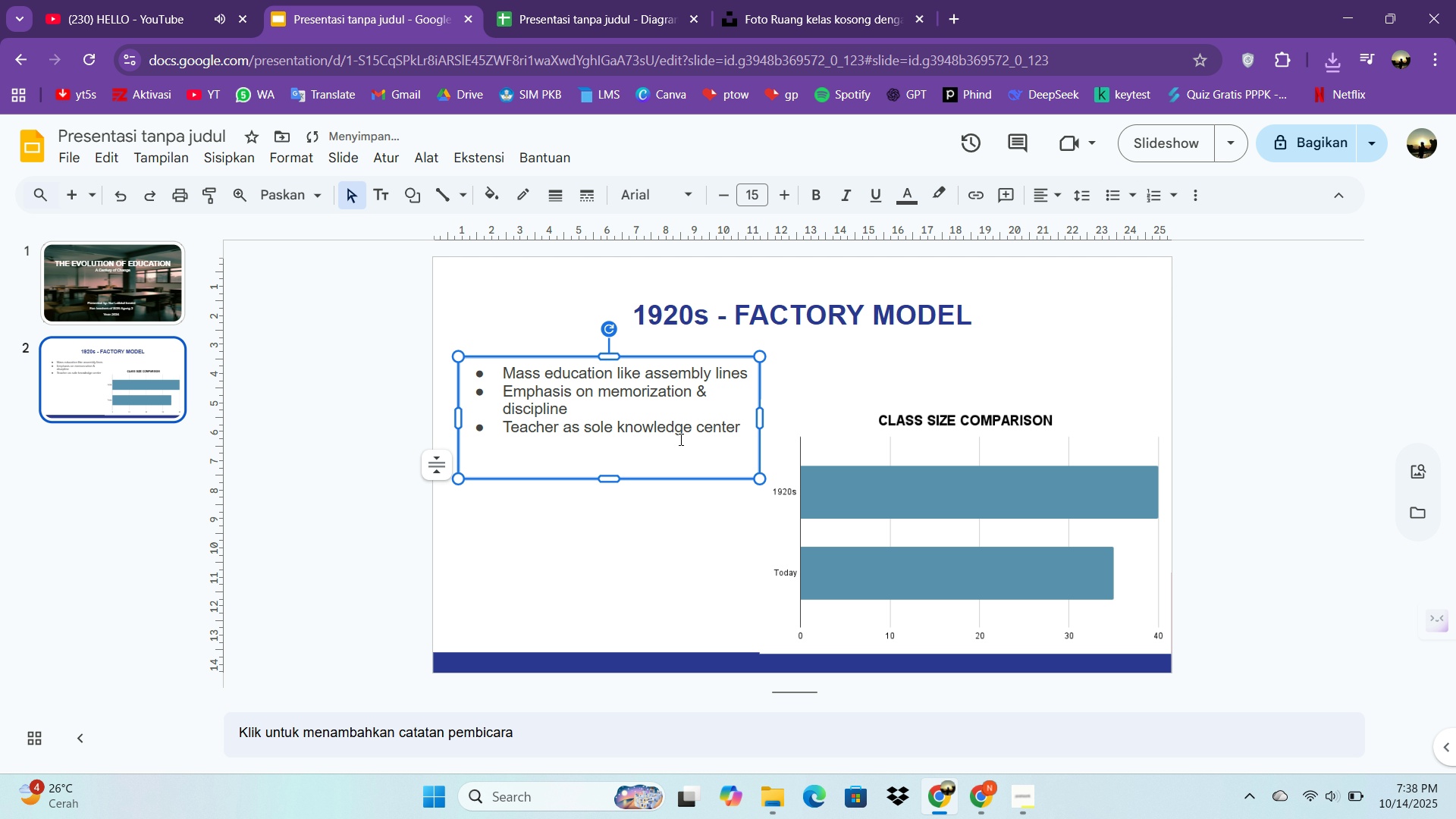 
key(Control+Z)
 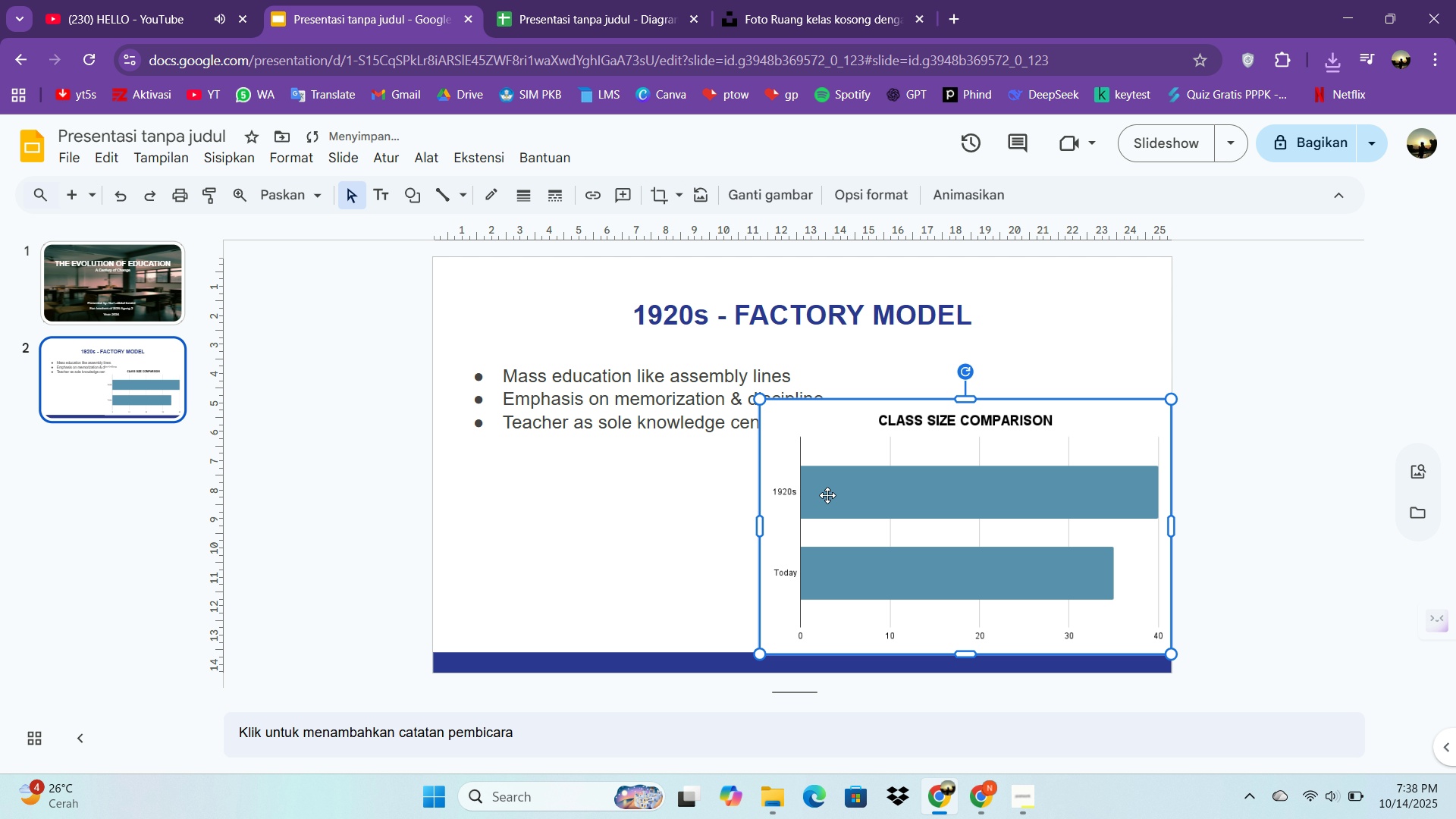 
left_click([827, 495])
 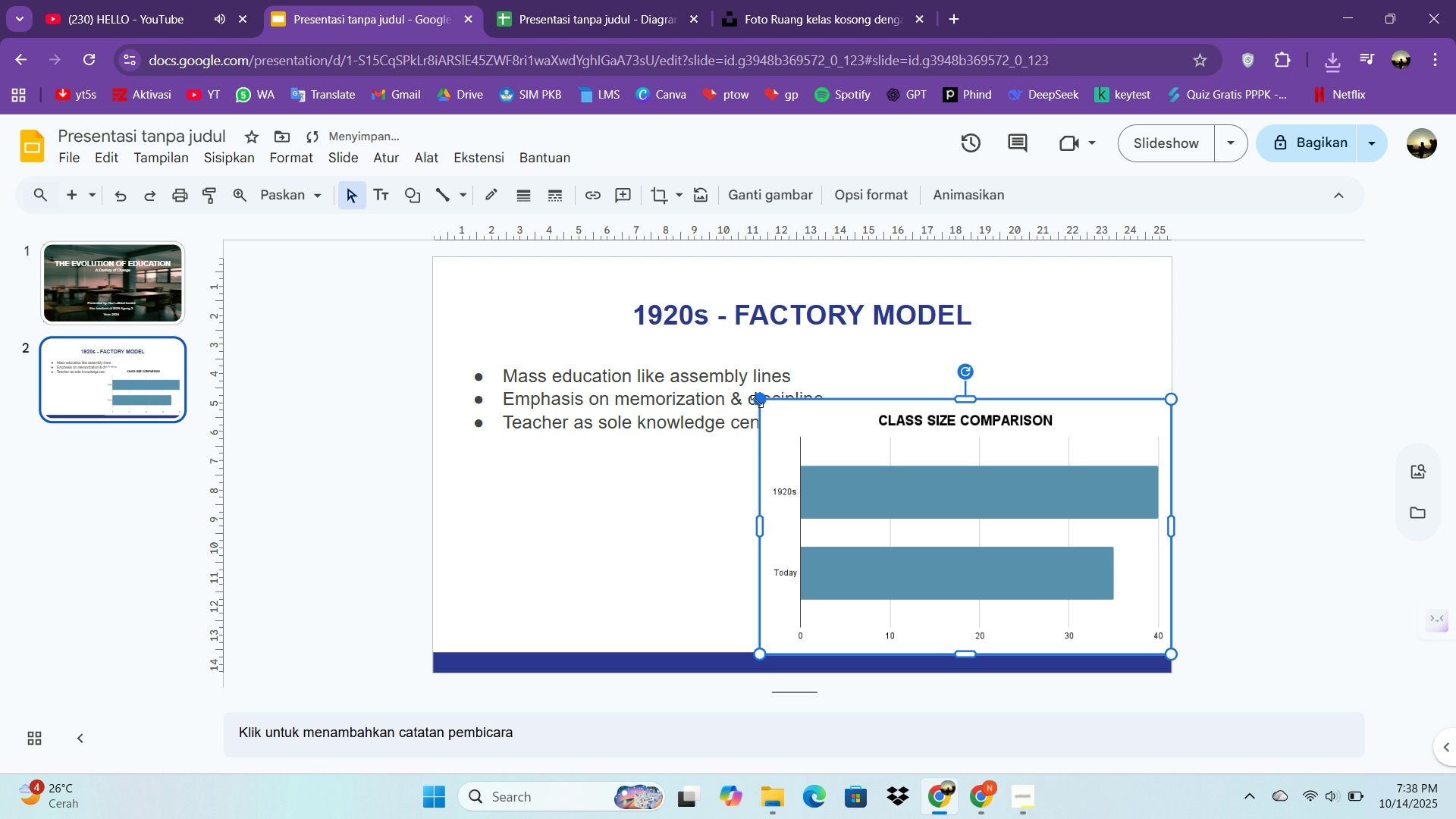 
left_click_drag(start_coordinate=[757, 401], to_coordinate=[781, 425])
 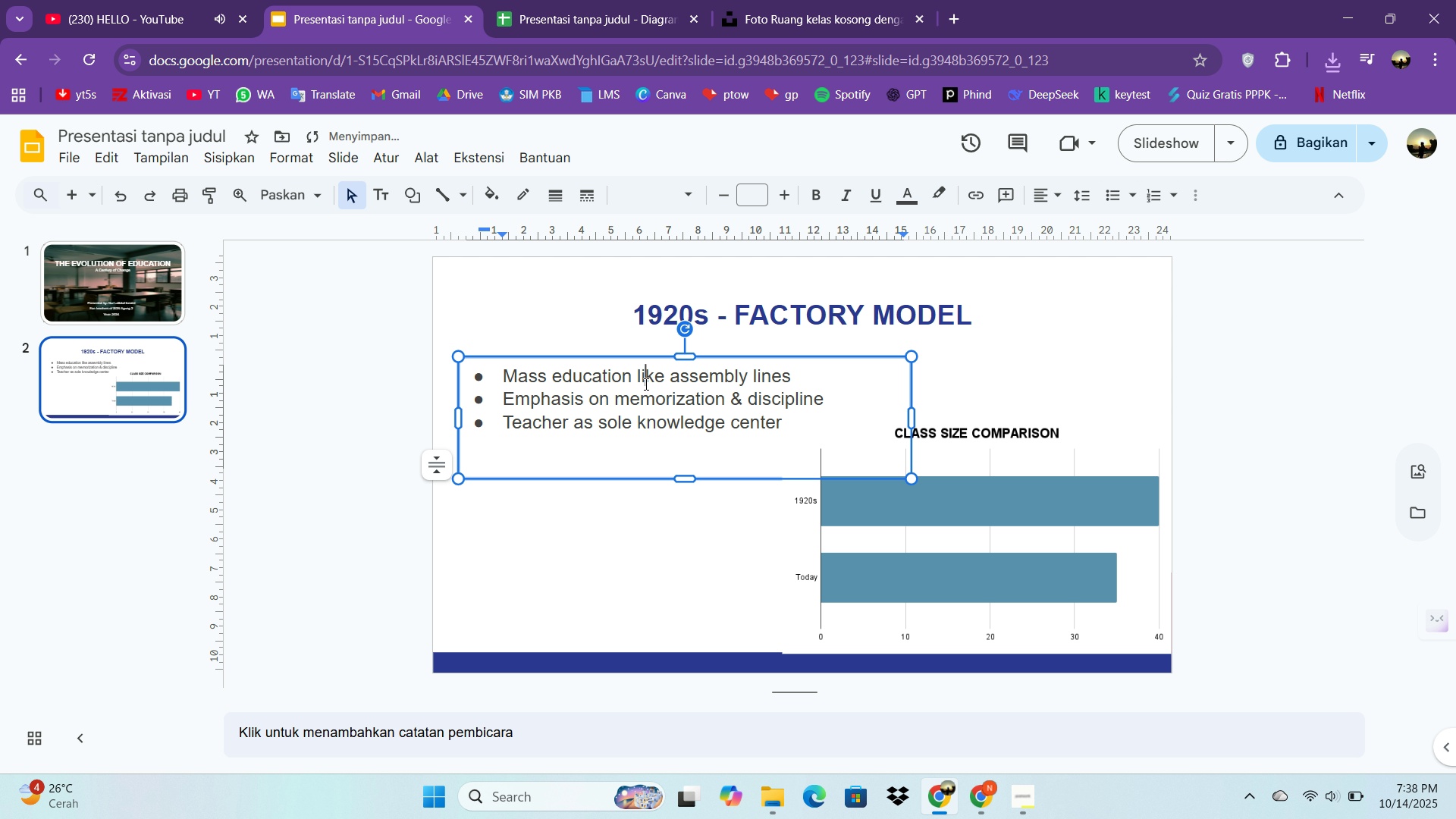 
left_click([645, 384])
 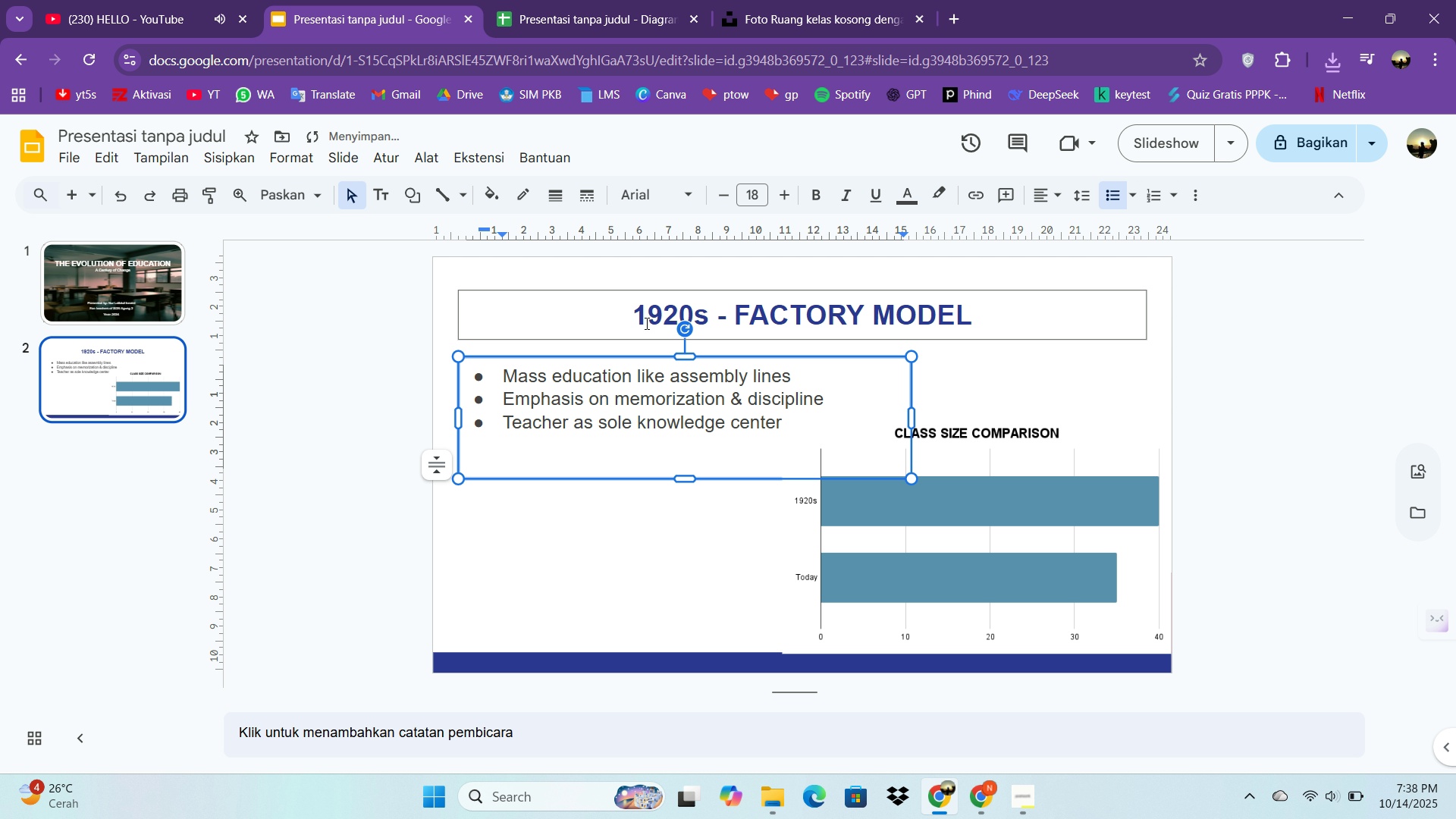 
left_click([645, 323])
 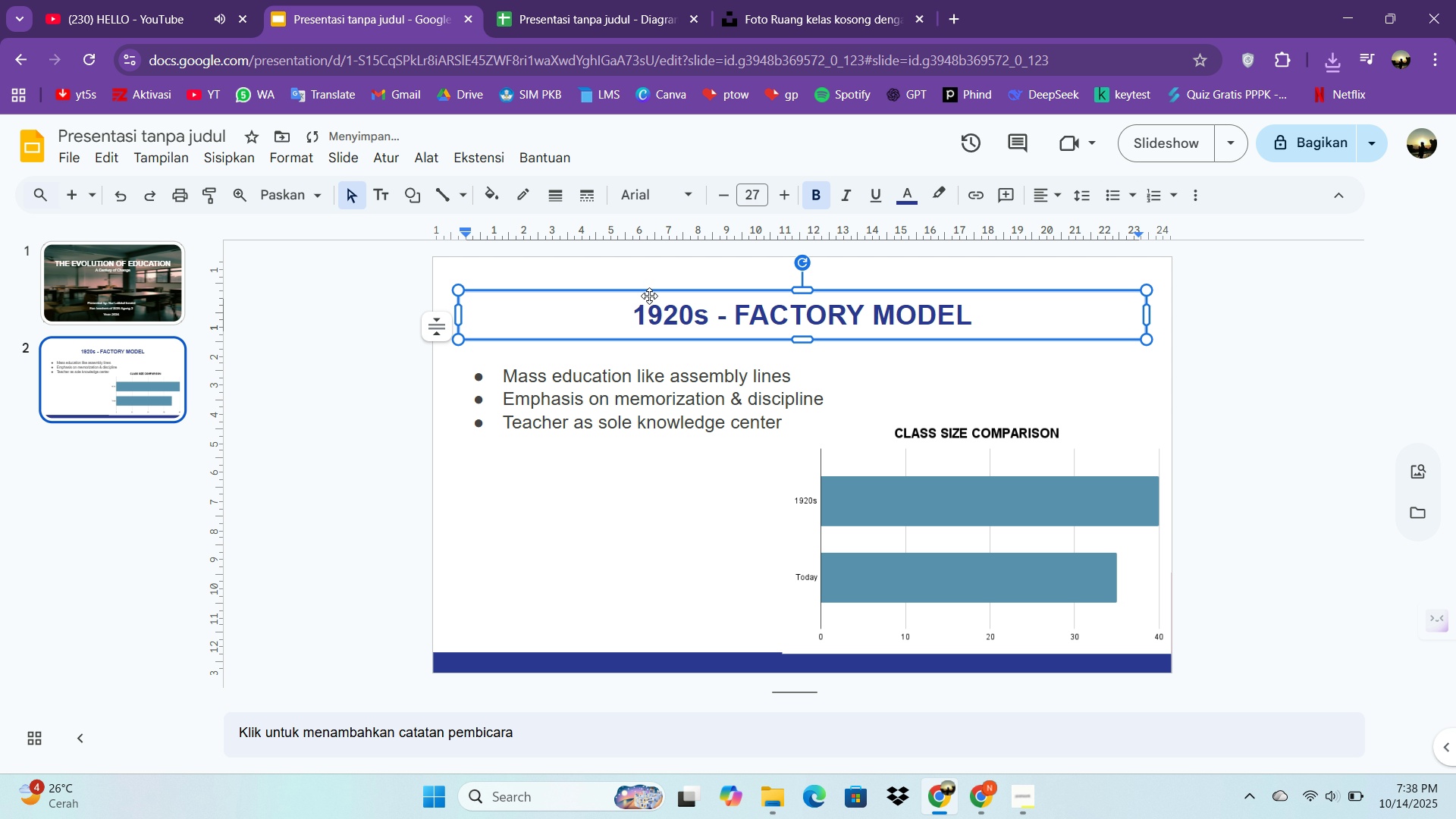 
left_click_drag(start_coordinate=[649, 293], to_coordinate=[651, 274])
 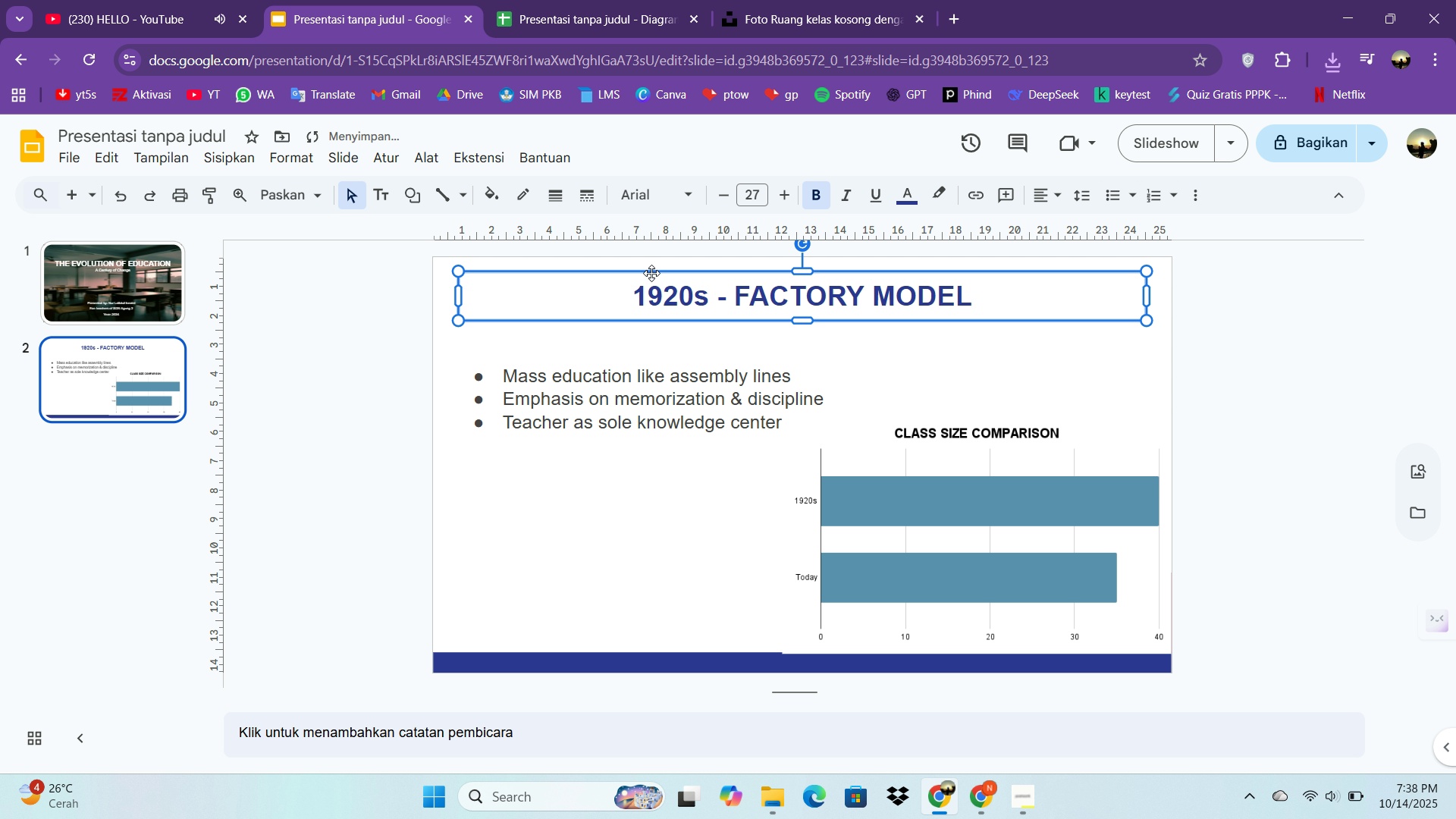 
left_click_drag(start_coordinate=[651, 274], to_coordinate=[651, 265])
 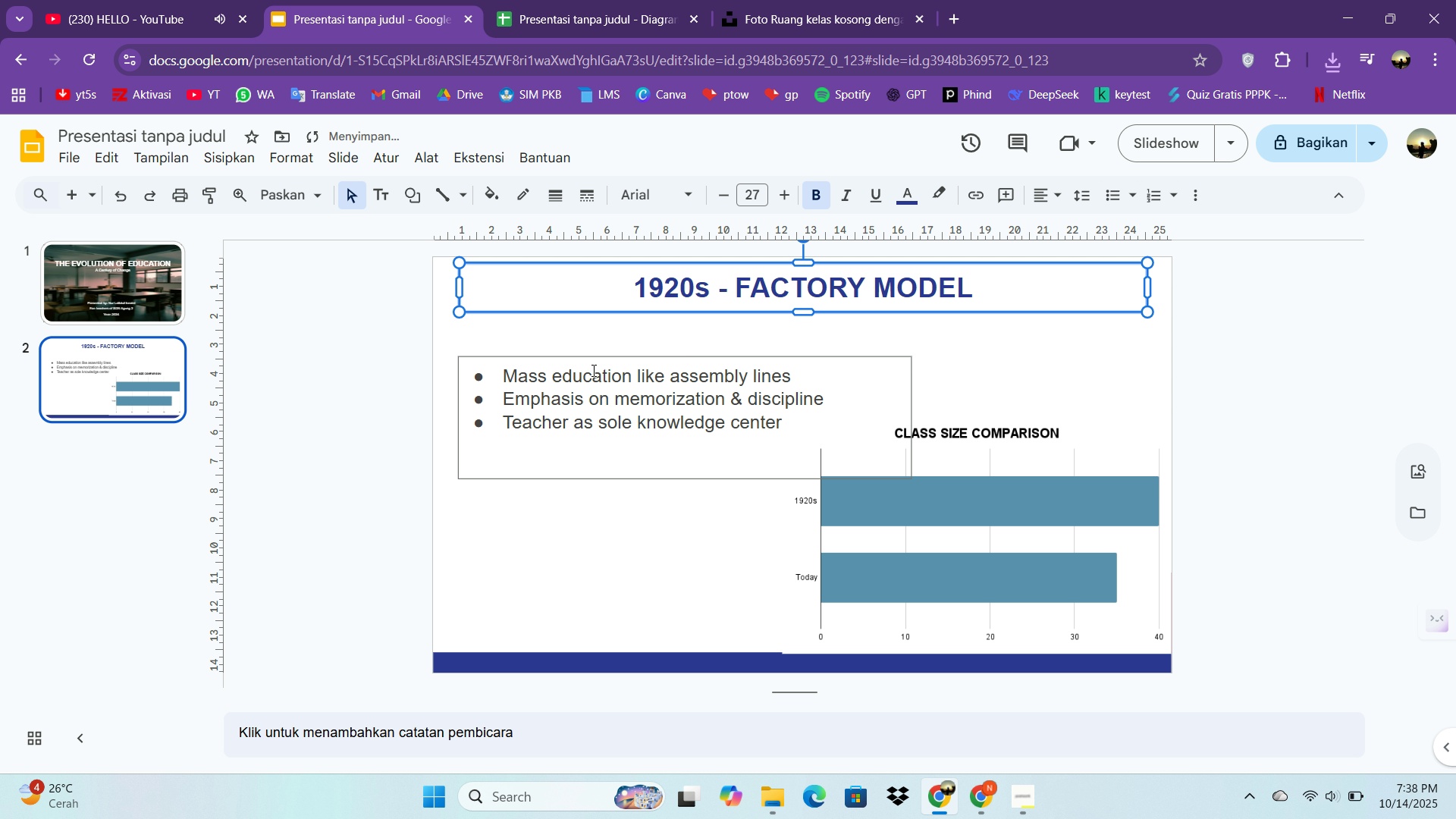 
key(ArrowRight)
 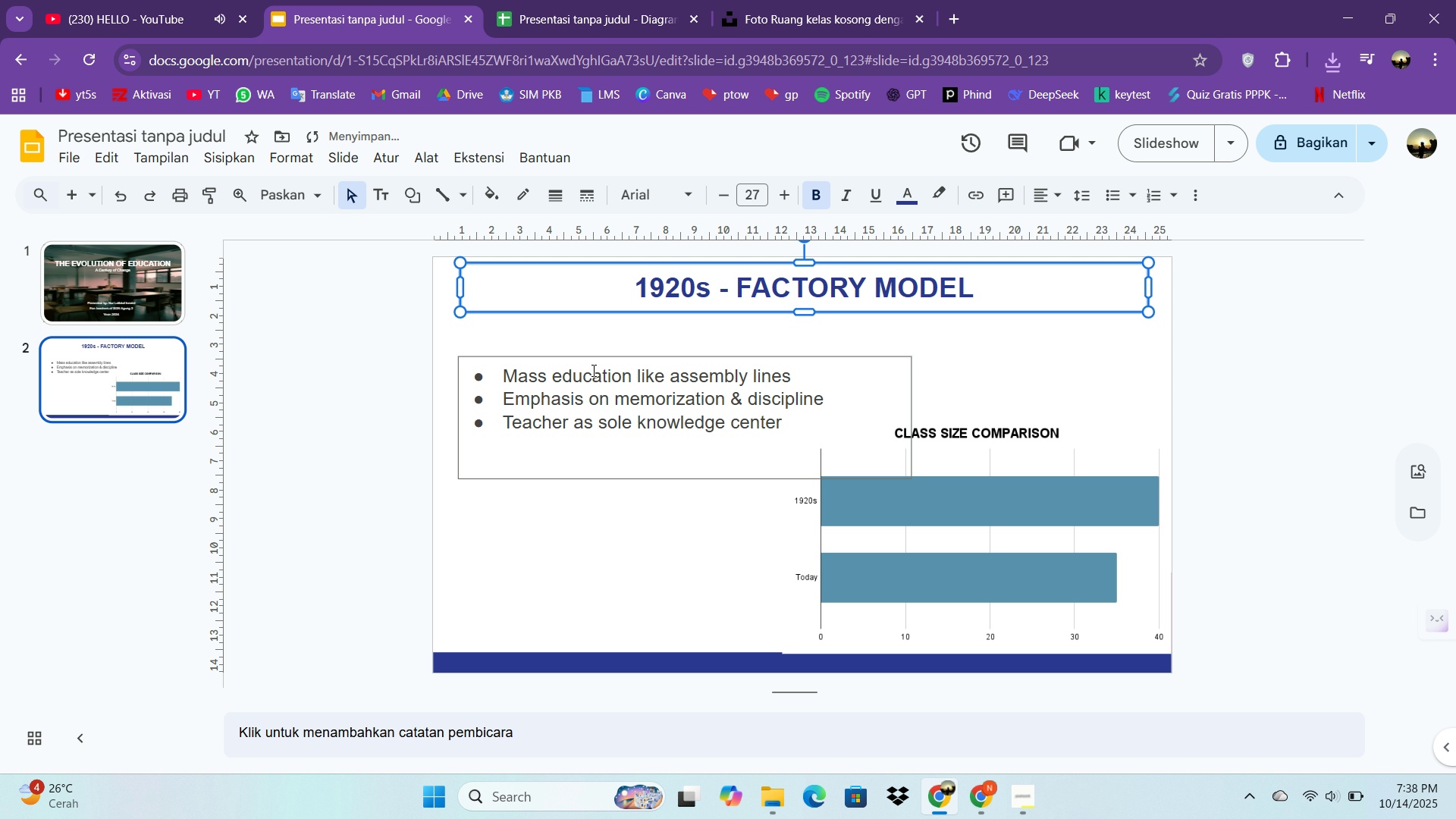 
key(ArrowRight)
 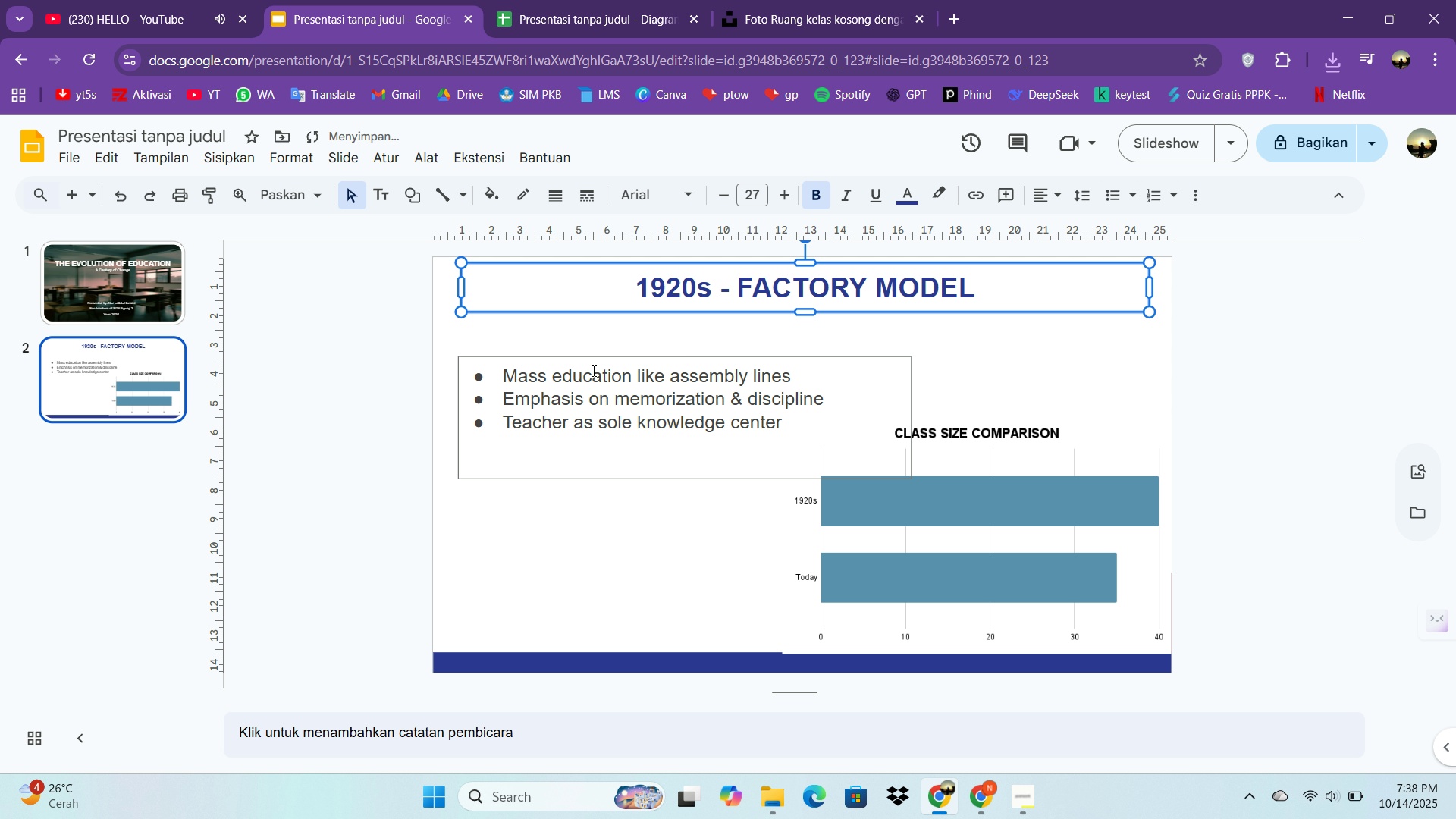 
key(ArrowRight)
 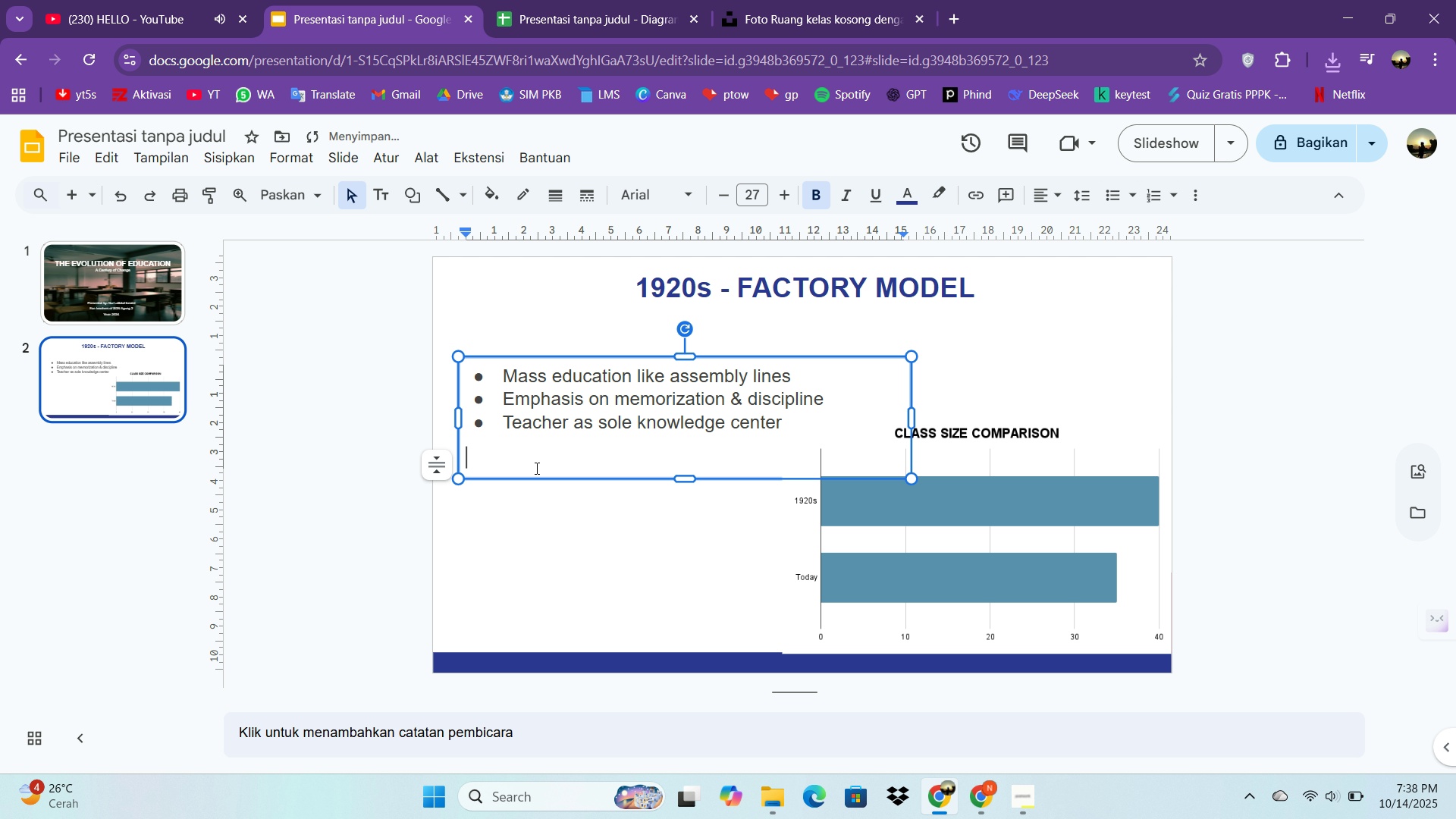 
left_click([535, 468])
 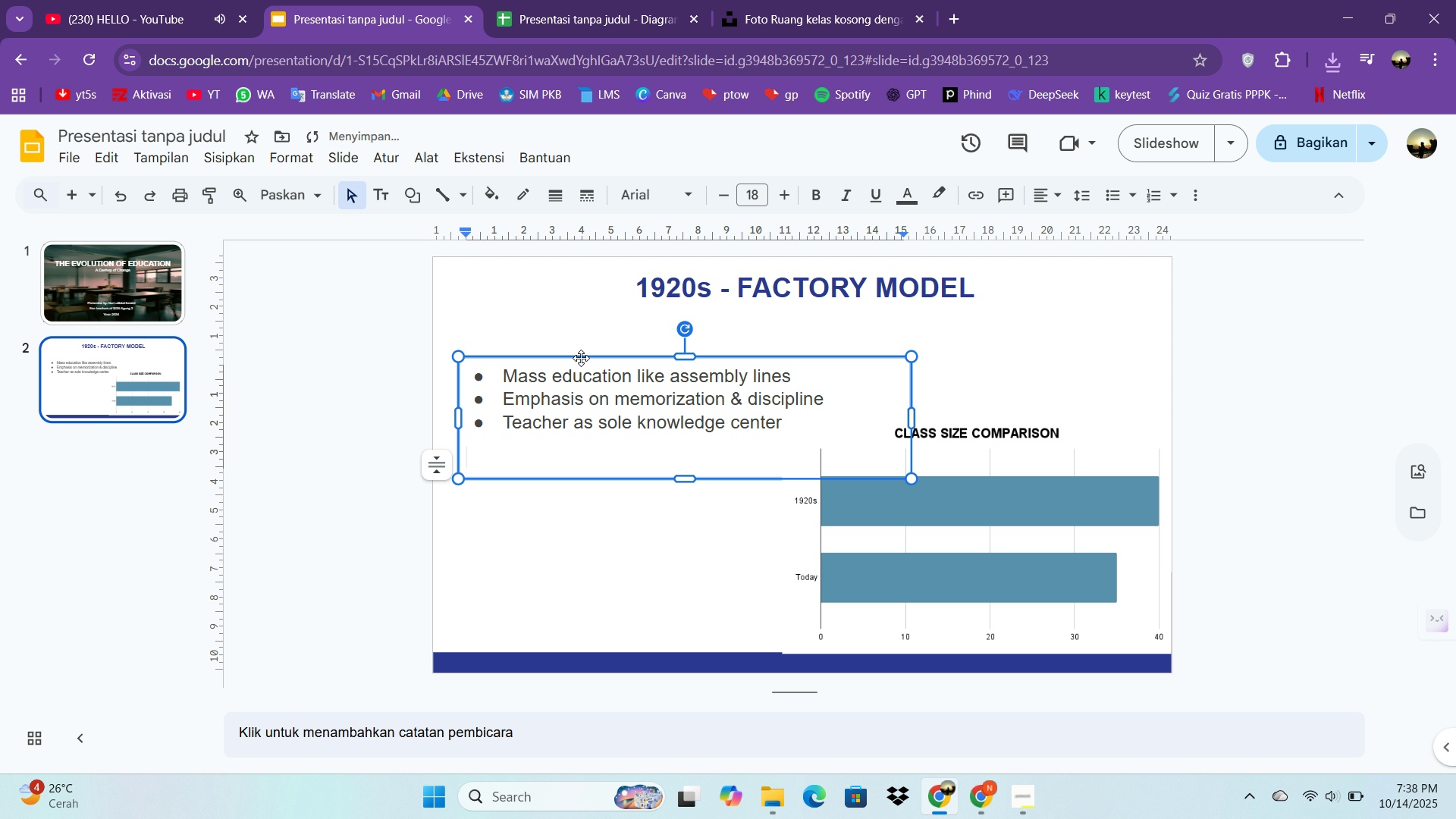 
left_click_drag(start_coordinate=[581, 357], to_coordinate=[577, 315])
 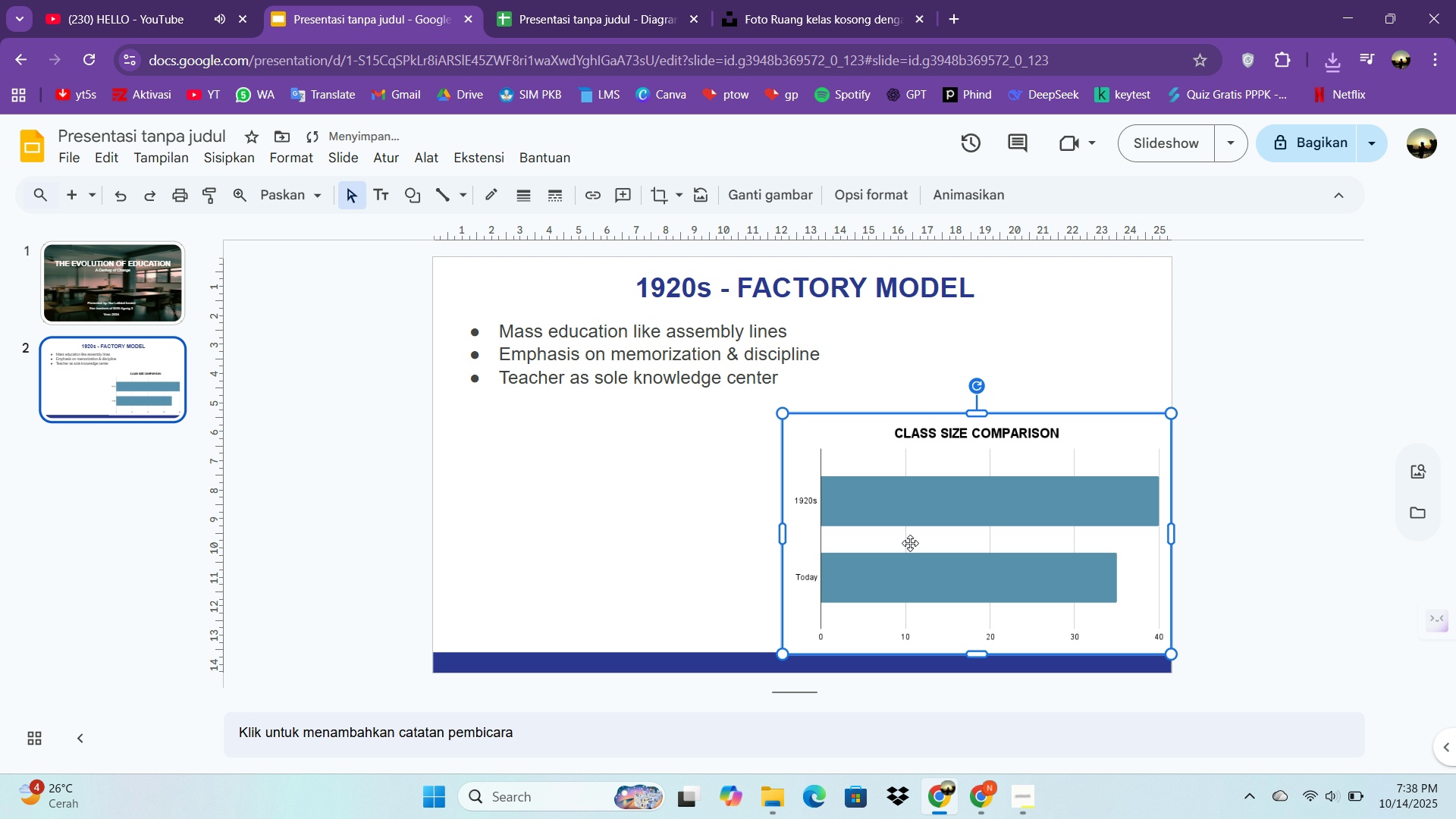 
left_click([910, 543])
 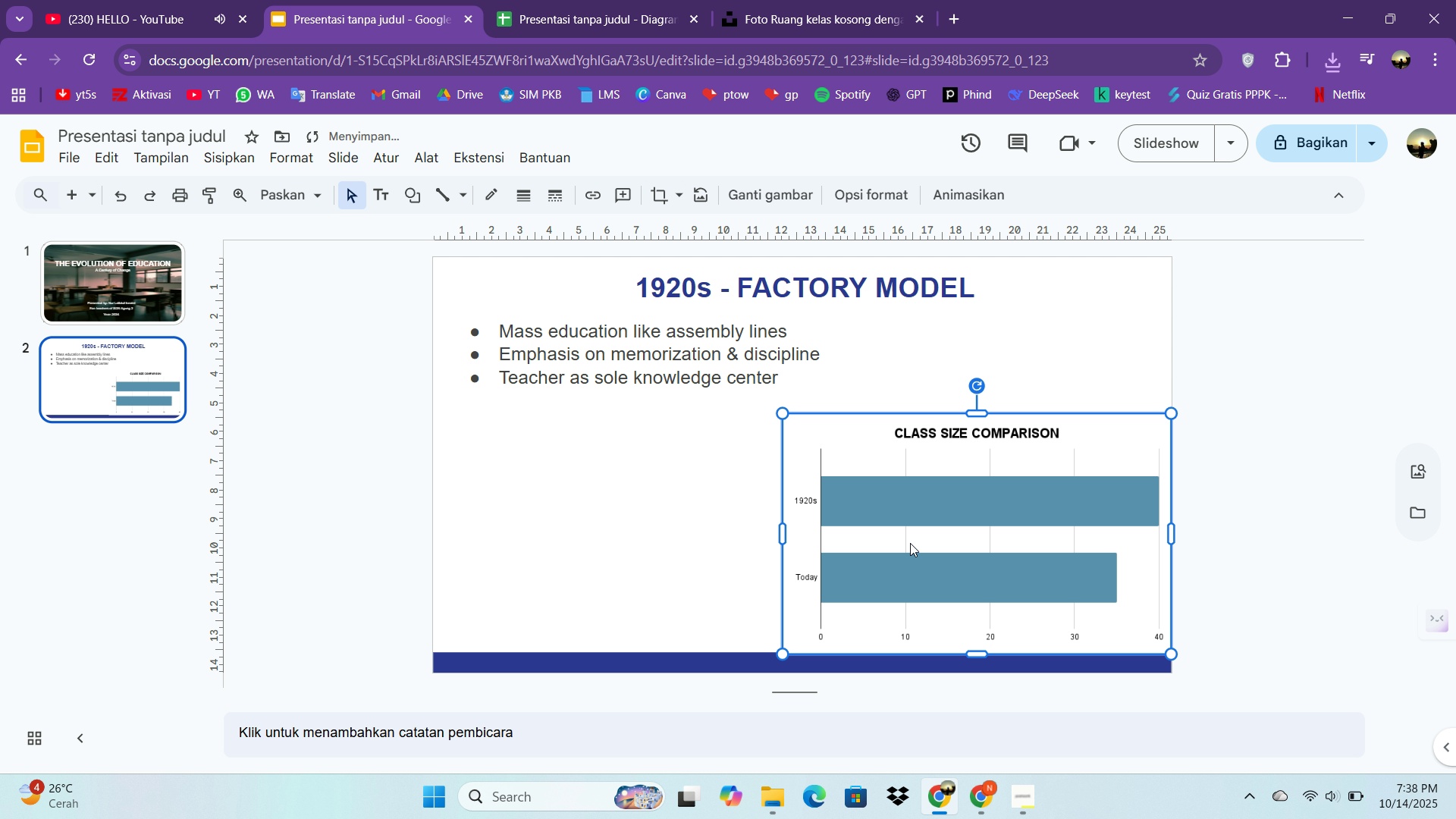 
left_click_drag(start_coordinate=[910, 543], to_coordinate=[663, 525])
 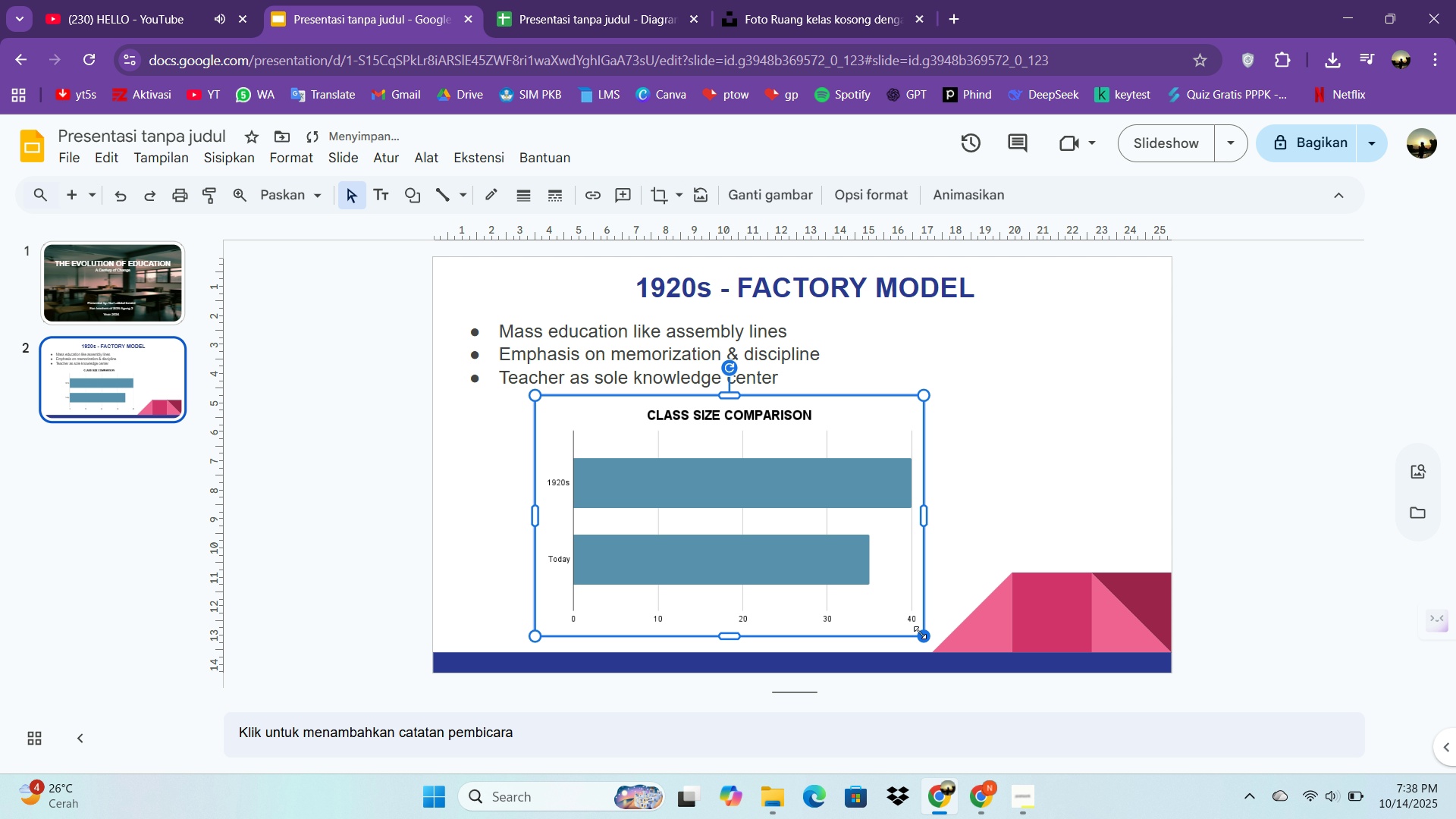 
left_click_drag(start_coordinate=[923, 633], to_coordinate=[933, 650])
 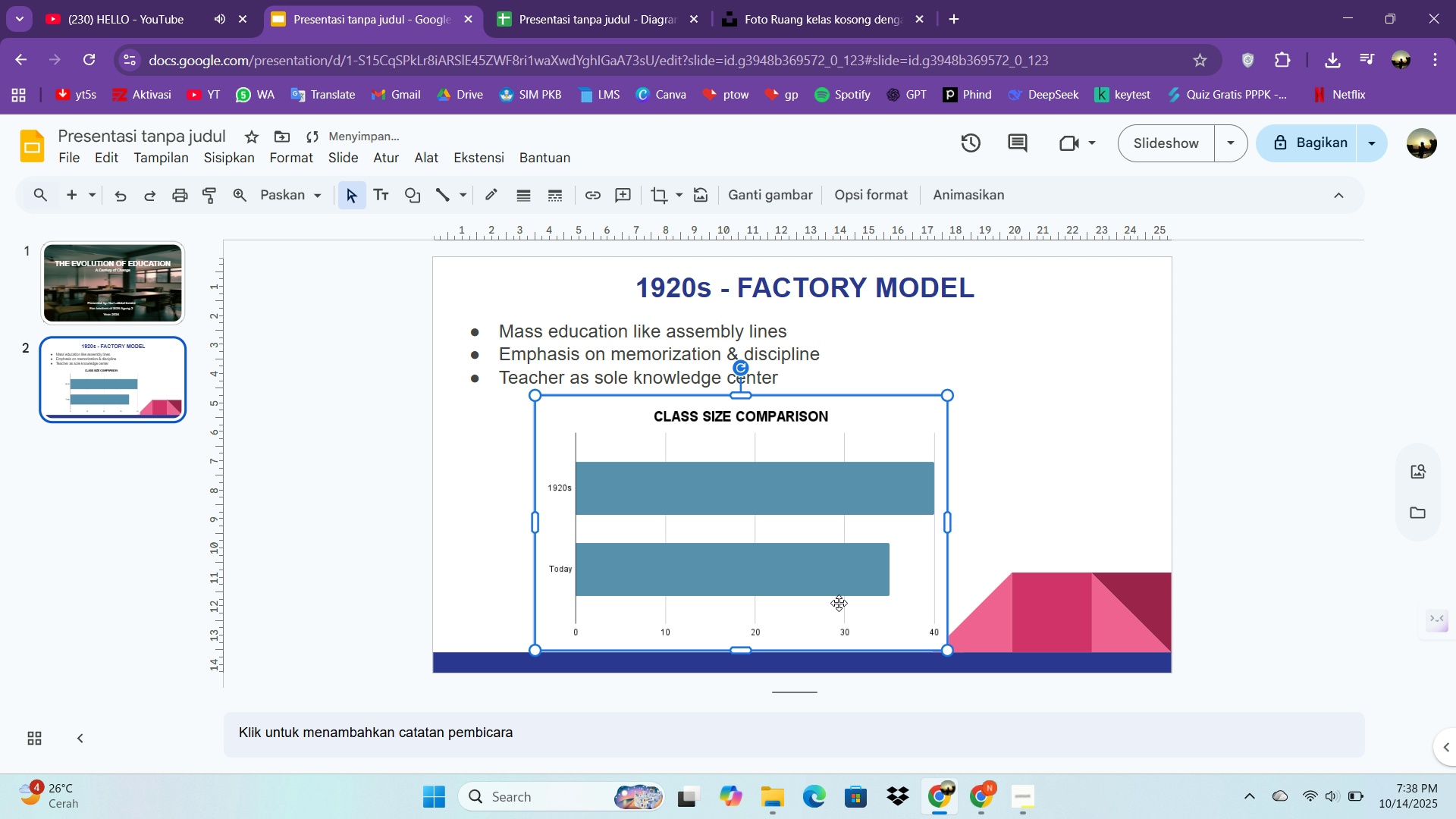 
left_click([839, 603])
 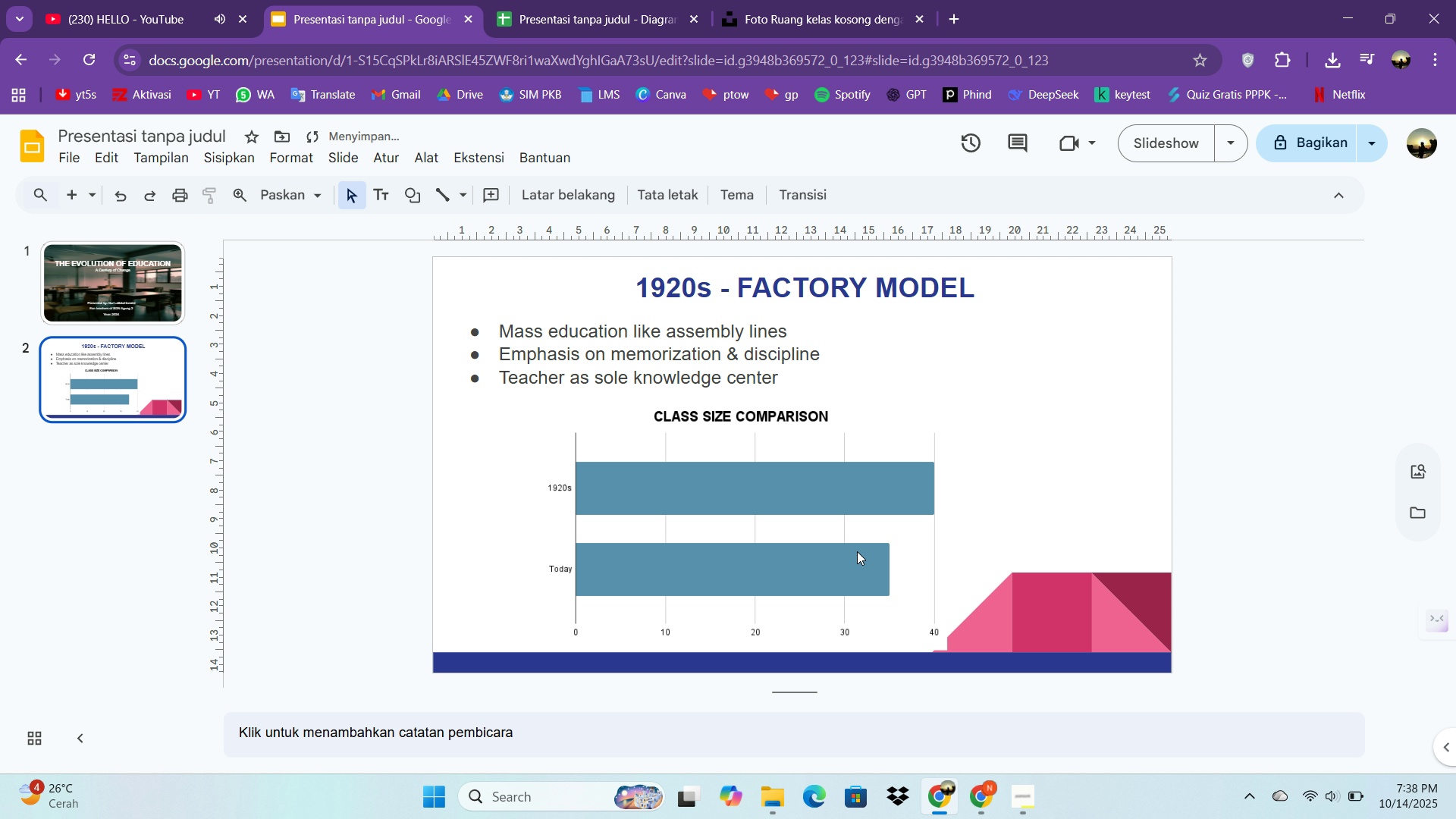 
double_click([789, 557])
 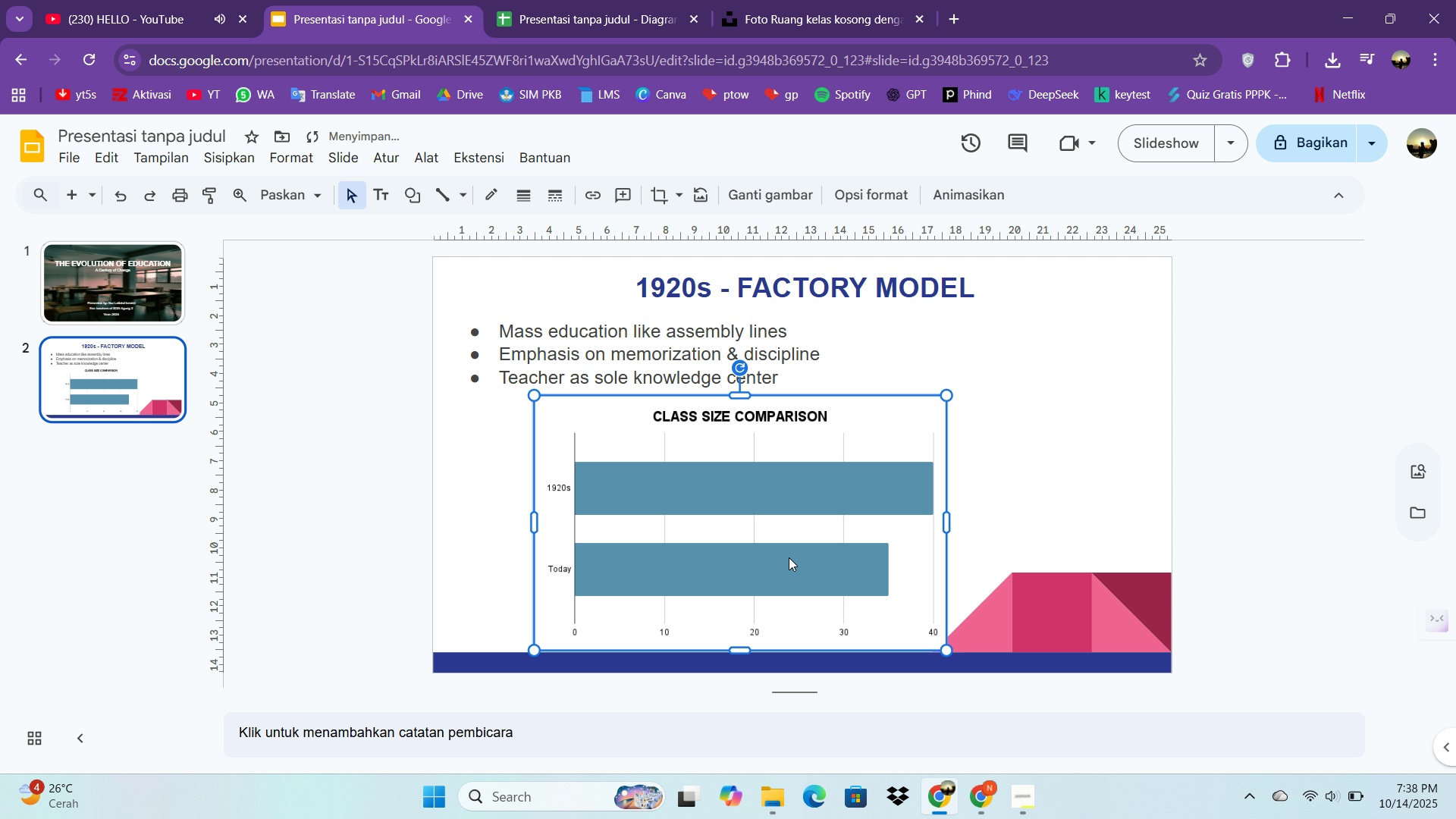 
key(ArrowLeft)
 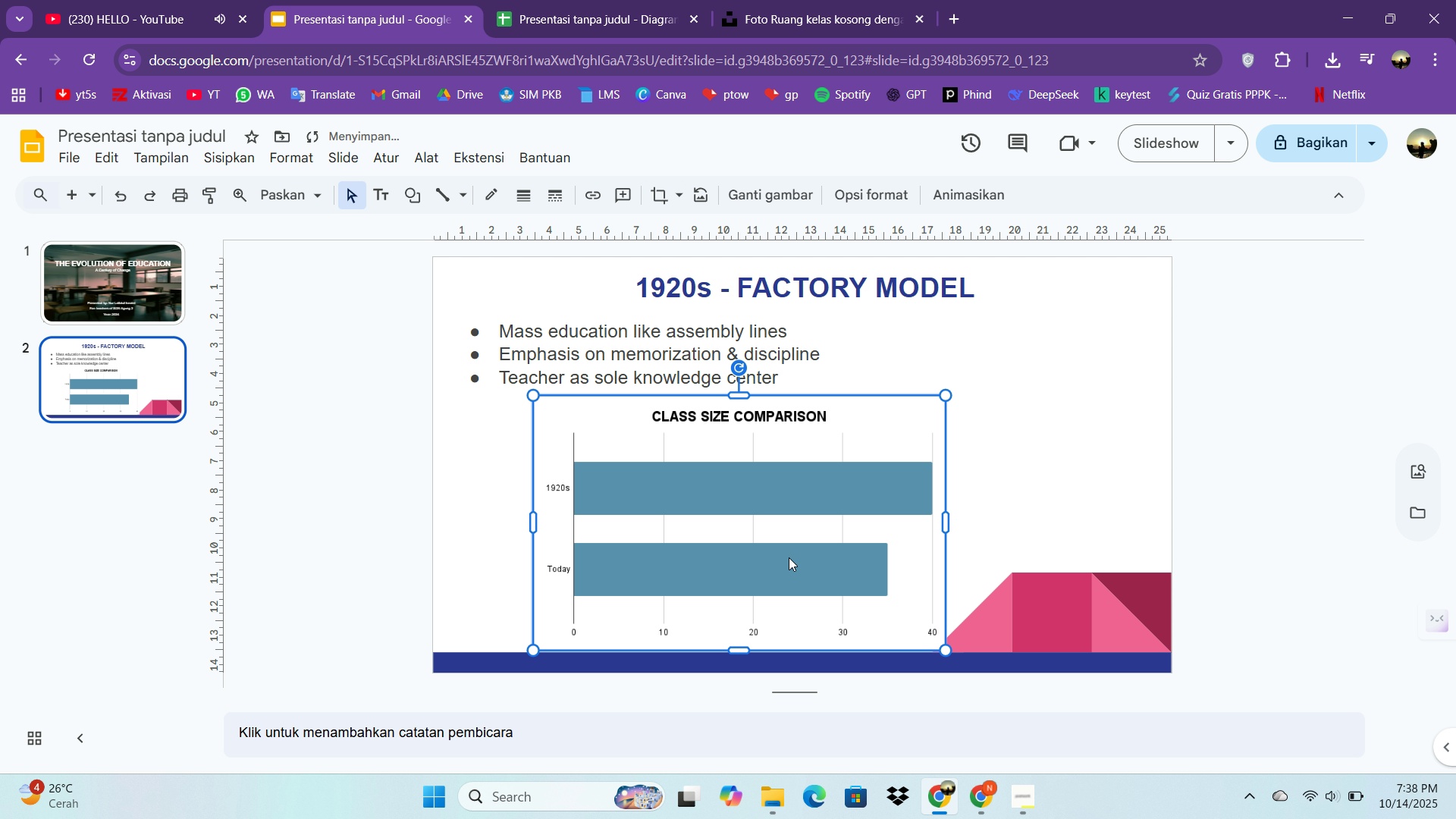 
hold_key(key=ArrowLeft, duration=1.1)
 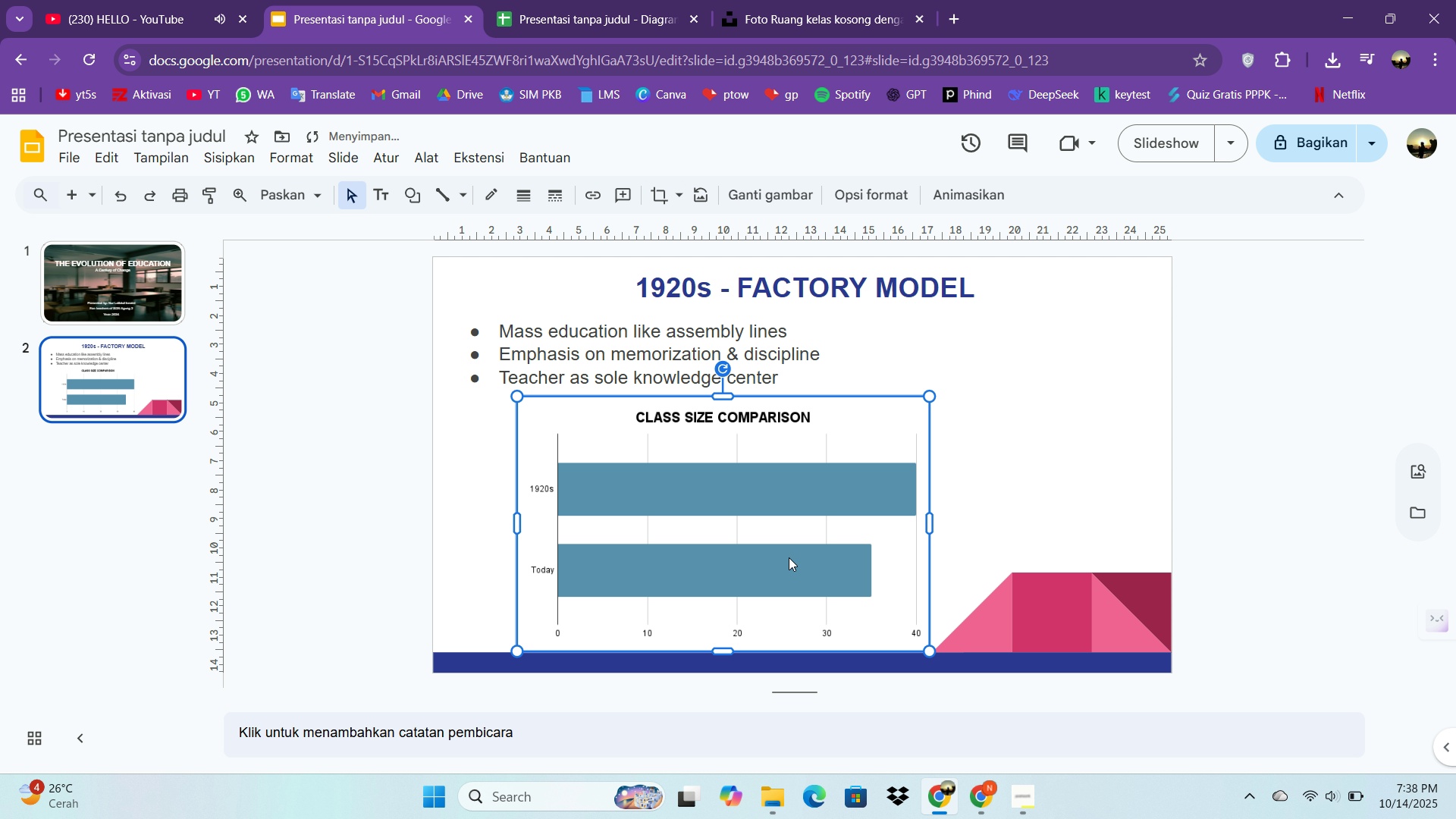 
key(ArrowDown)
 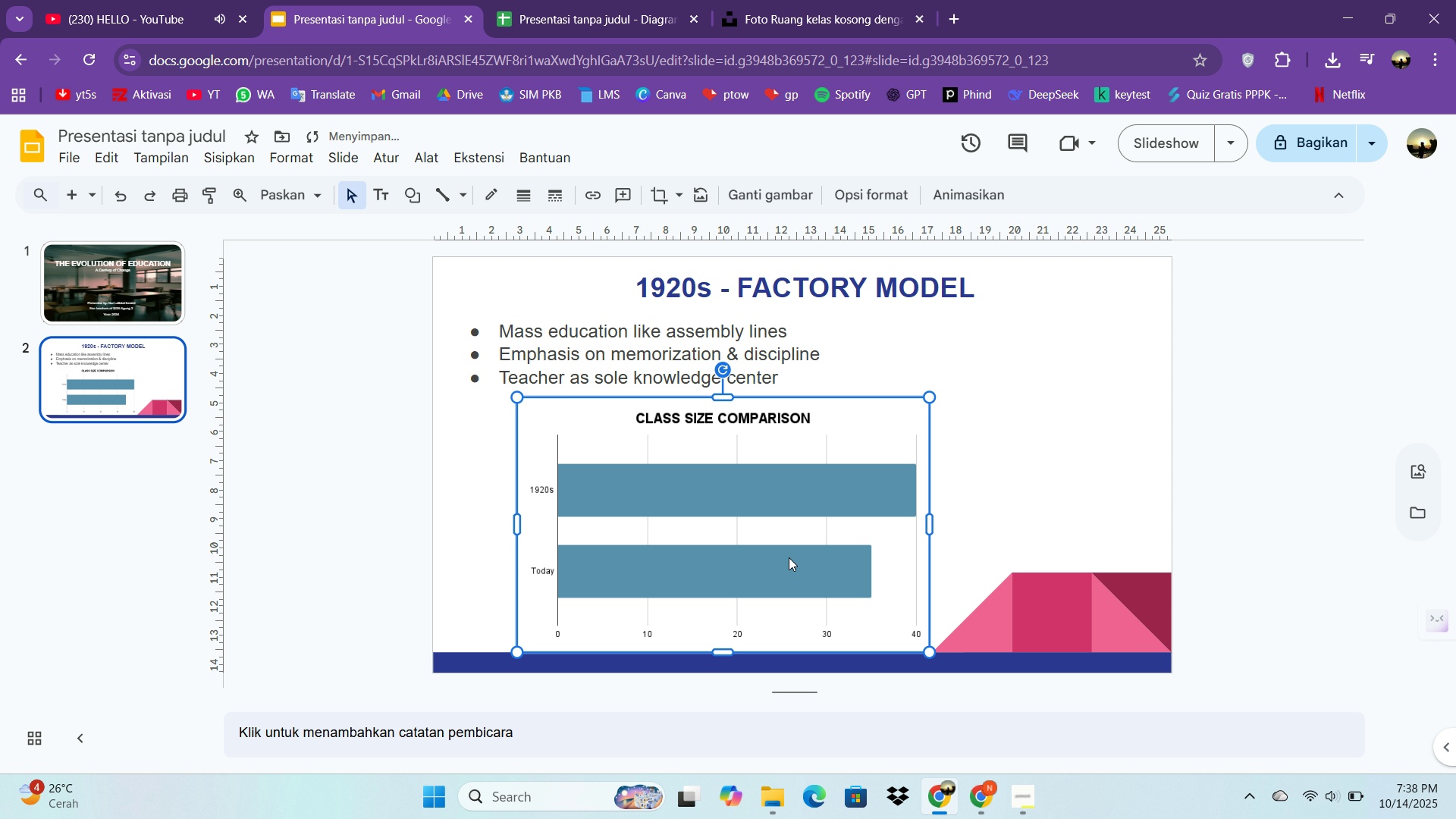 
key(ArrowDown)
 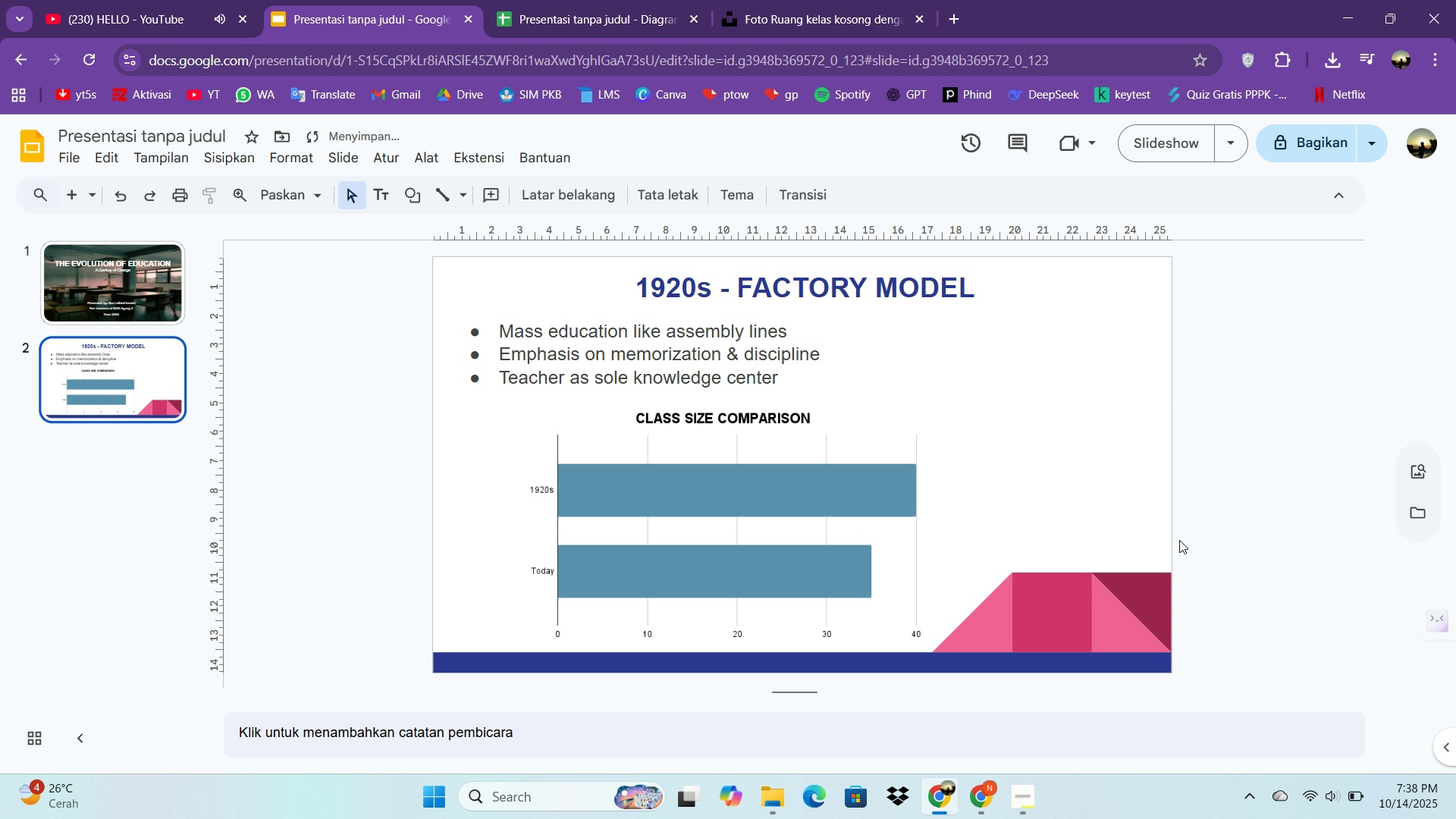 
left_click([1179, 540])
 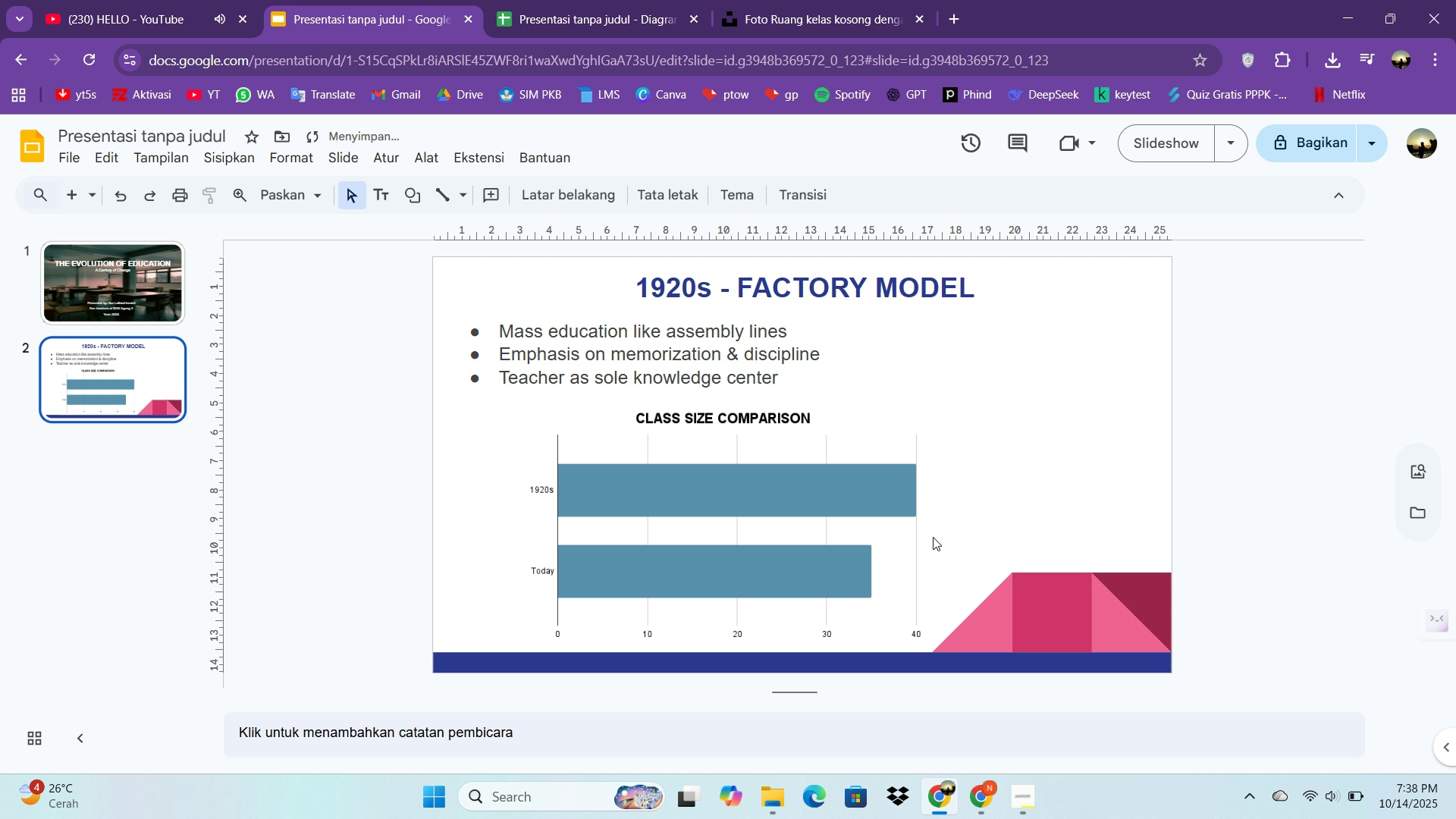 
triple_click([805, 534])
 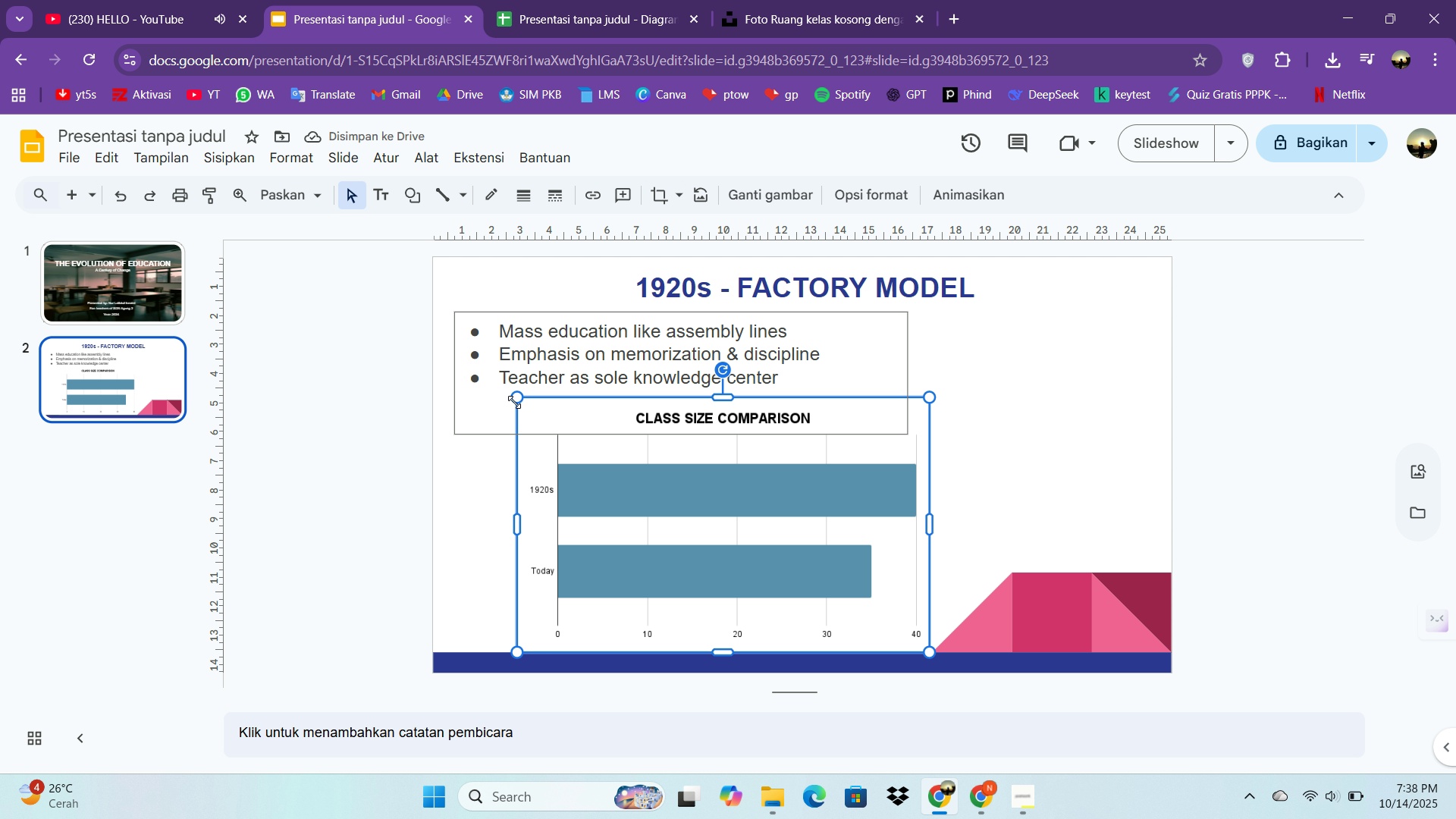 
left_click_drag(start_coordinate=[514, 400], to_coordinate=[504, 394])
 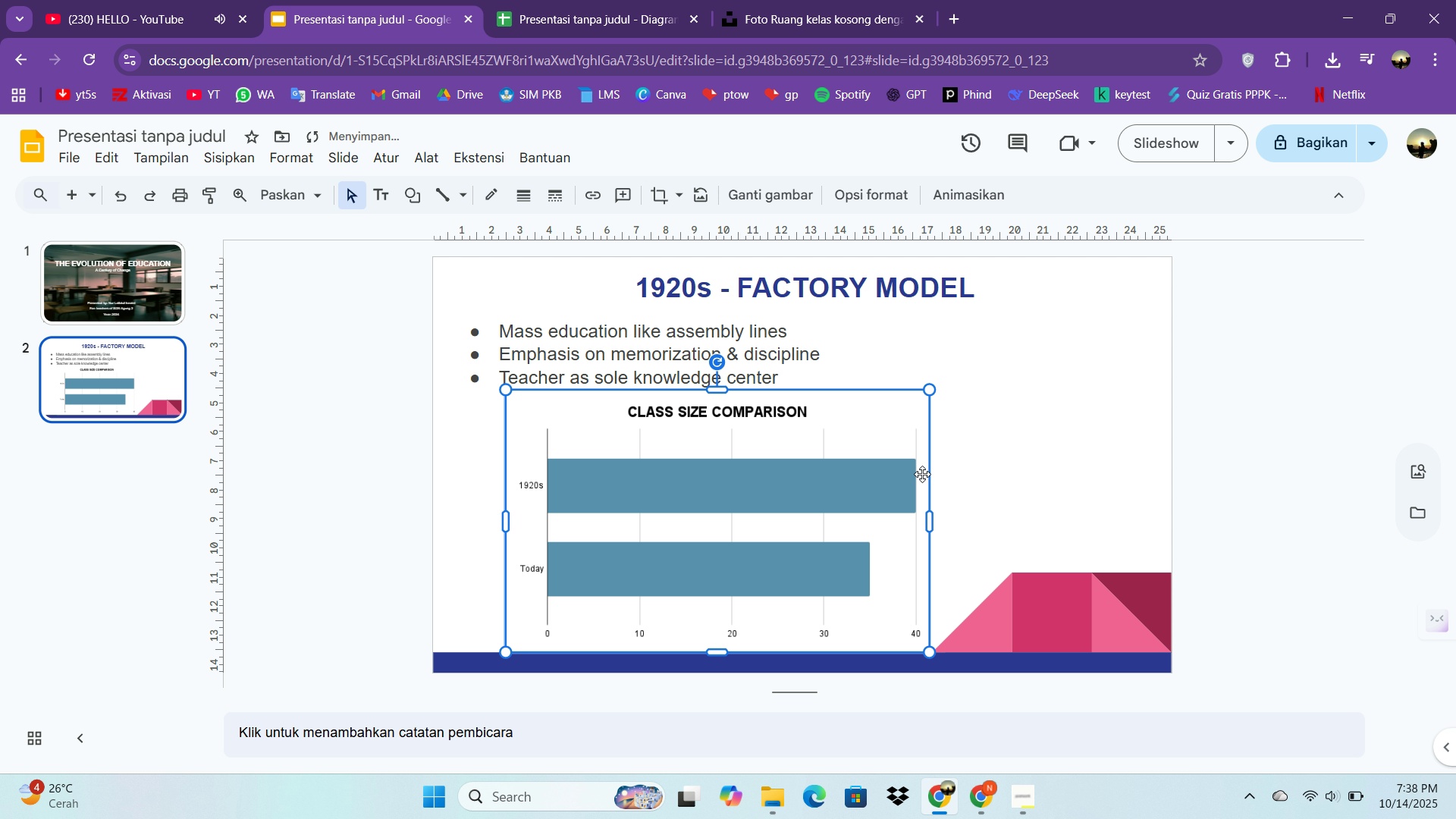 
left_click([984, 469])
 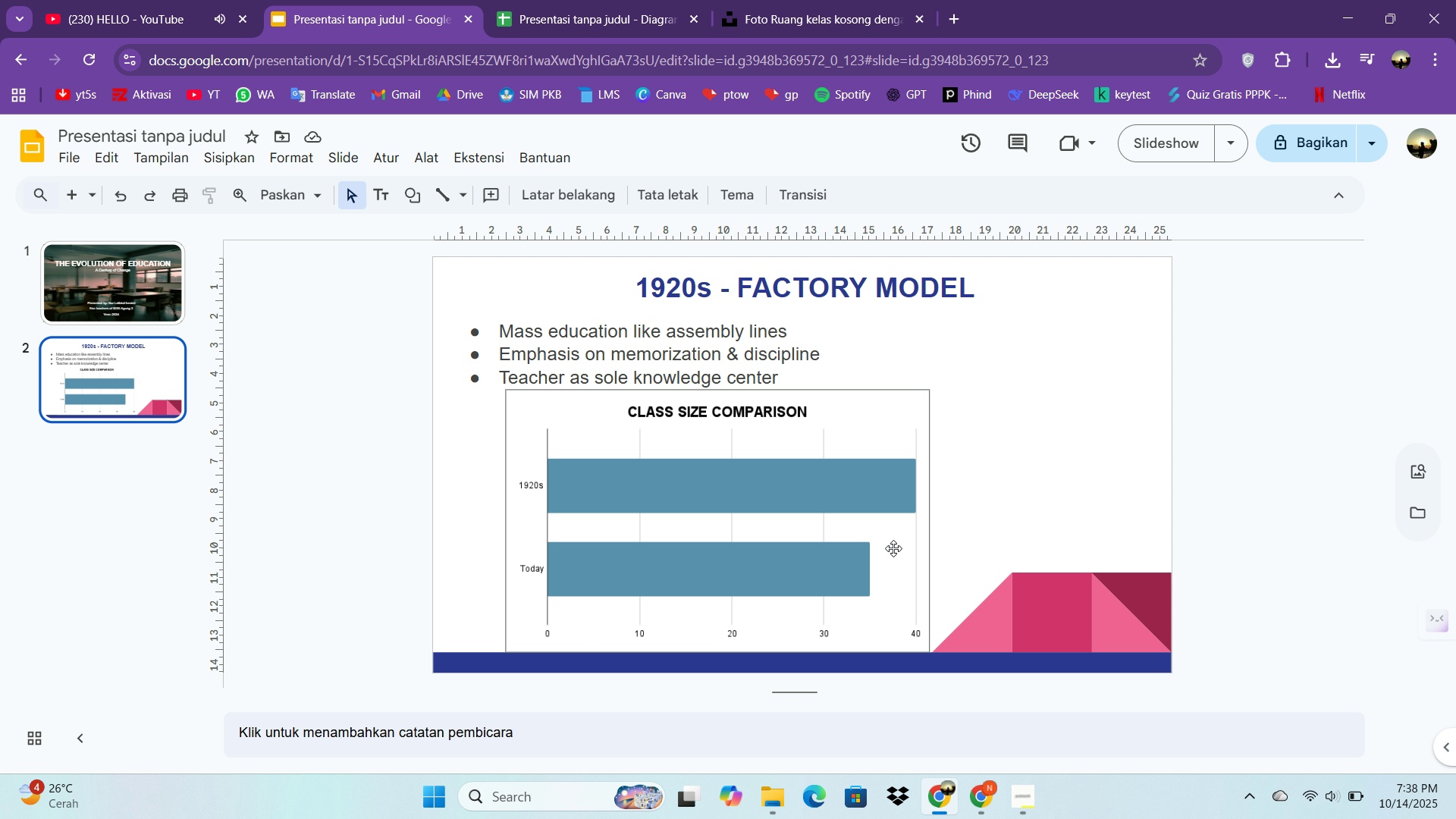 
wait(8.93)
 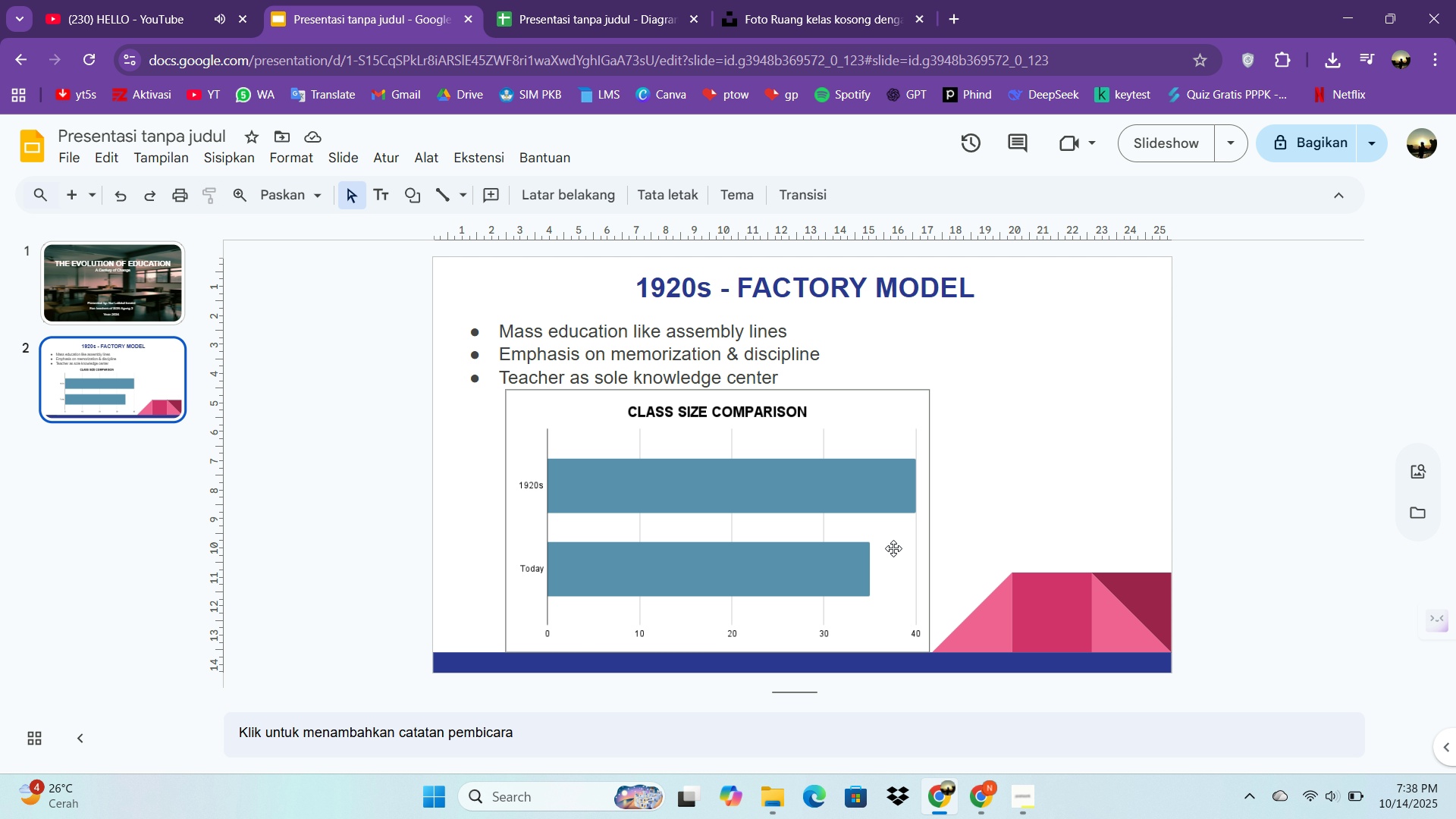 
right_click([90, 375])
 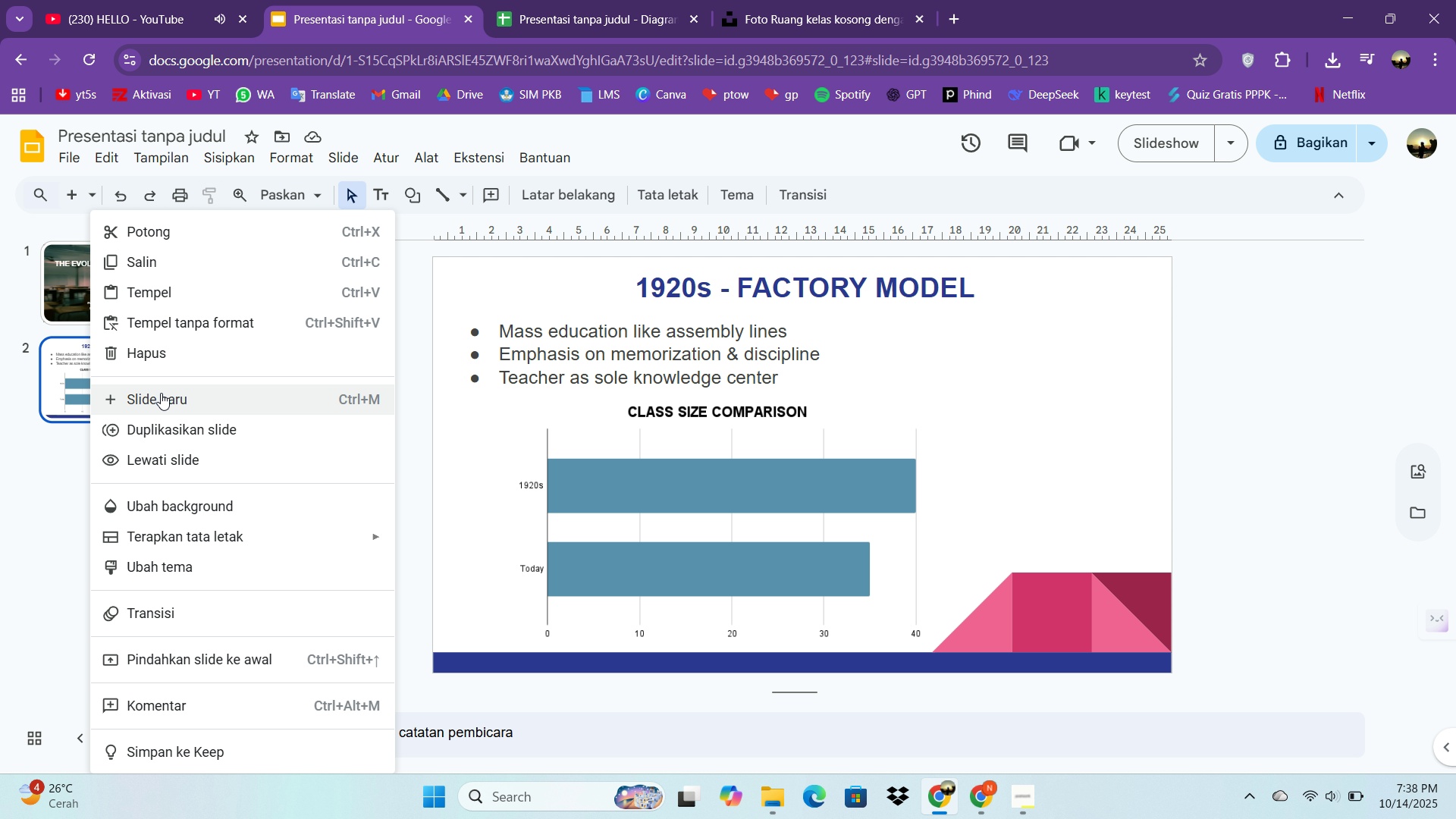 
left_click([161, 394])
 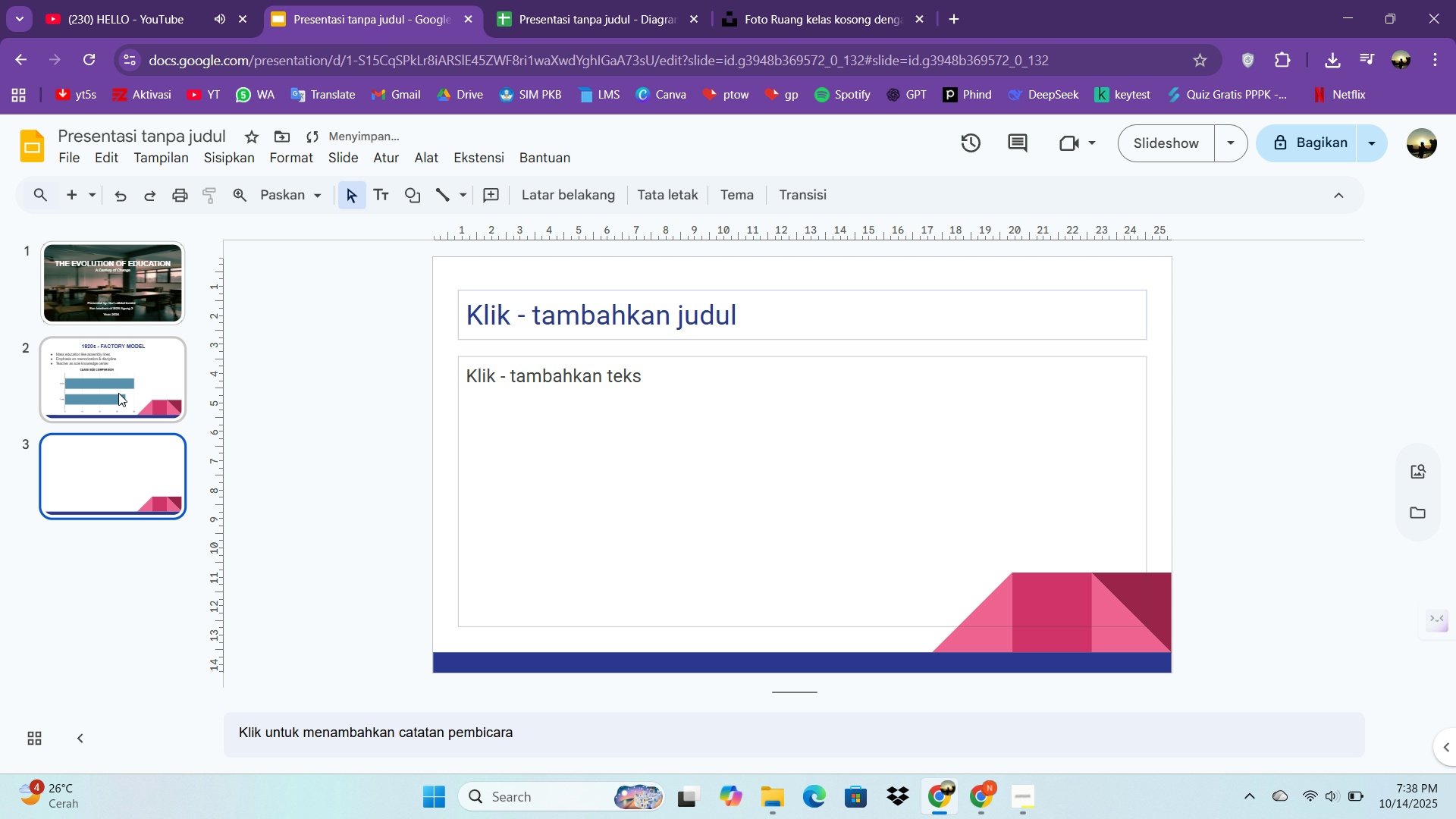 
left_click([118, 393])
 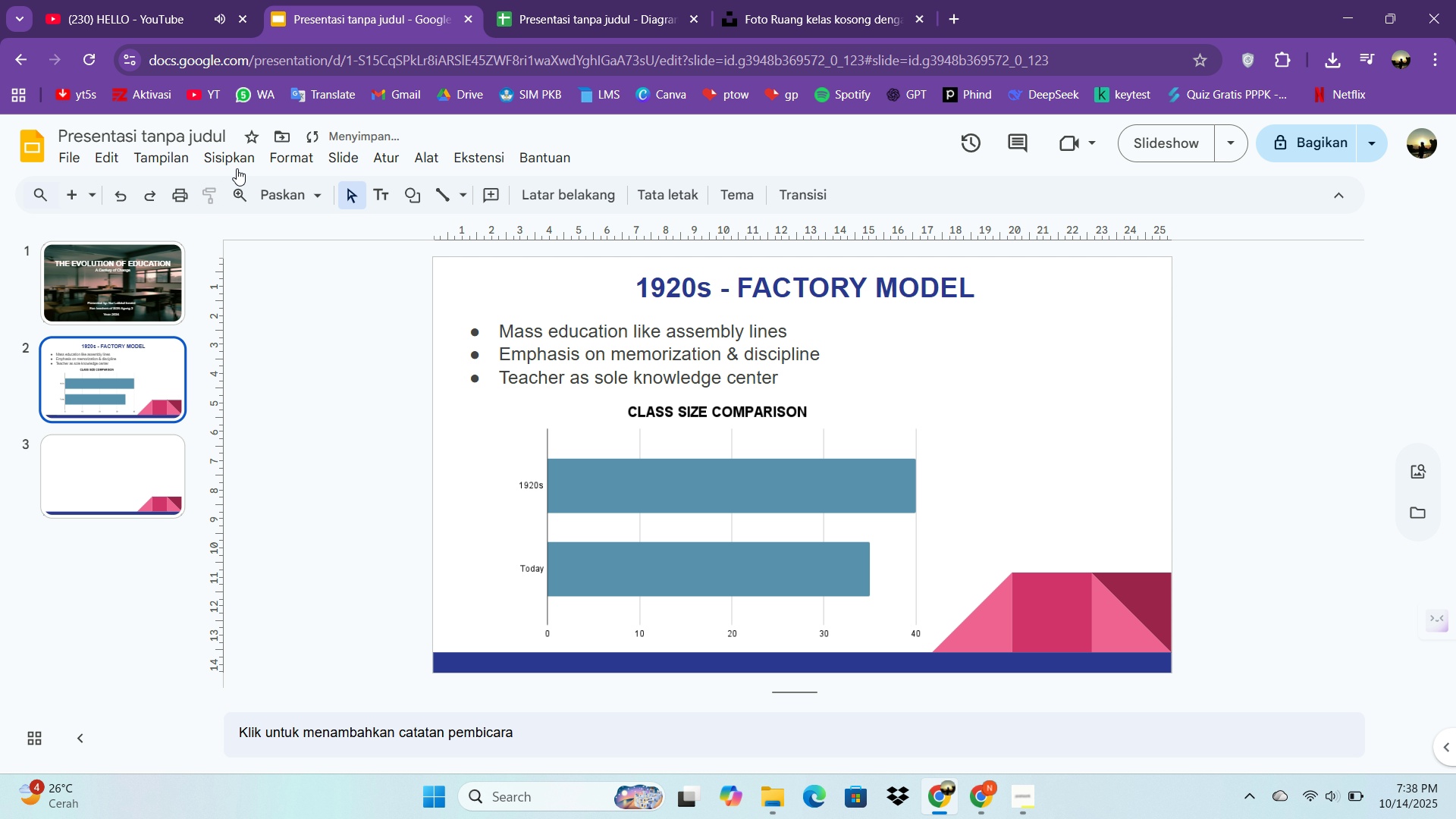 
left_click([237, 165])
 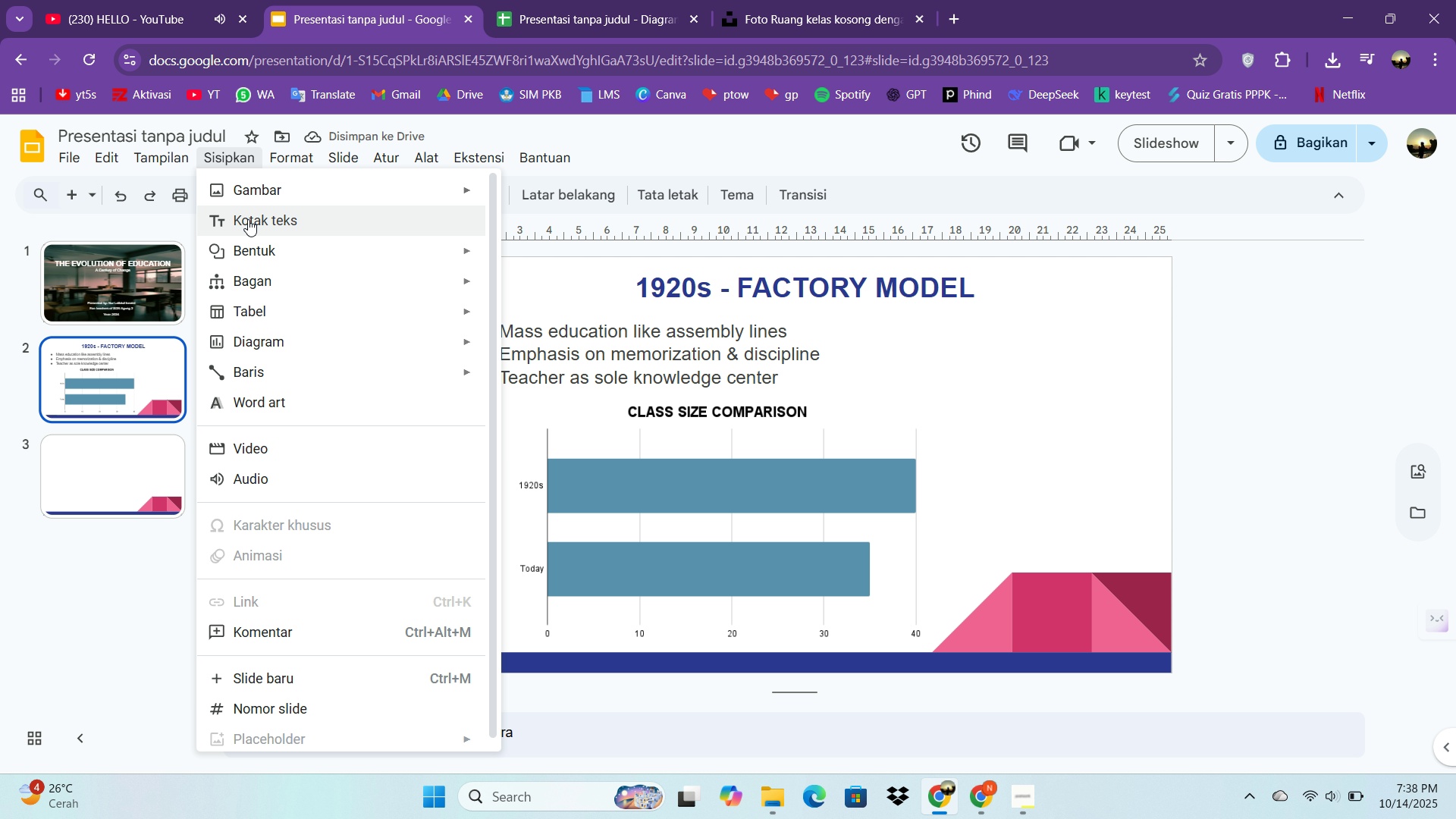 
left_click([248, 219])
 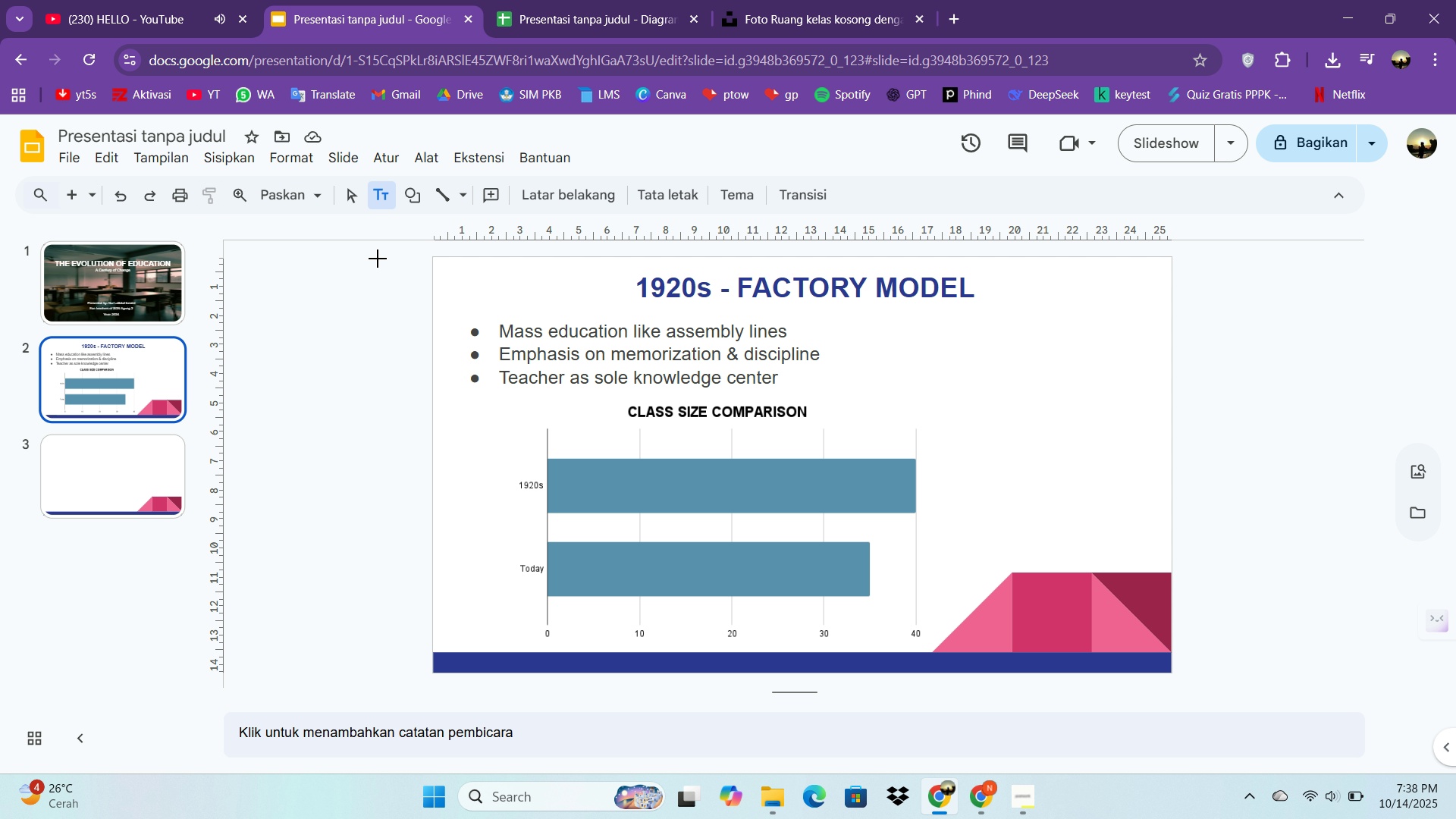 
left_click_drag(start_coordinate=[921, 392], to_coordinate=[963, 422])
 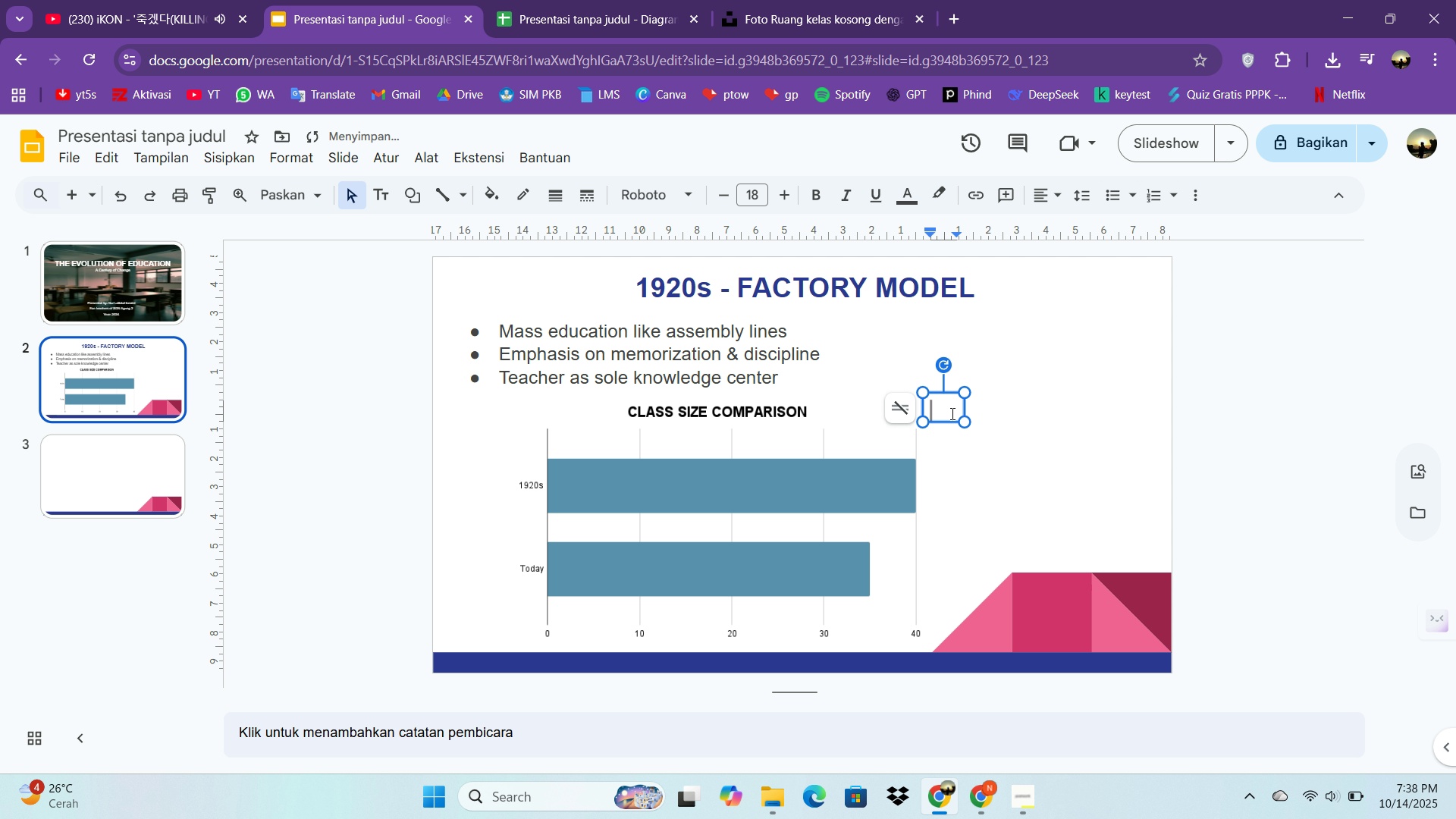 
type(40 ST)
key(Backspace)
key(Backspace)
type(students)
 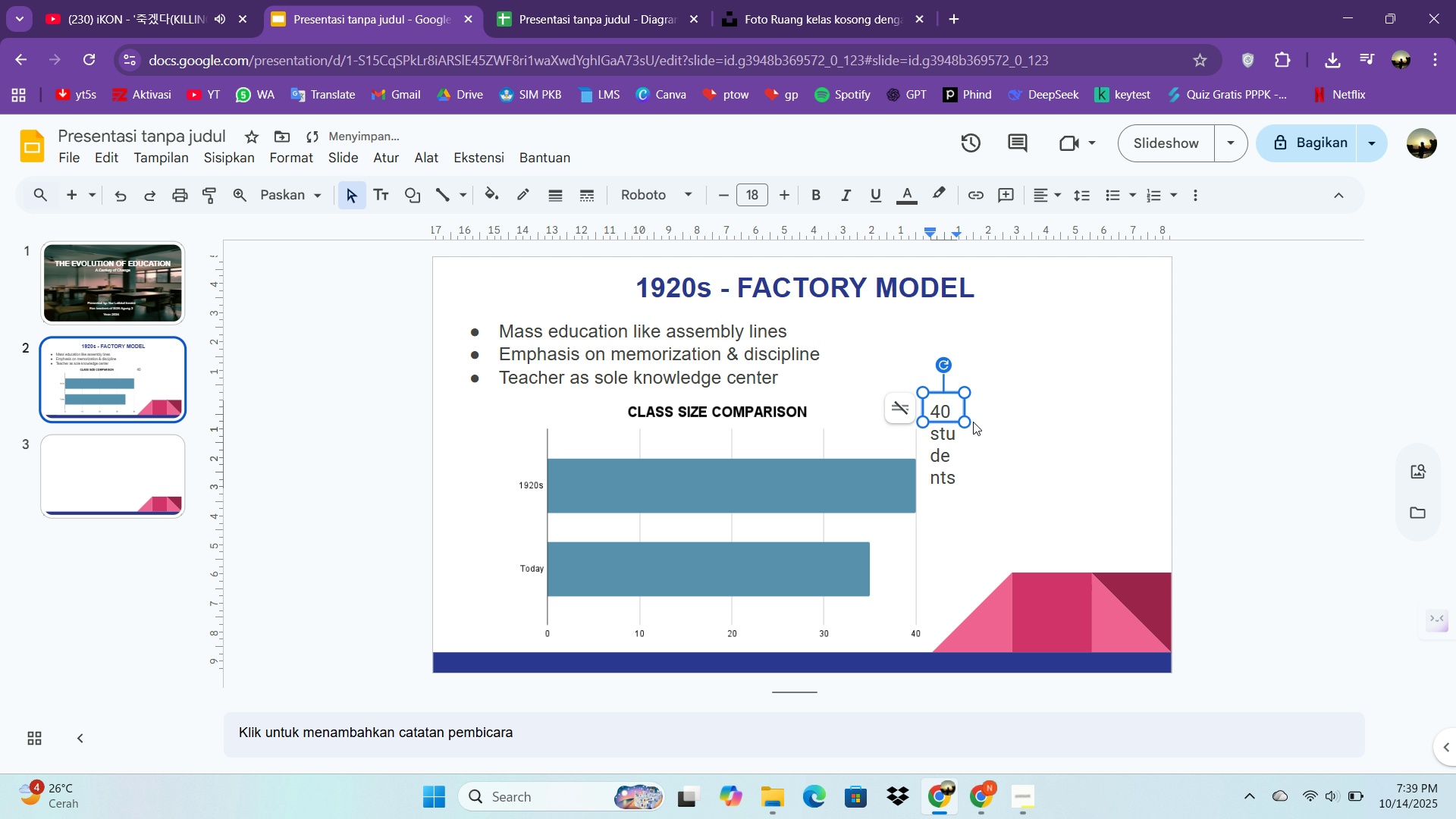 
left_click_drag(start_coordinate=[967, 424], to_coordinate=[1048, 424])
 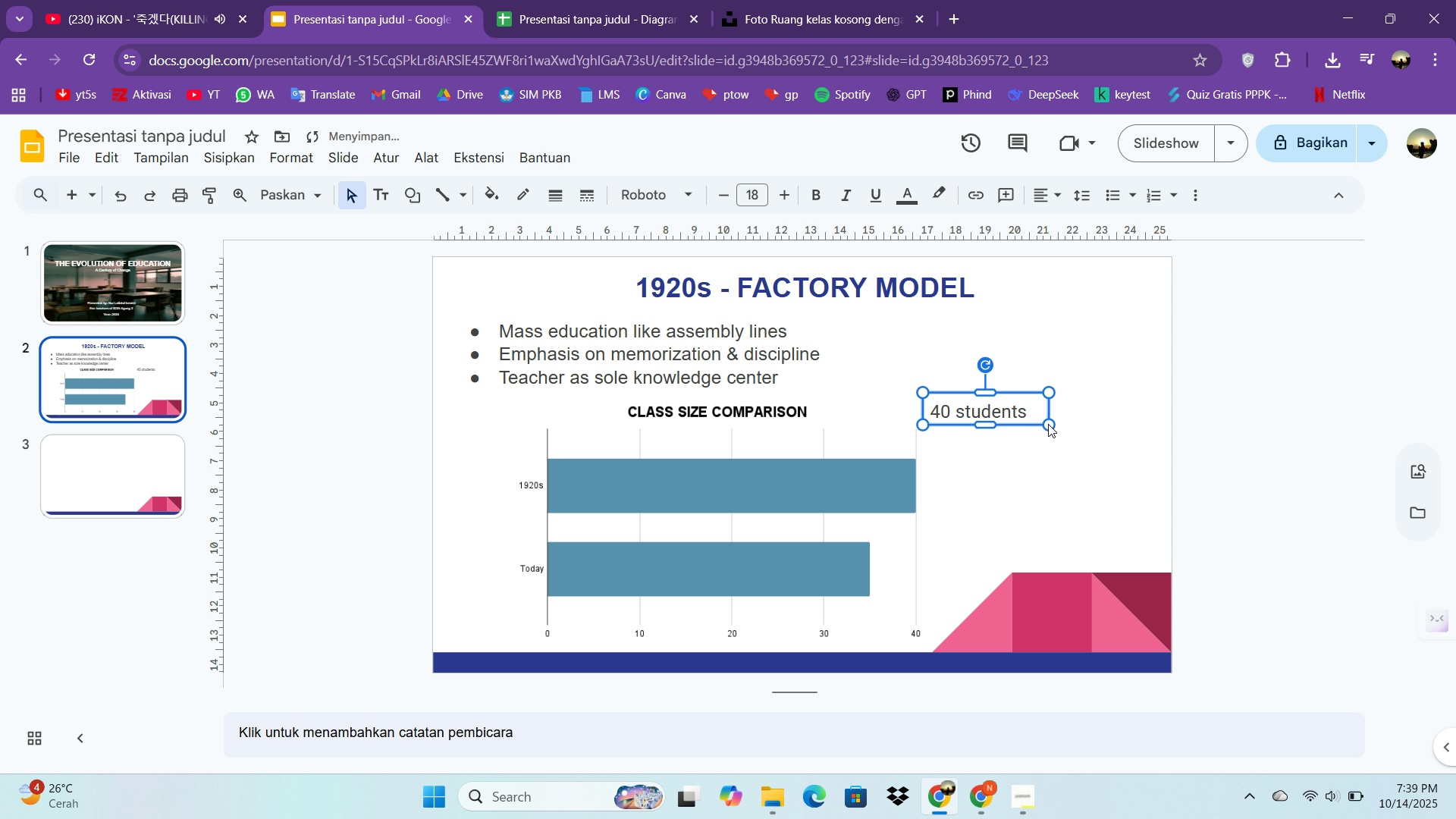 
double_click([1048, 424])
 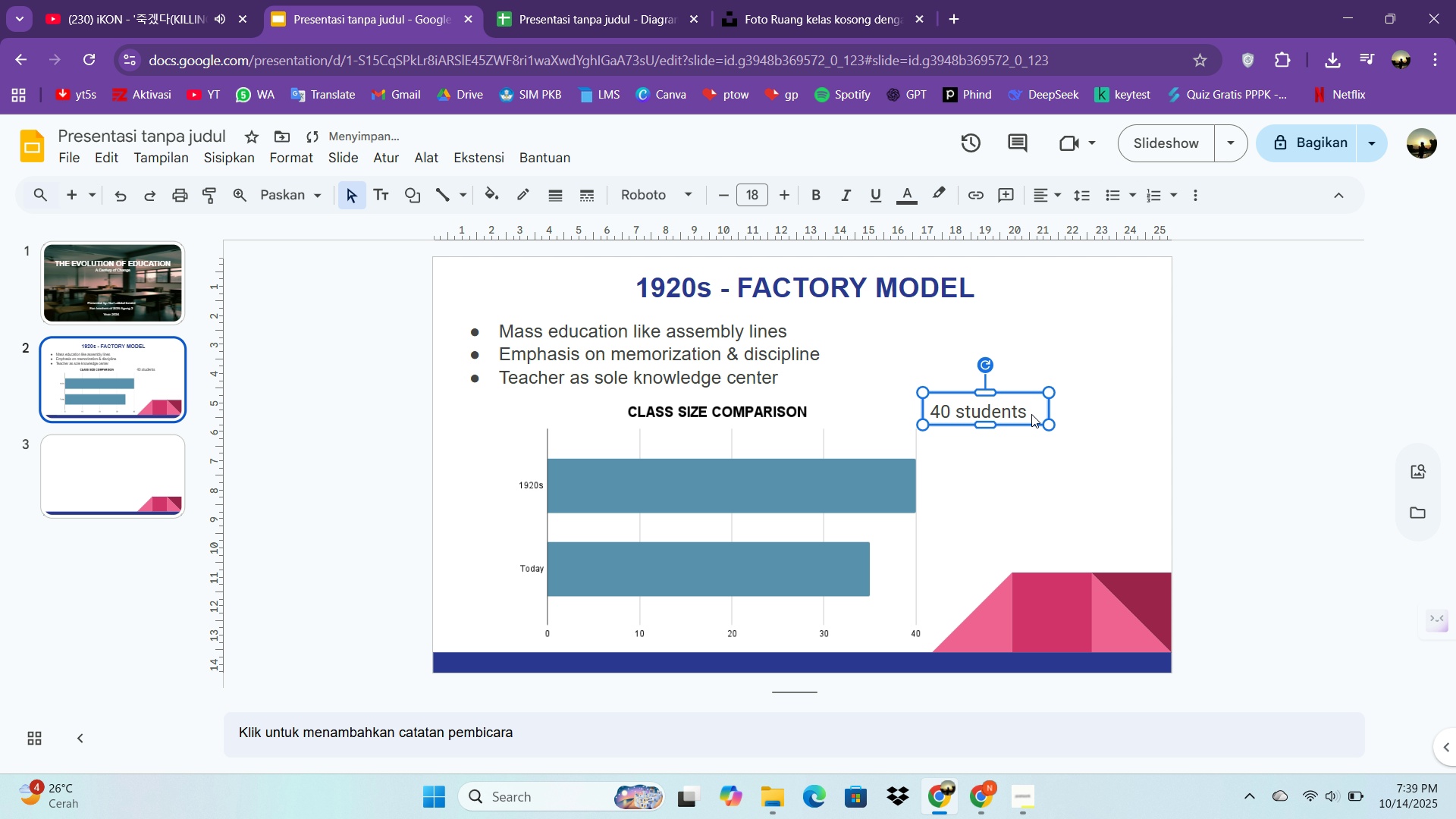 
left_click([1031, 414])
 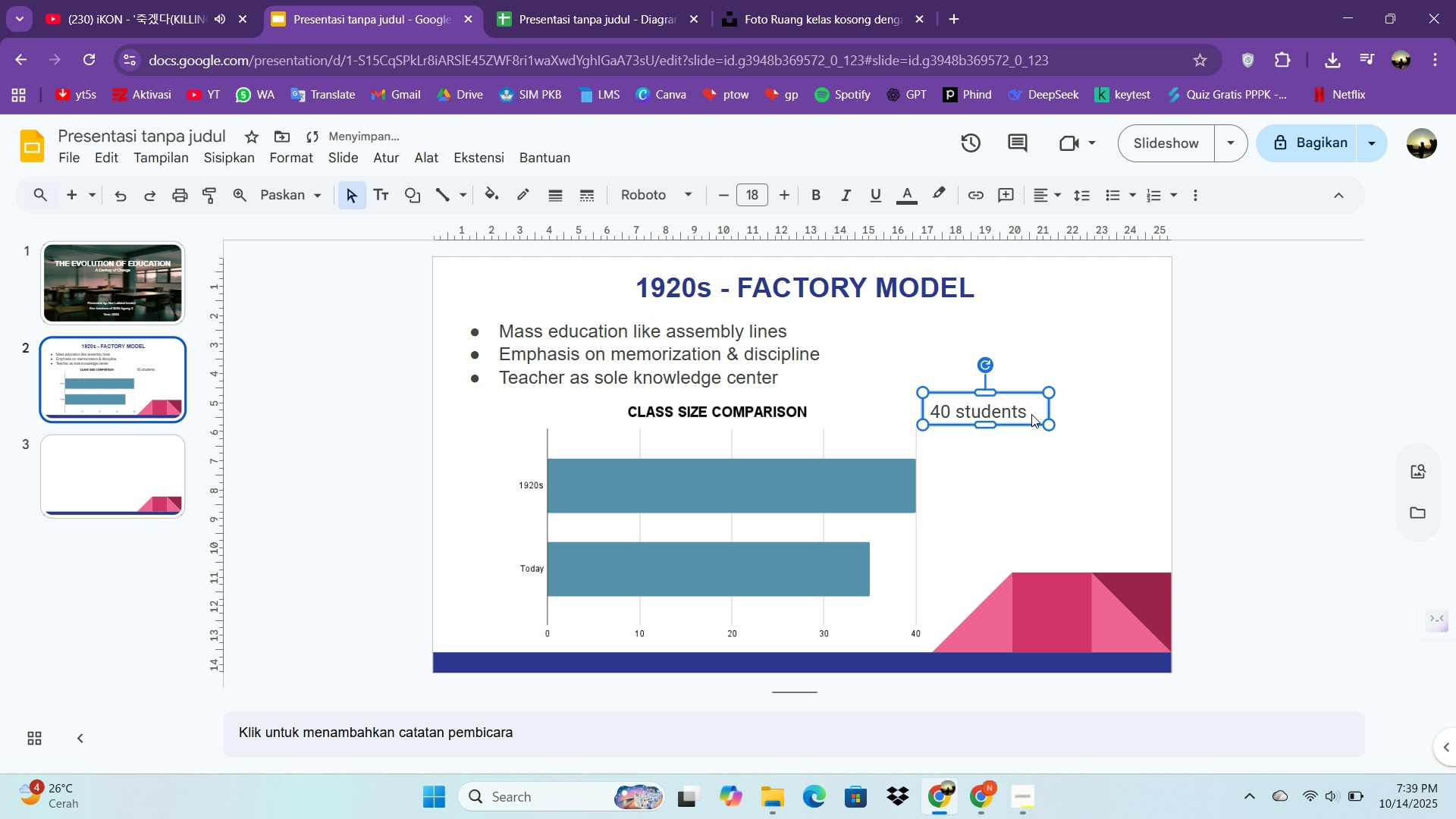 
key(Control+ControlLeft)
 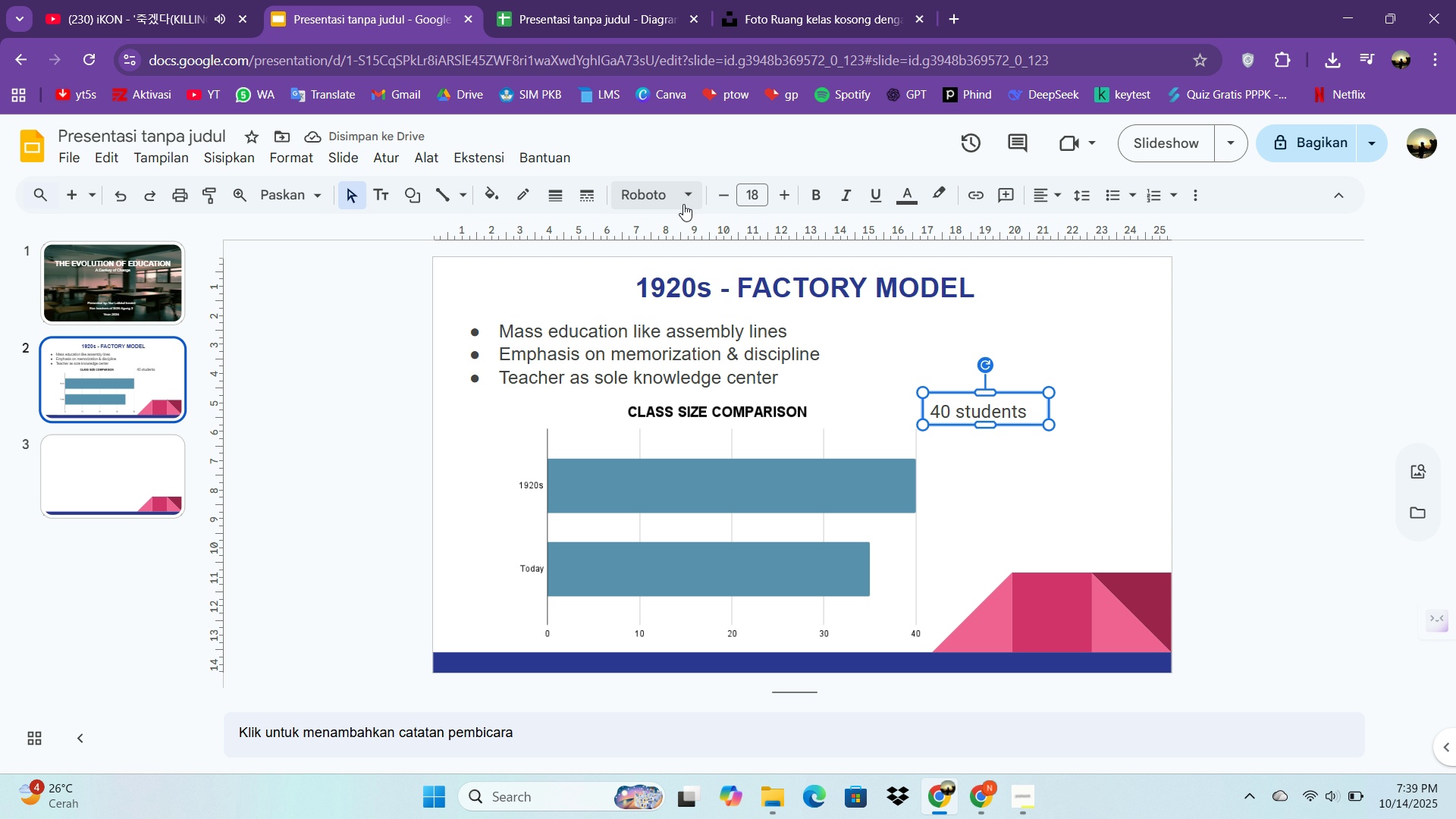 
left_click([683, 204])
 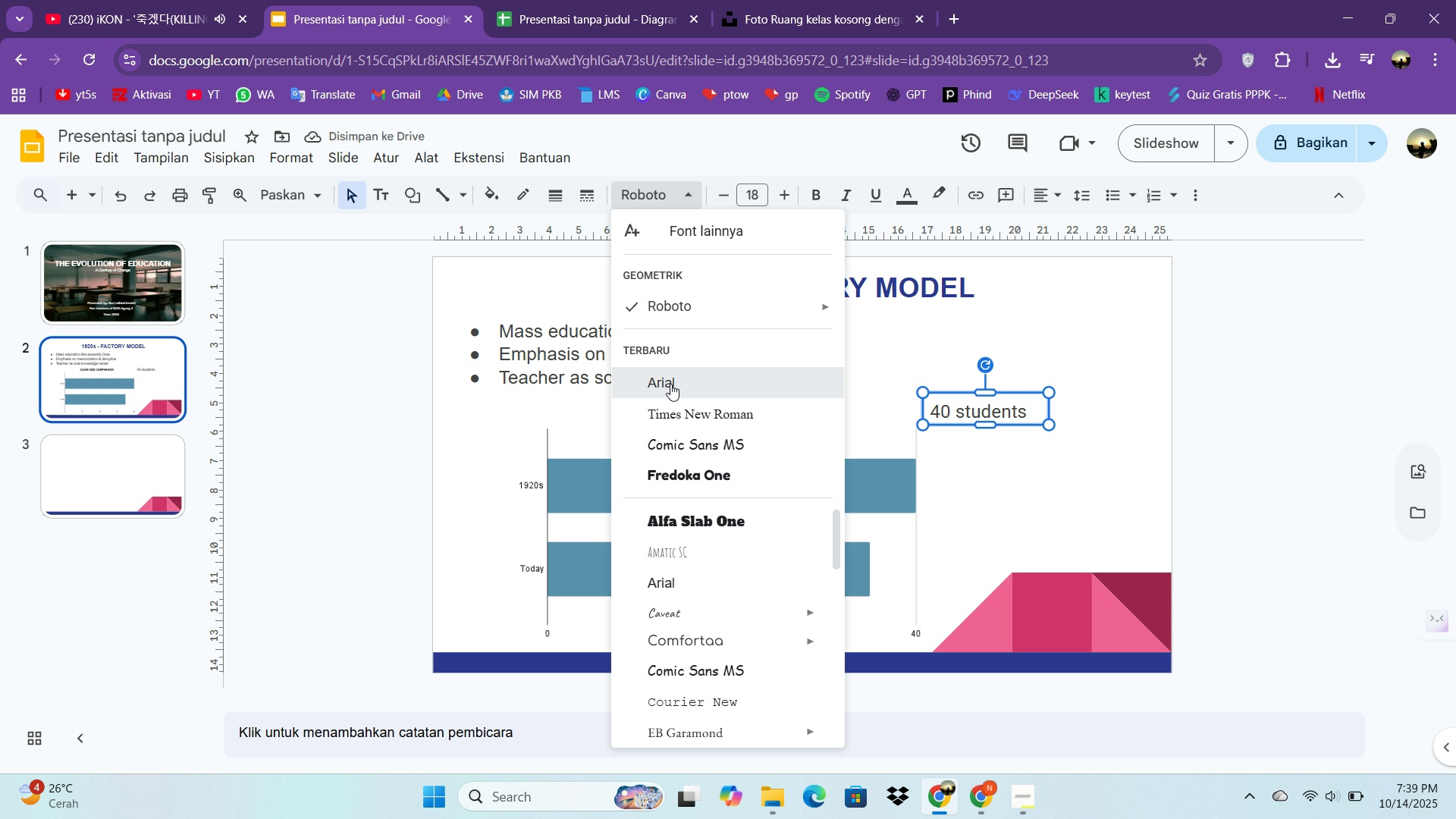 
left_click([670, 384])
 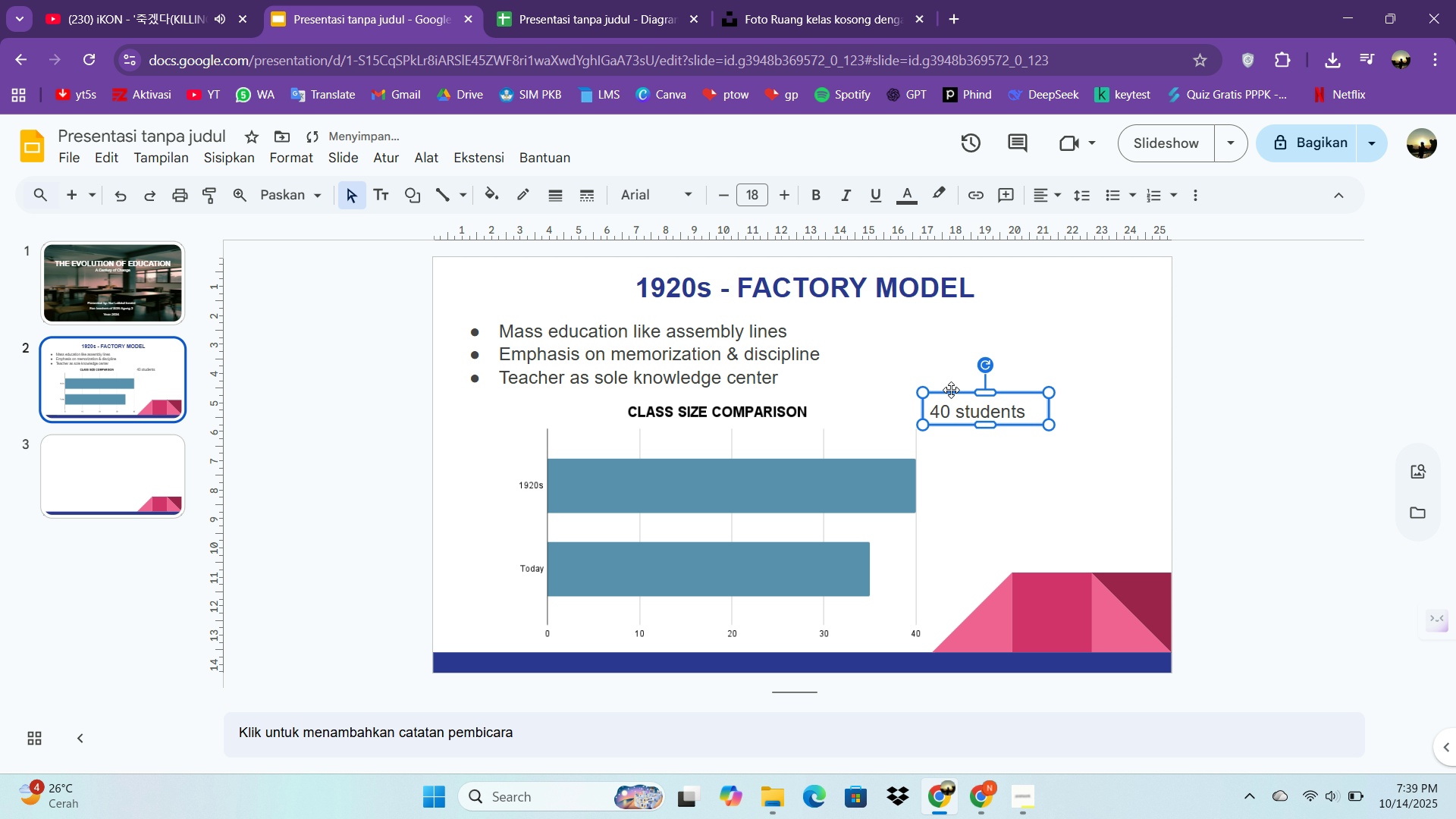 
left_click([951, 390])
 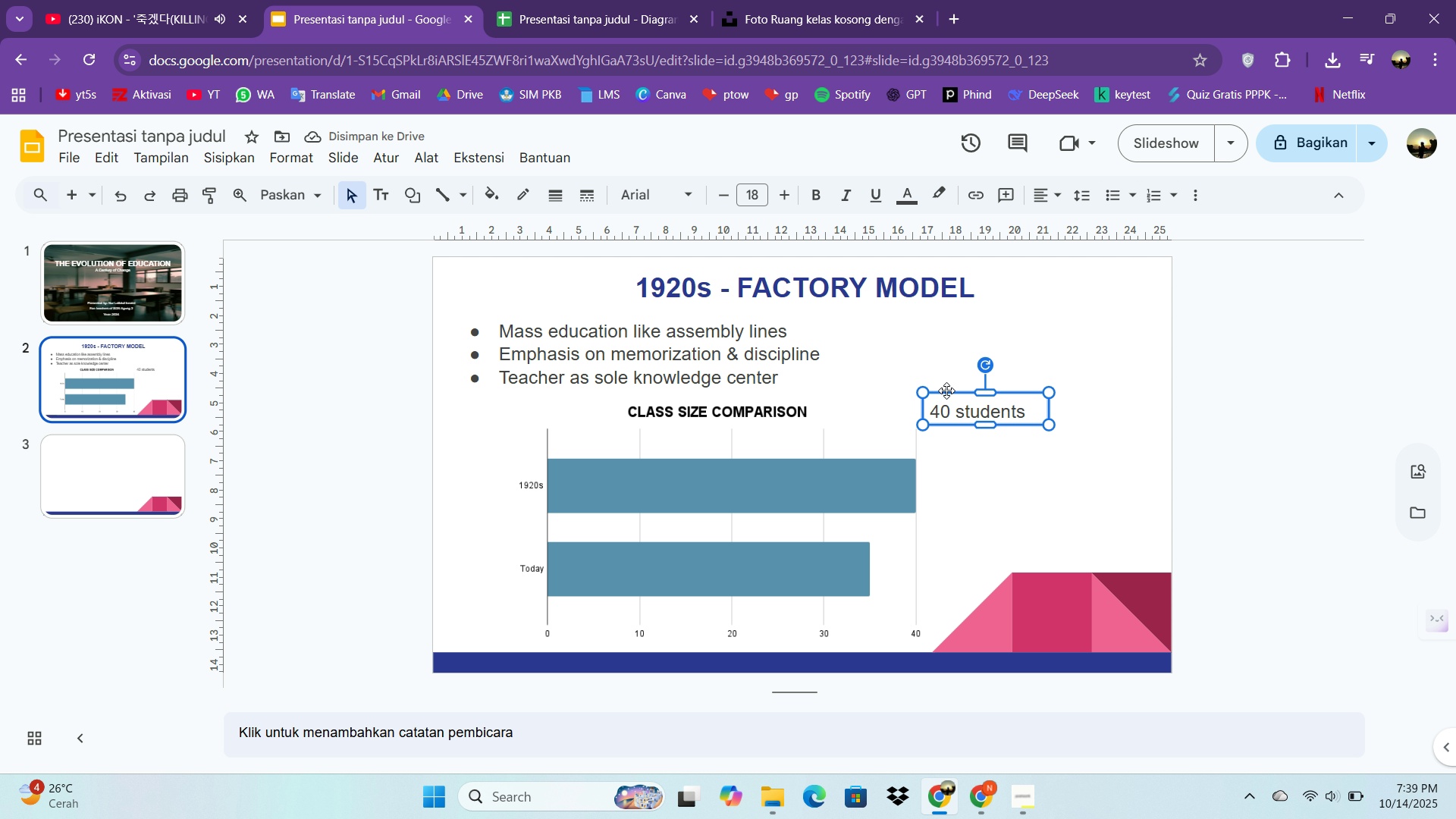 
key(Control+C)
 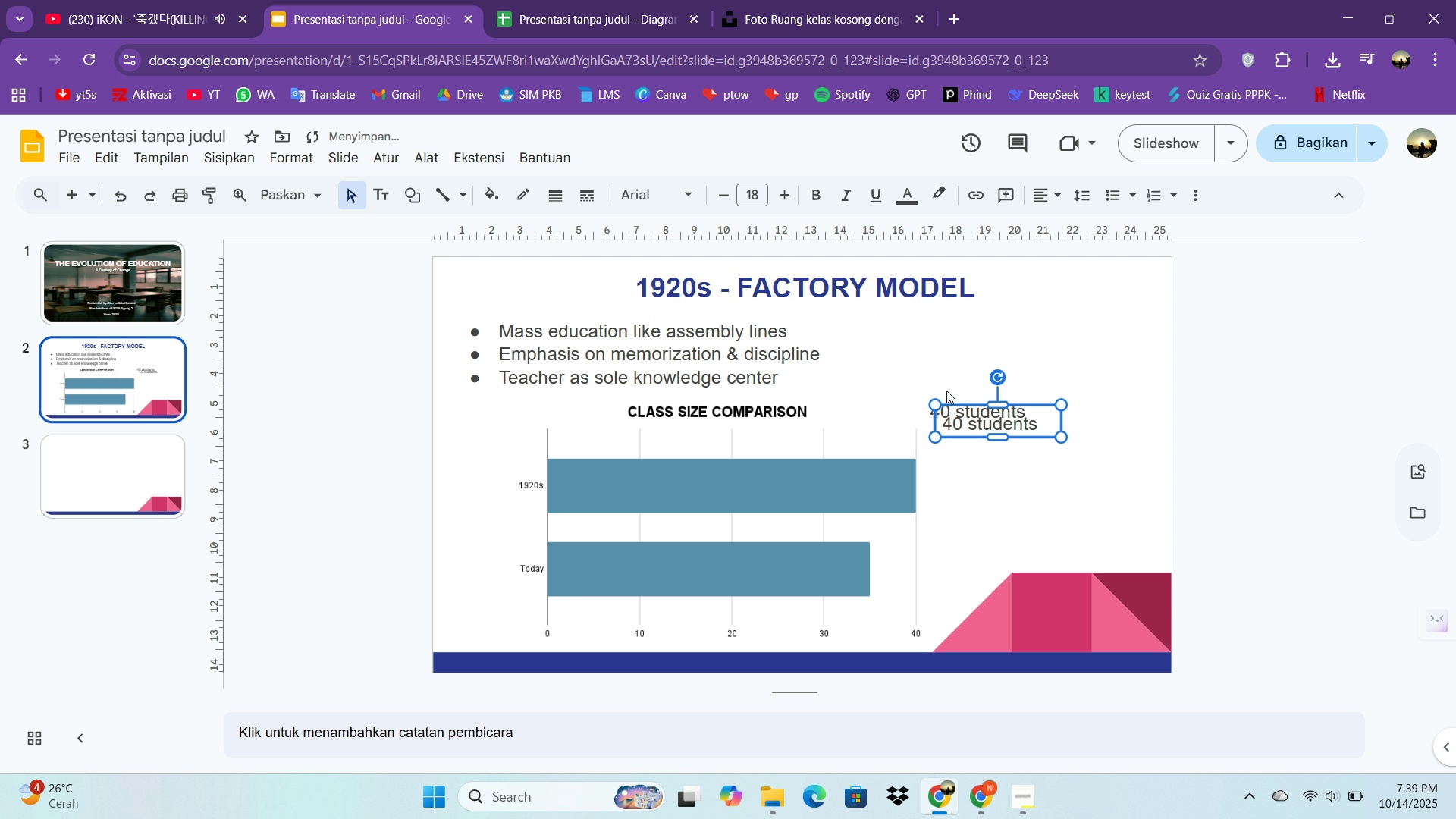 
key(Control+V)
 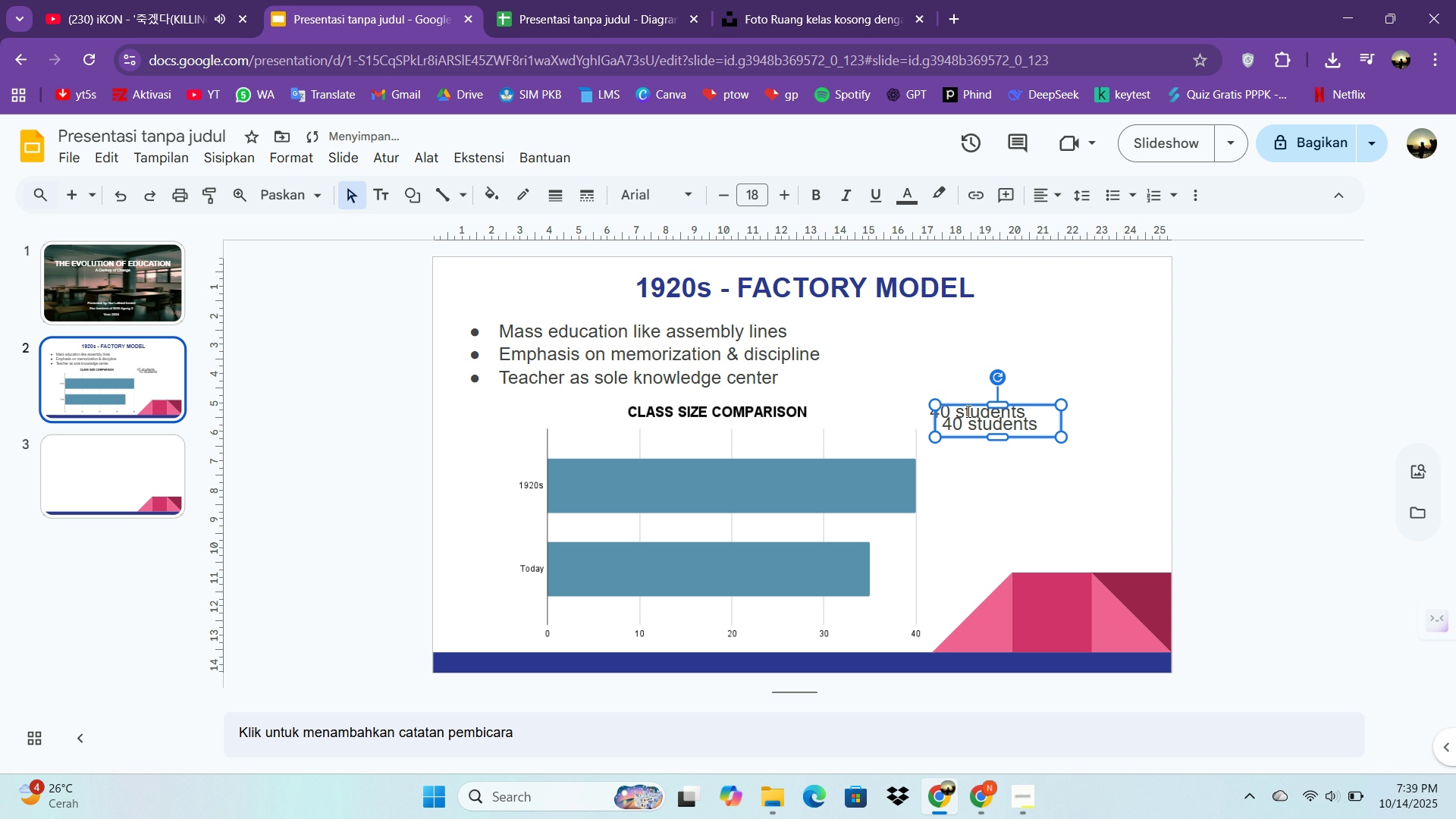 
left_click_drag(start_coordinate=[970, 403], to_coordinate=[946, 527])
 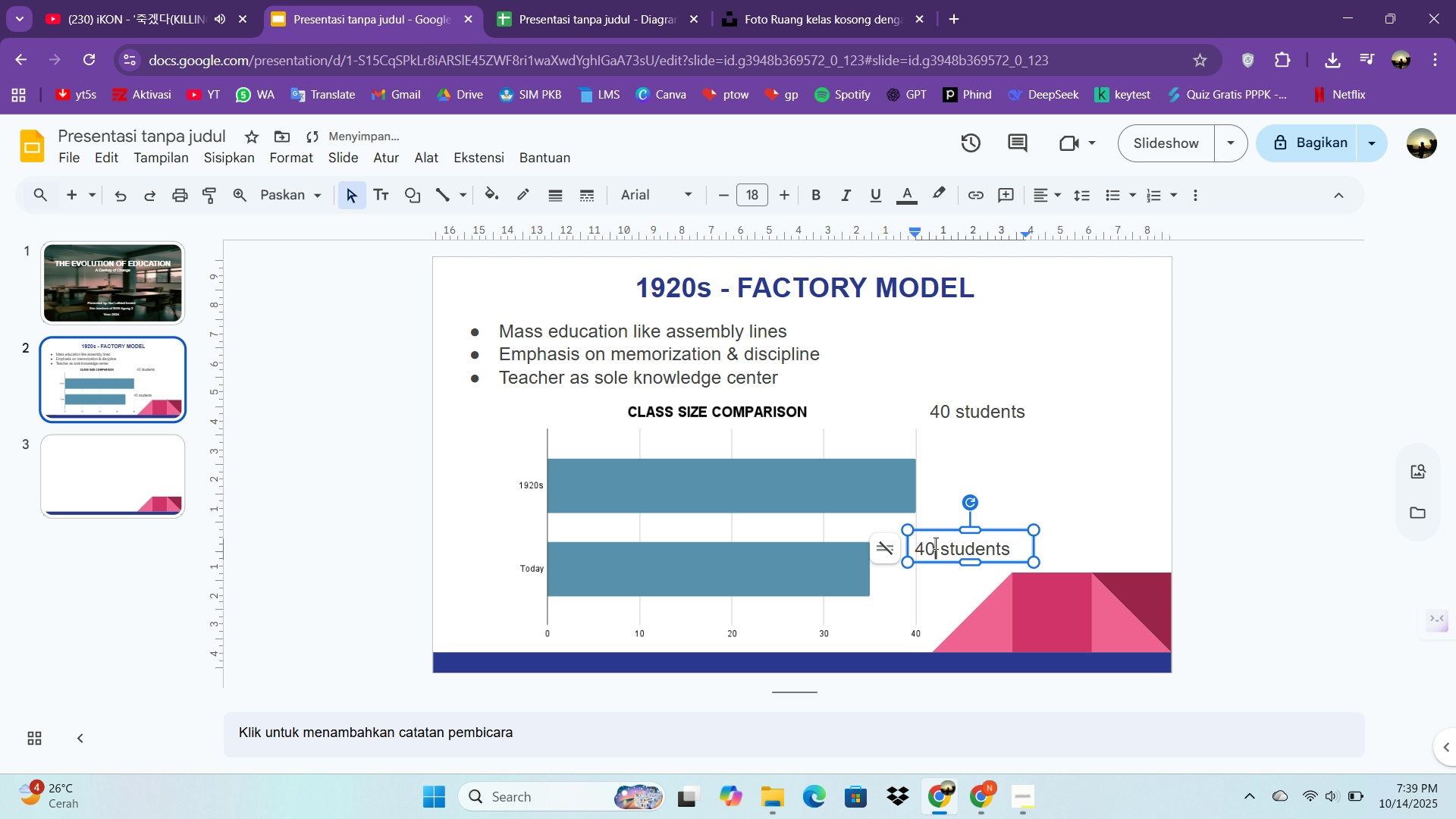 
left_click([934, 543])
 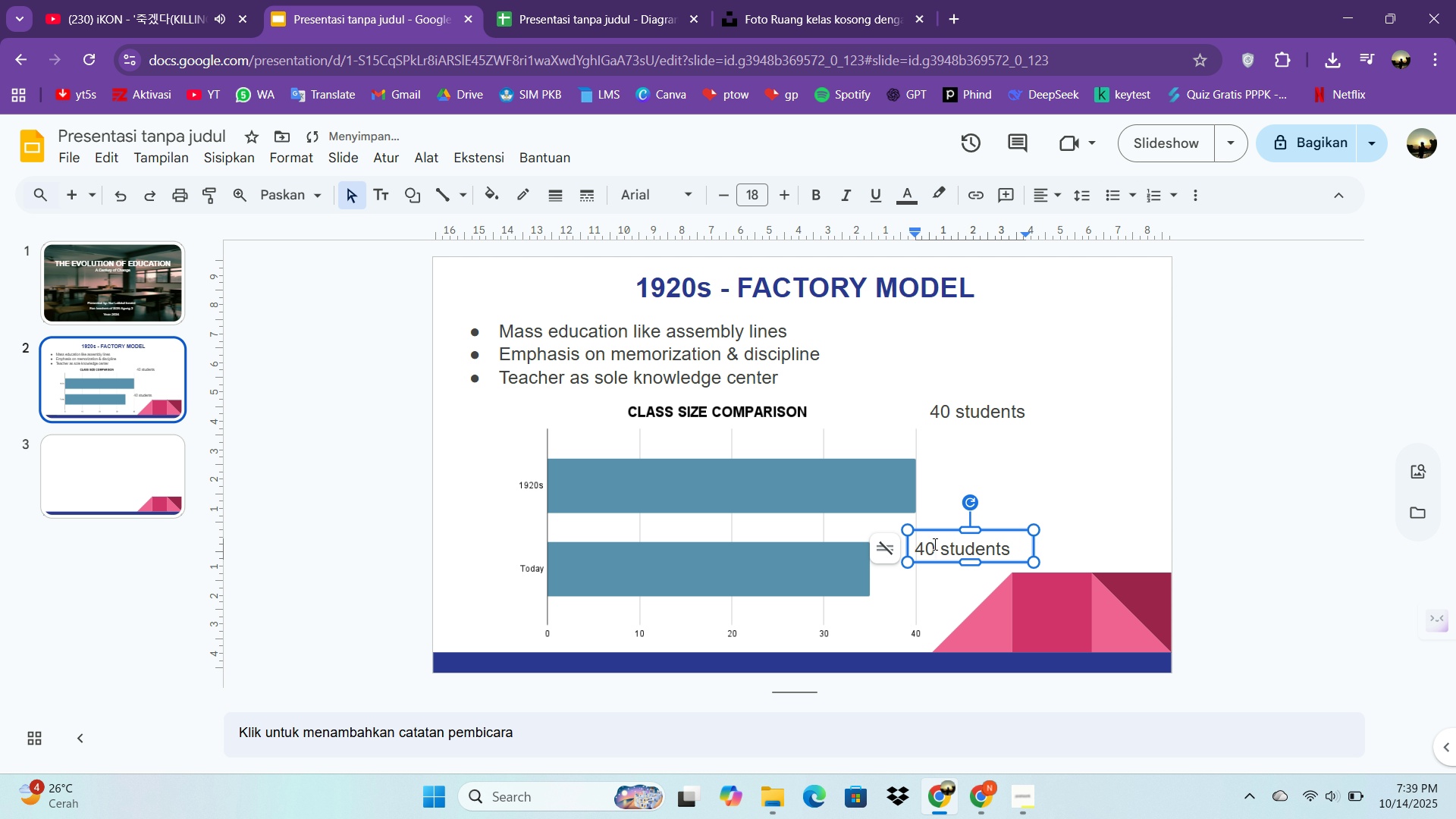 
key(Backspace)
key(Backspace)
type(35)
 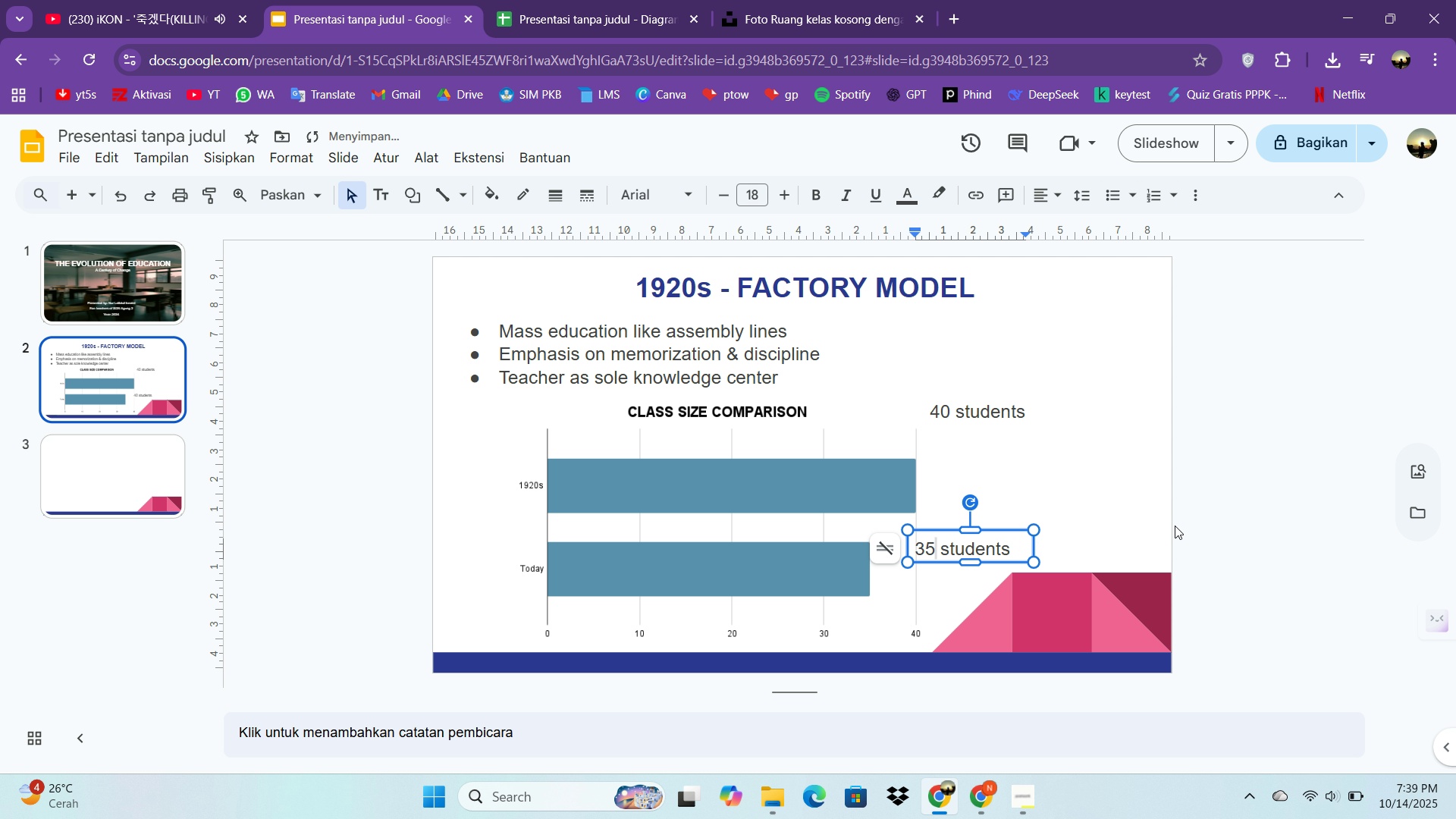 
left_click([1203, 520])
 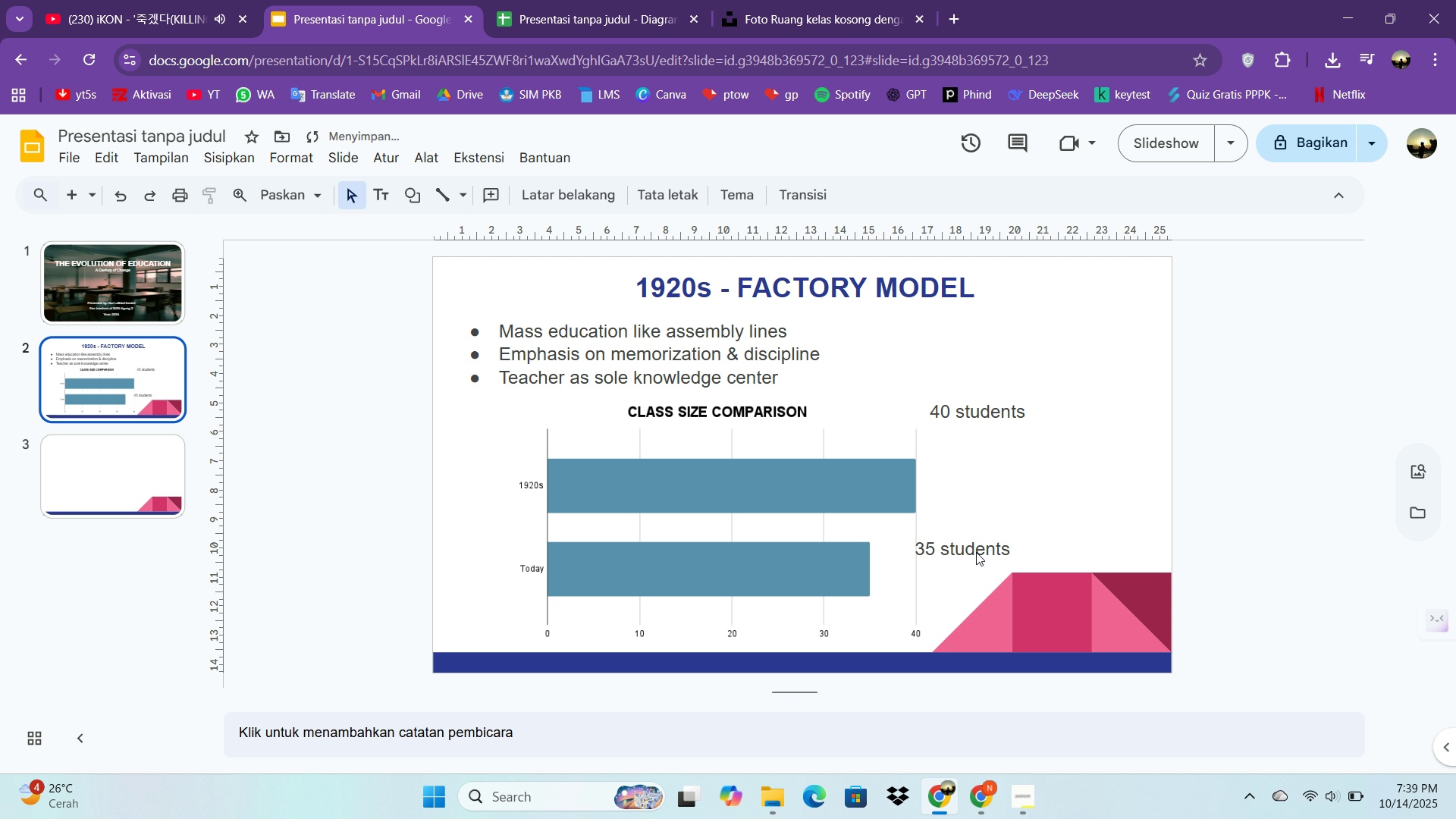 
left_click([977, 552])
 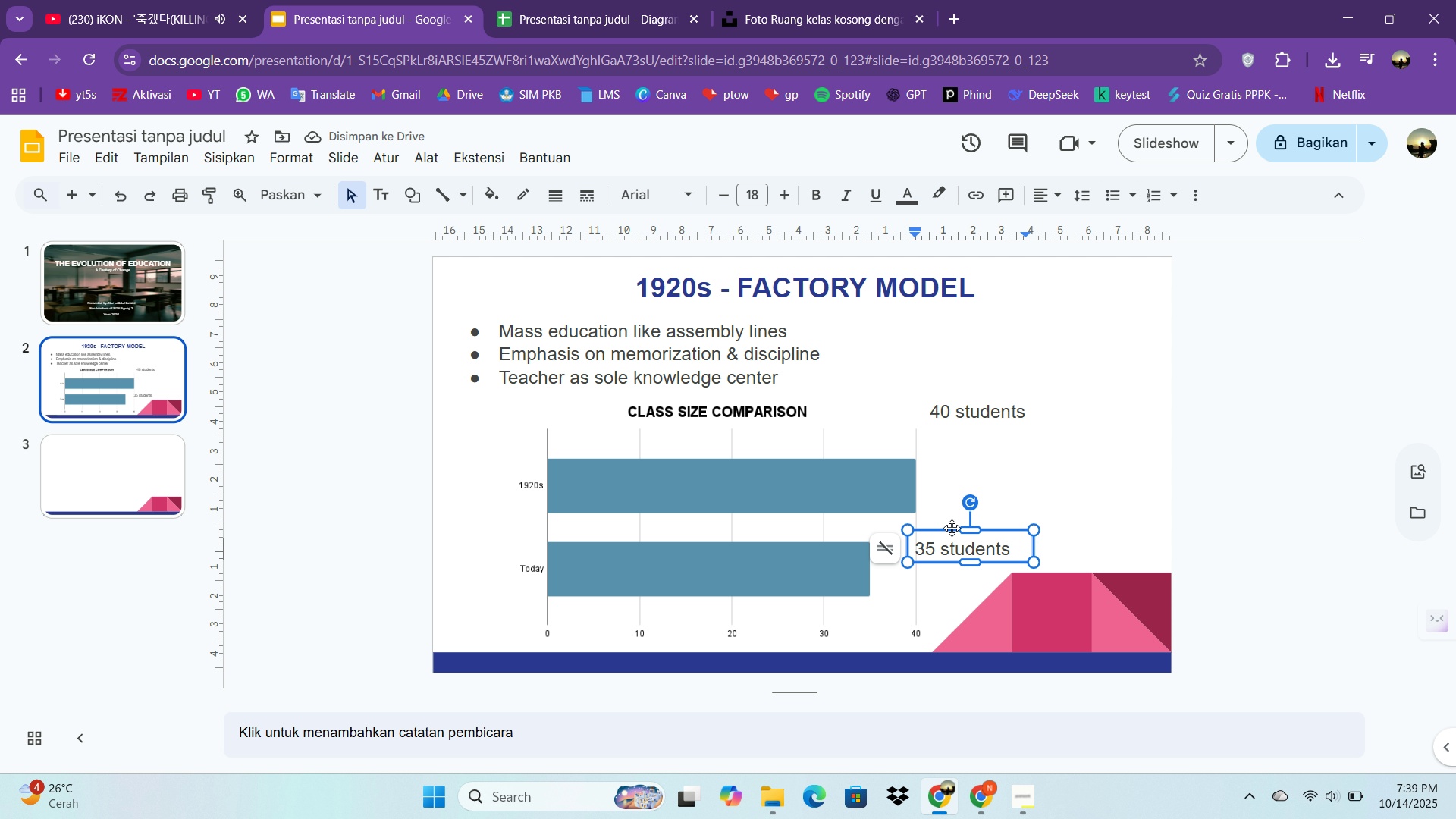 
left_click_drag(start_coordinate=[952, 530], to_coordinate=[918, 553])
 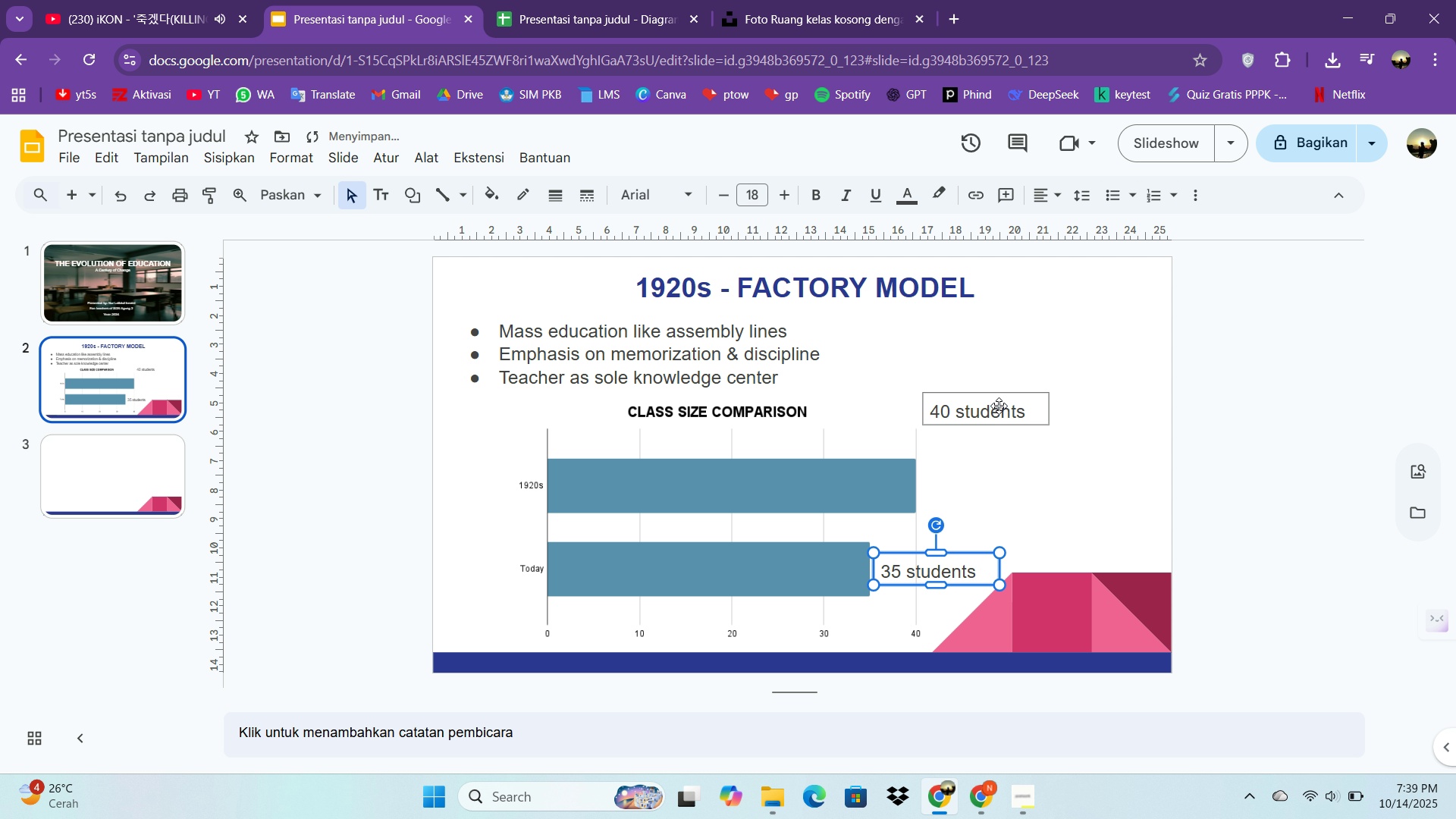 
left_click_drag(start_coordinate=[984, 403], to_coordinate=[981, 472])
 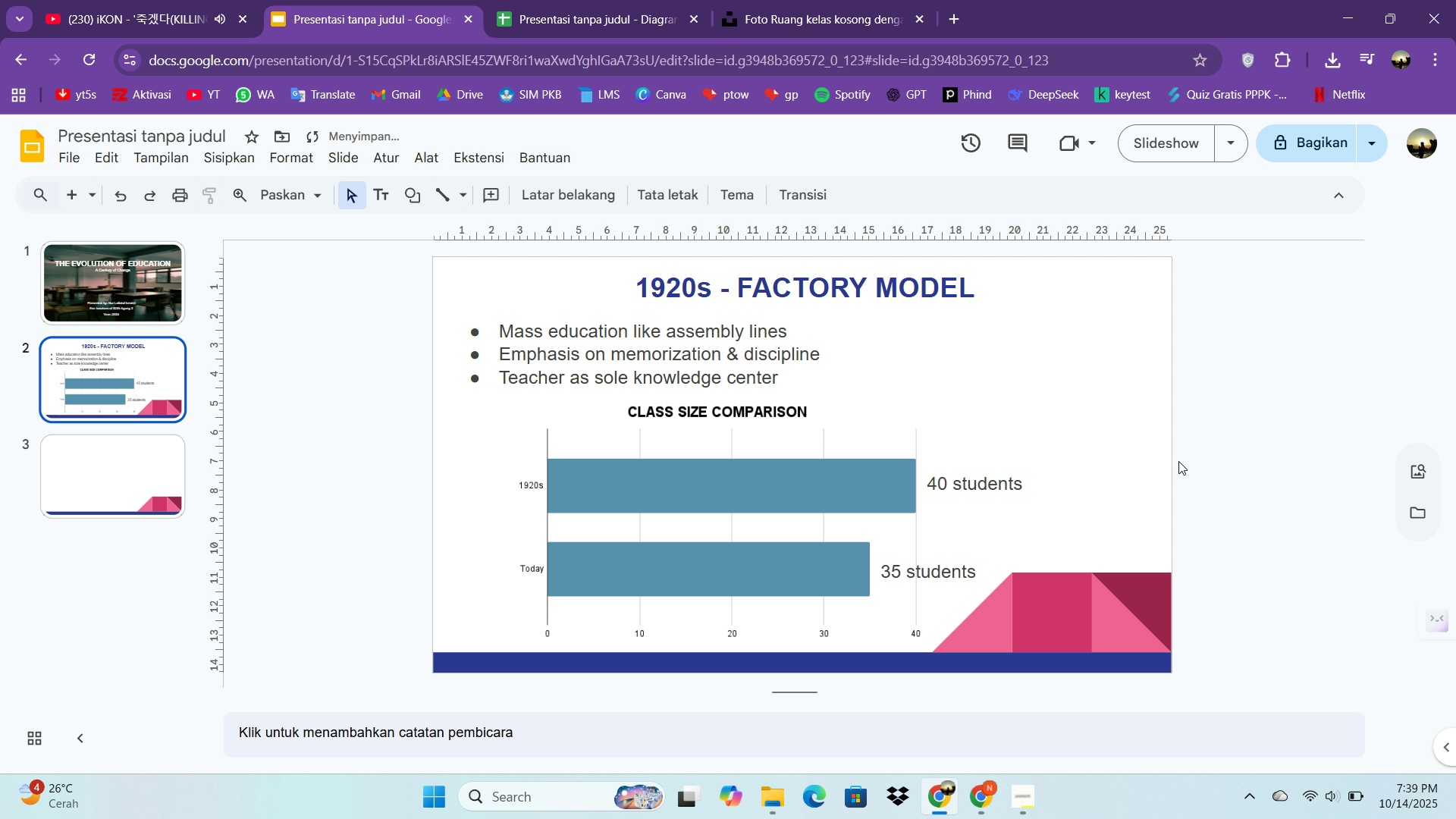 
left_click([1178, 461])
 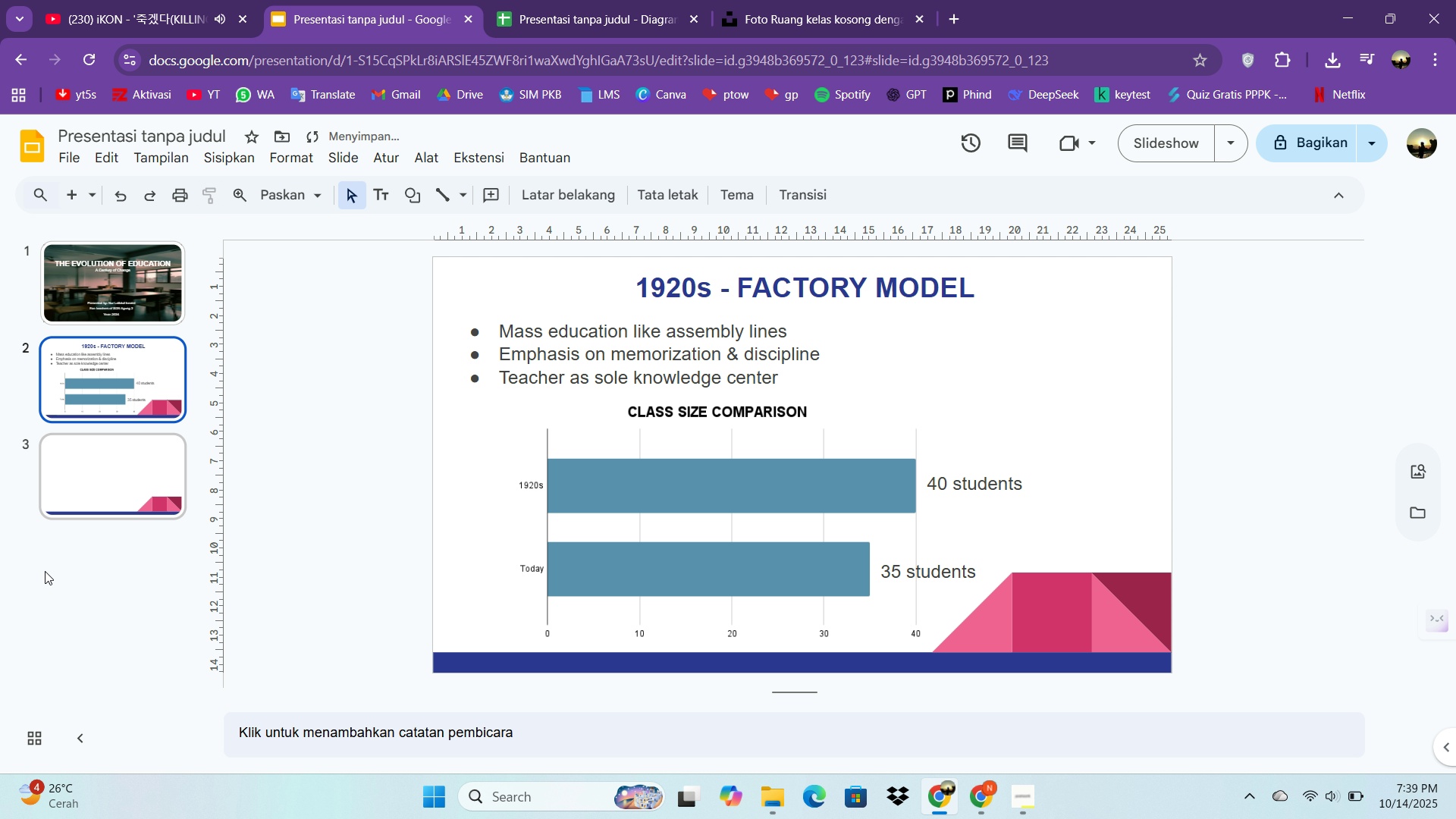 
left_click([75, 483])
 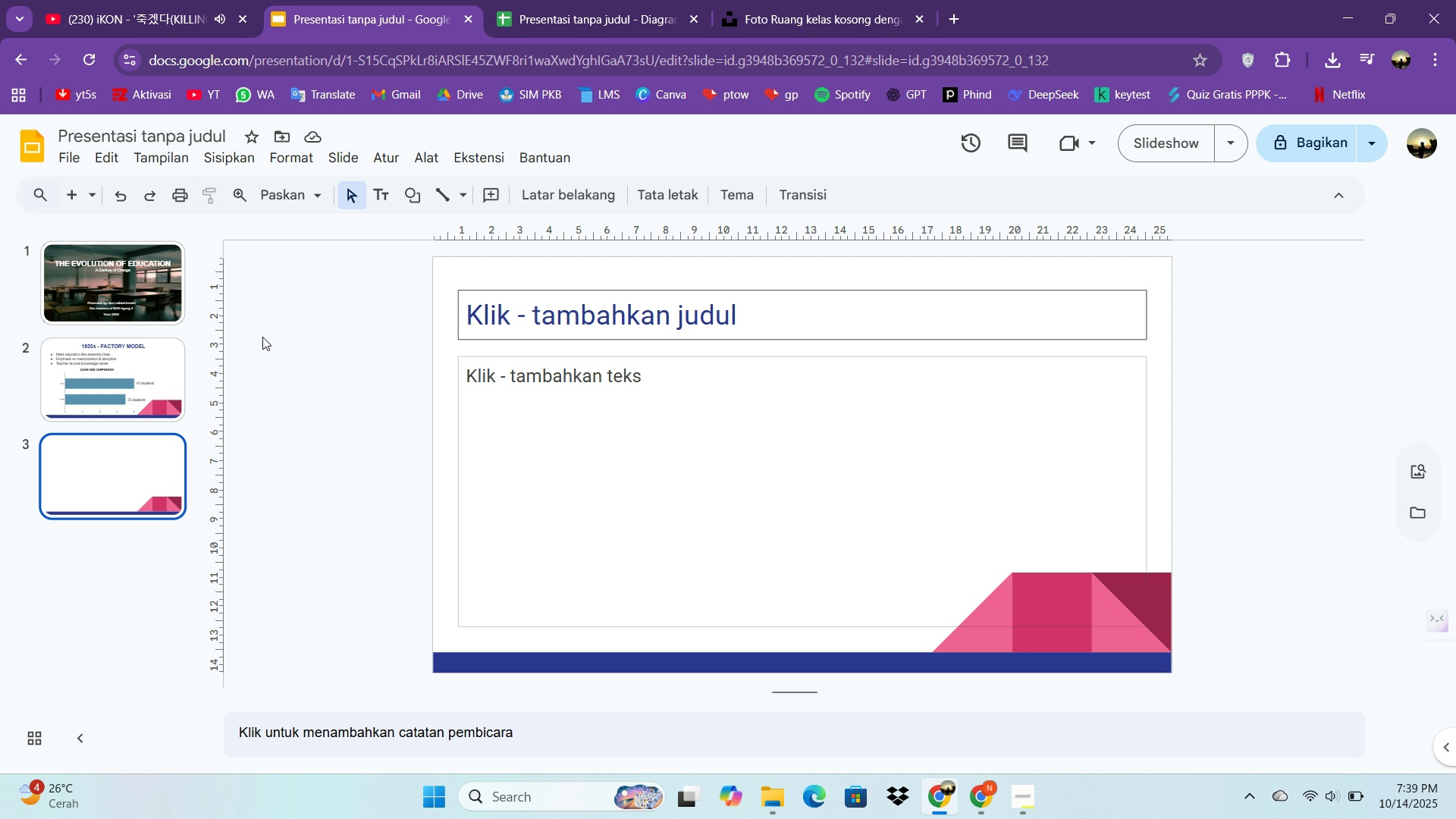 
double_click([111, 497])
 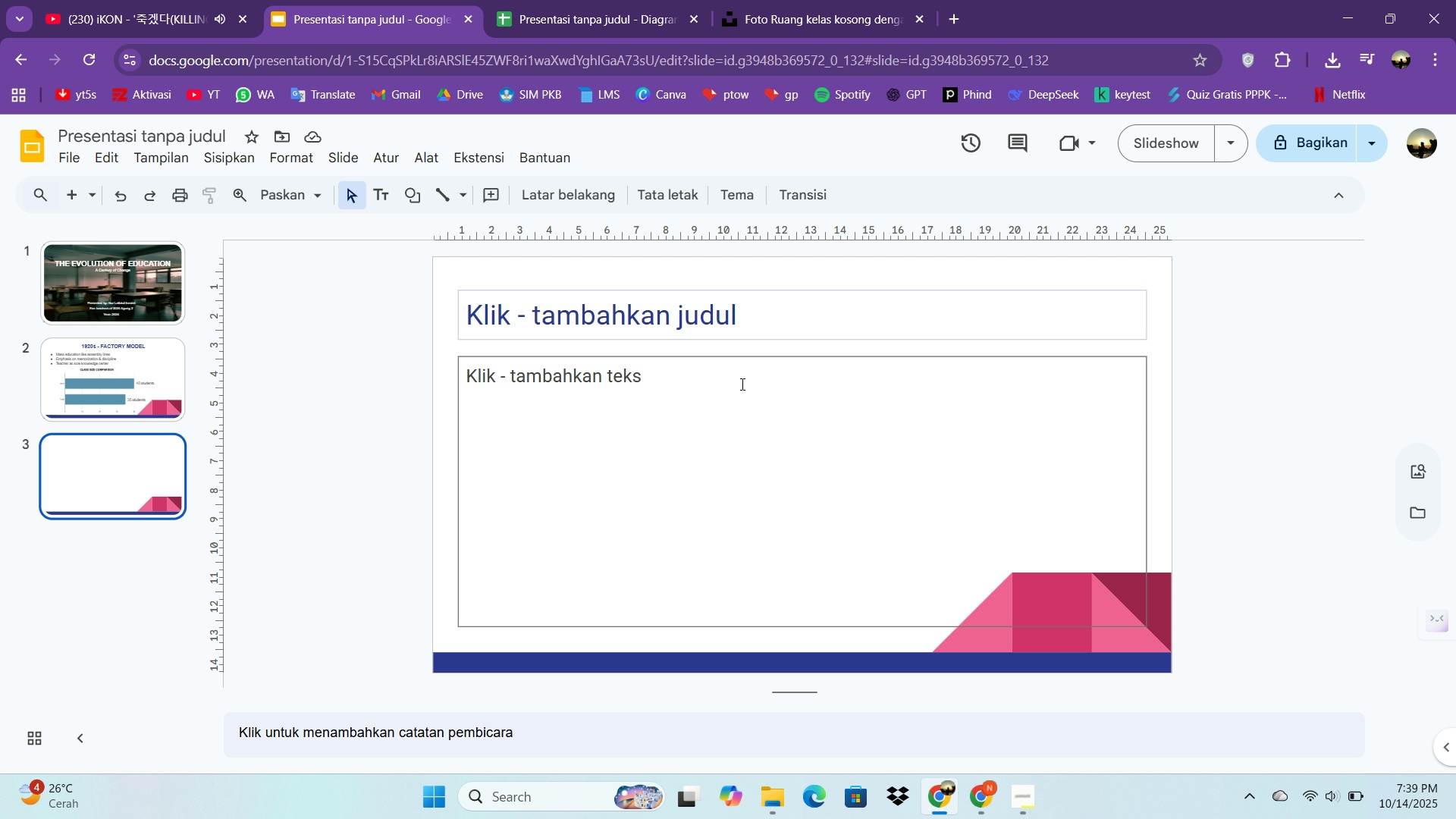 
triple_click([741, 384])
 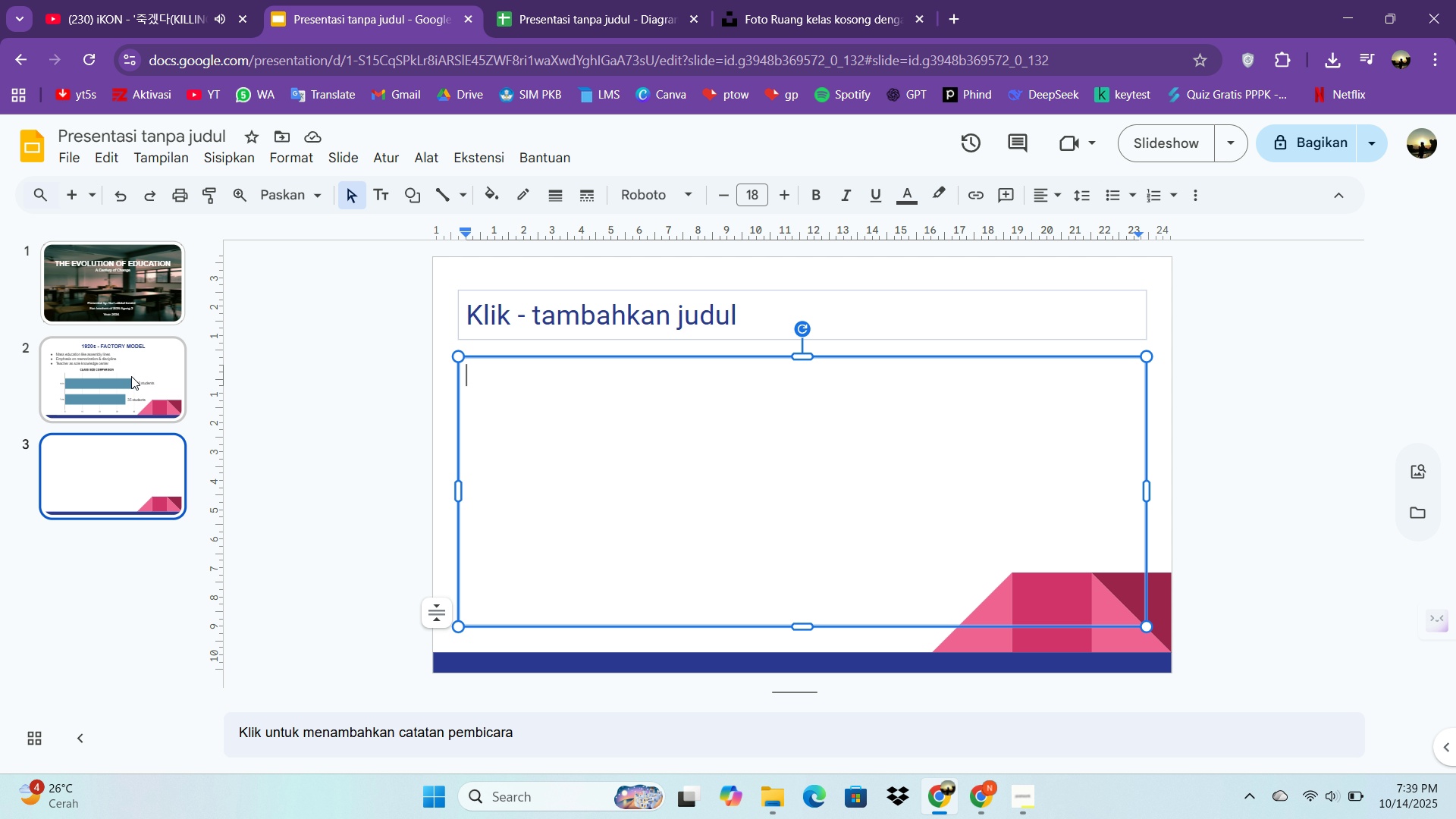 
right_click([130, 374])
 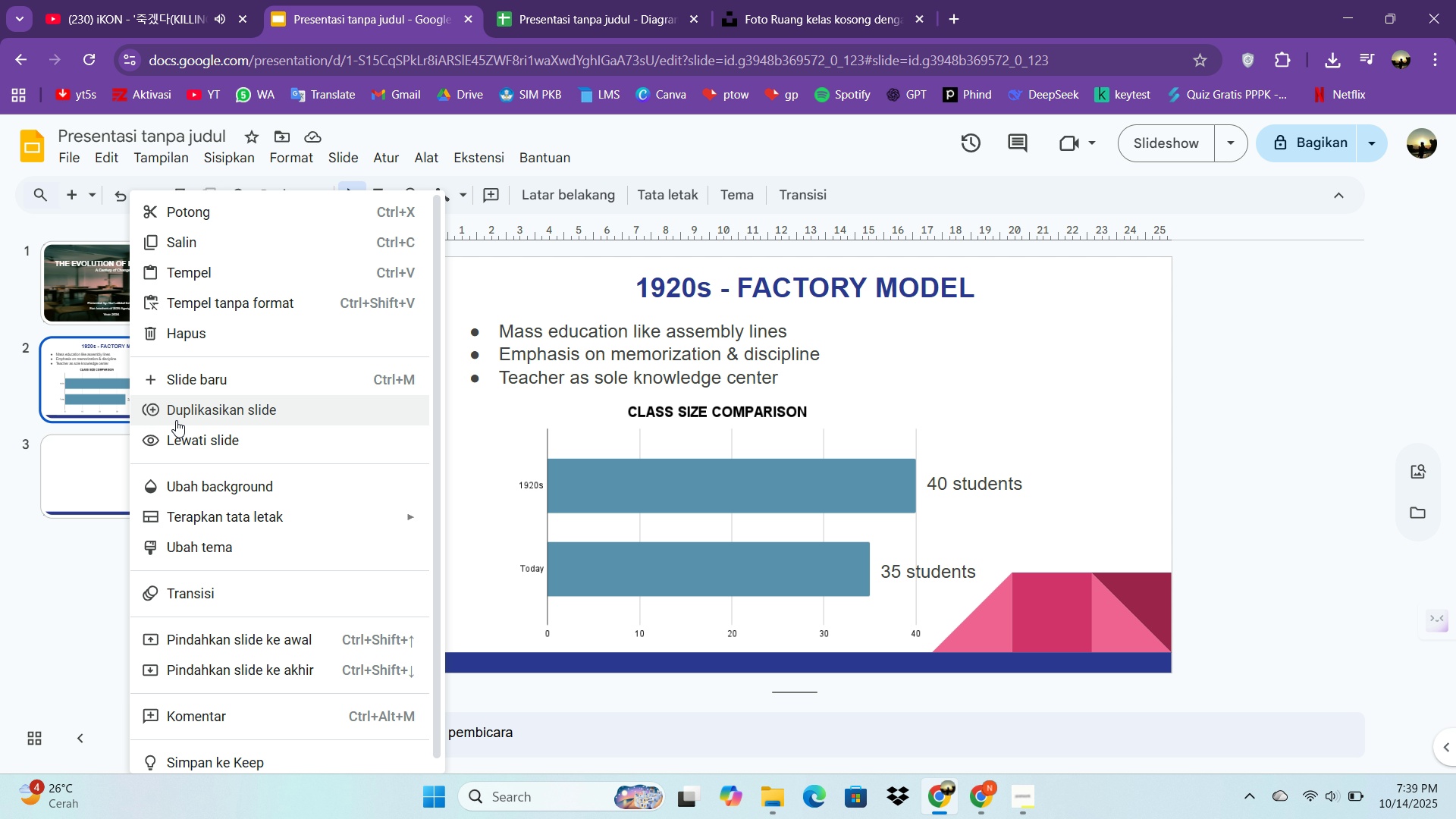 
left_click([174, 418])
 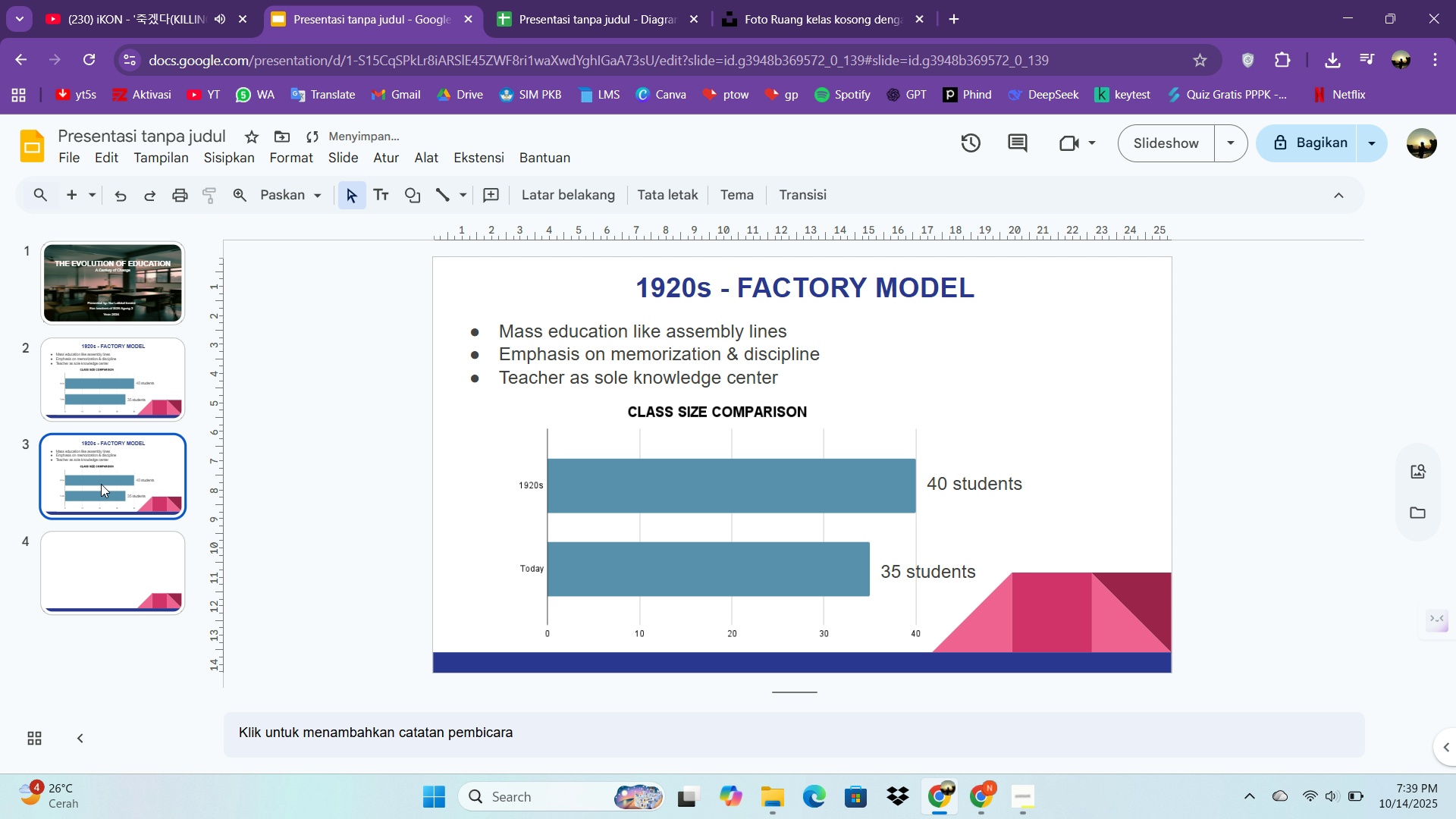 
left_click([101, 485])
 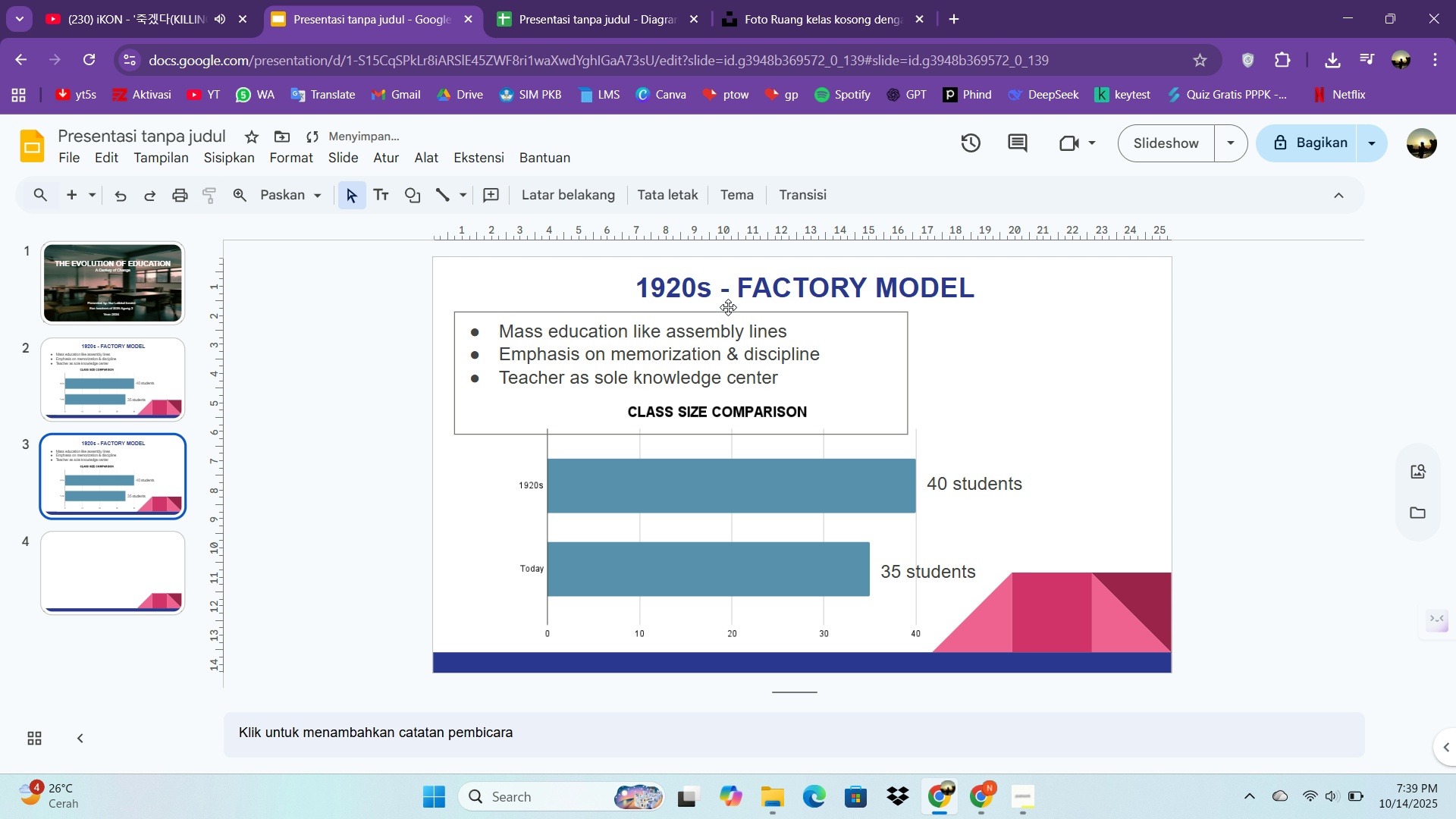 
left_click([728, 307])
 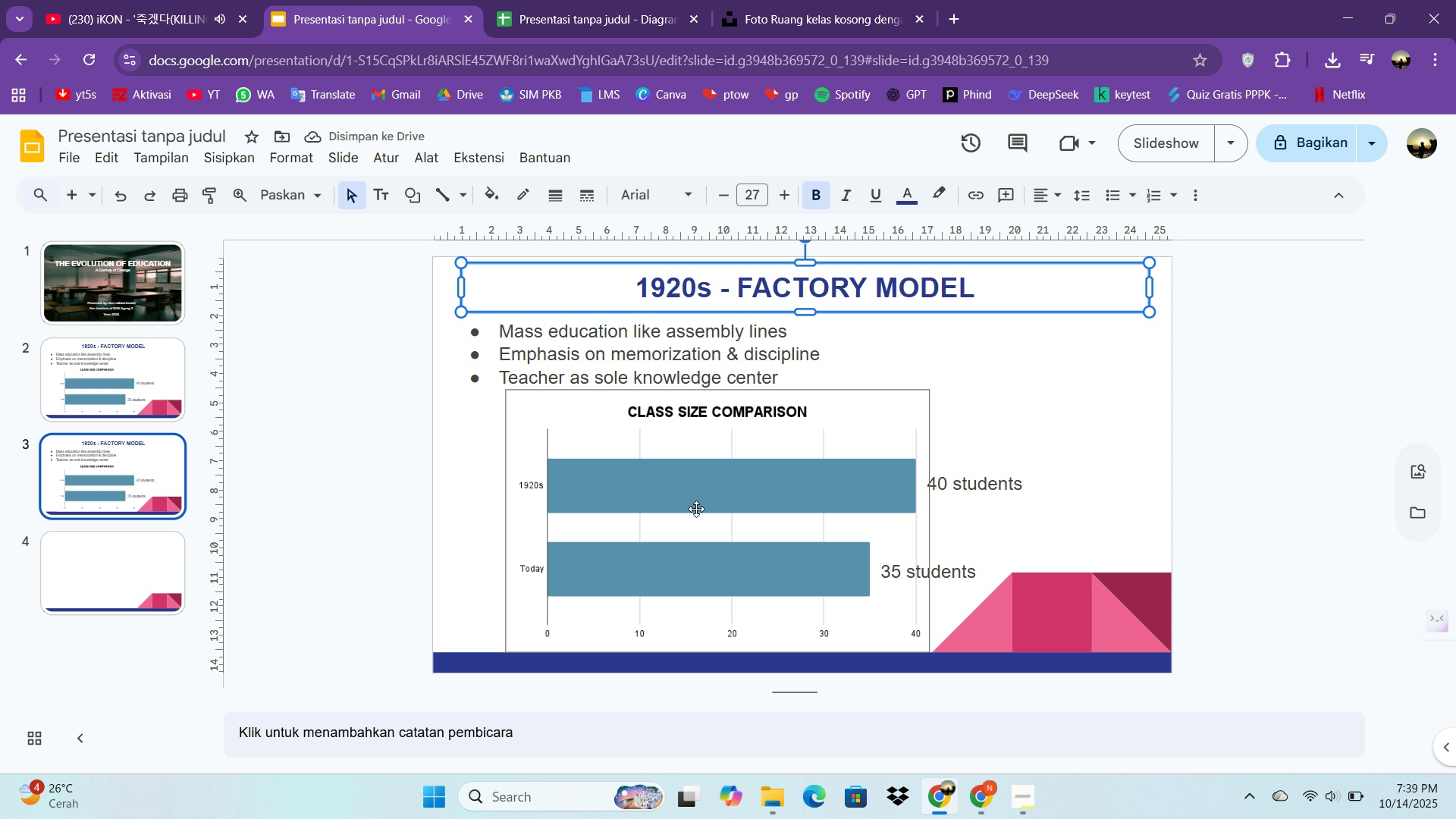 
left_click([696, 509])
 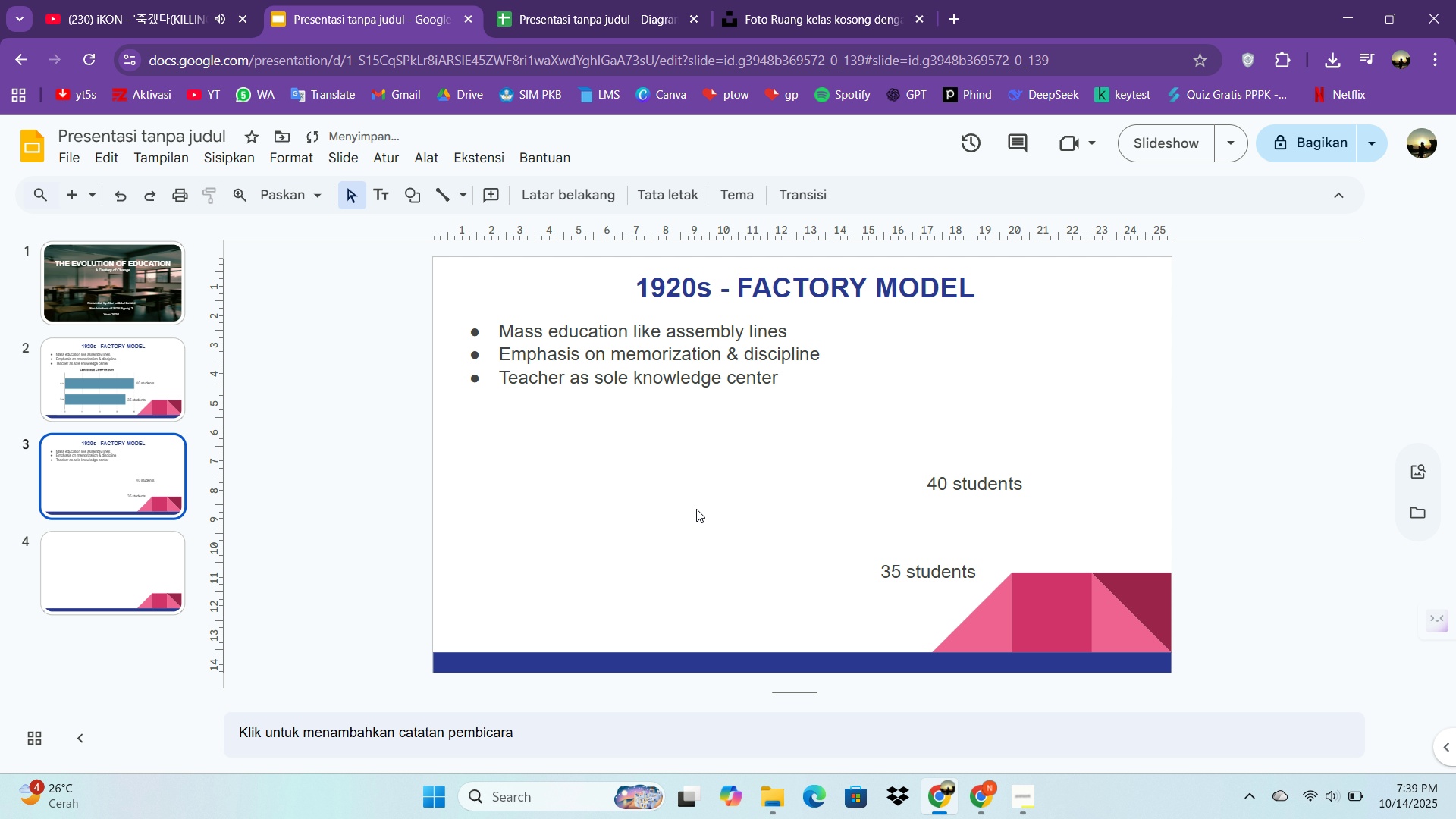 
key(Delete)
 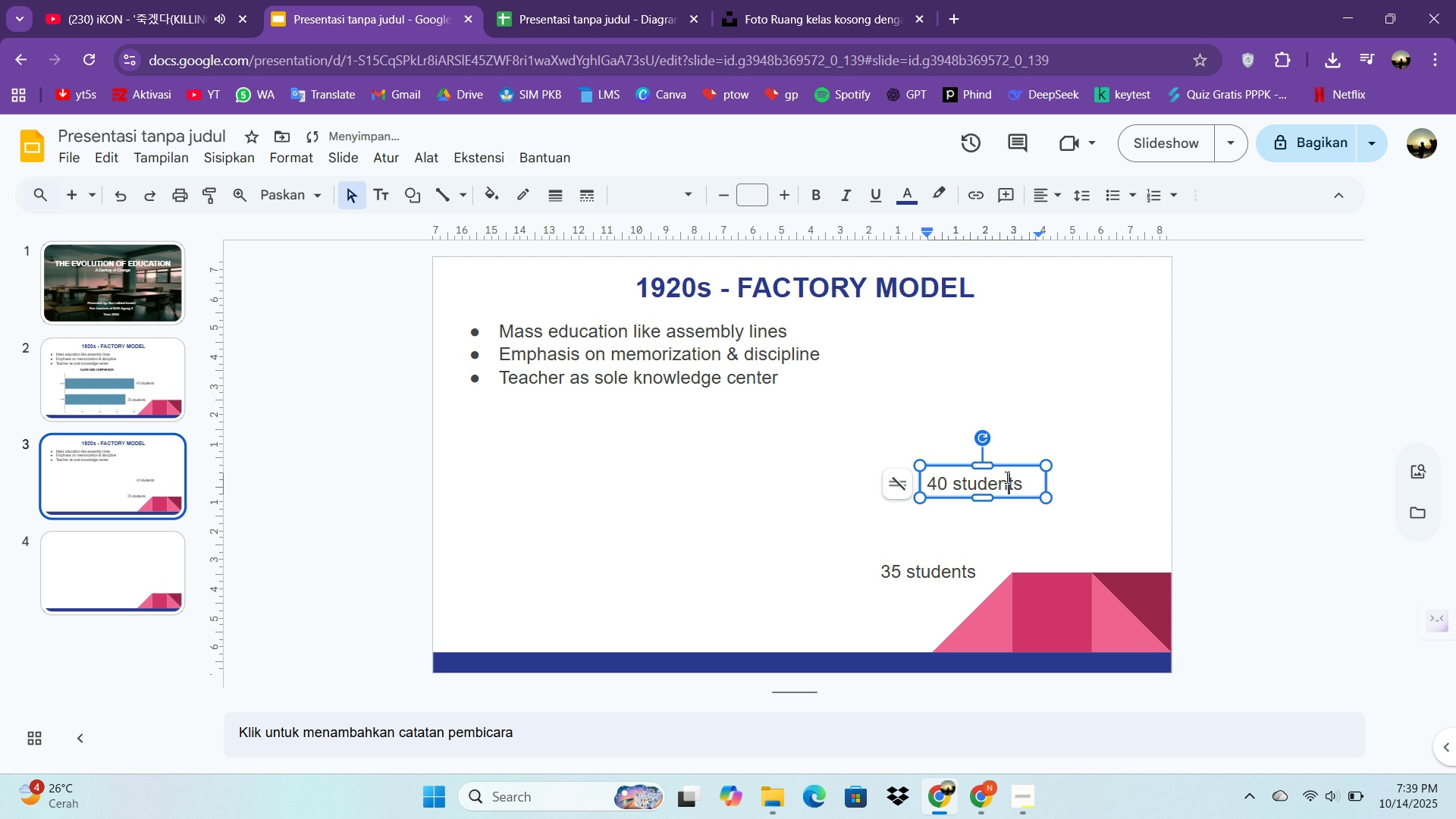 
left_click([1006, 477])
 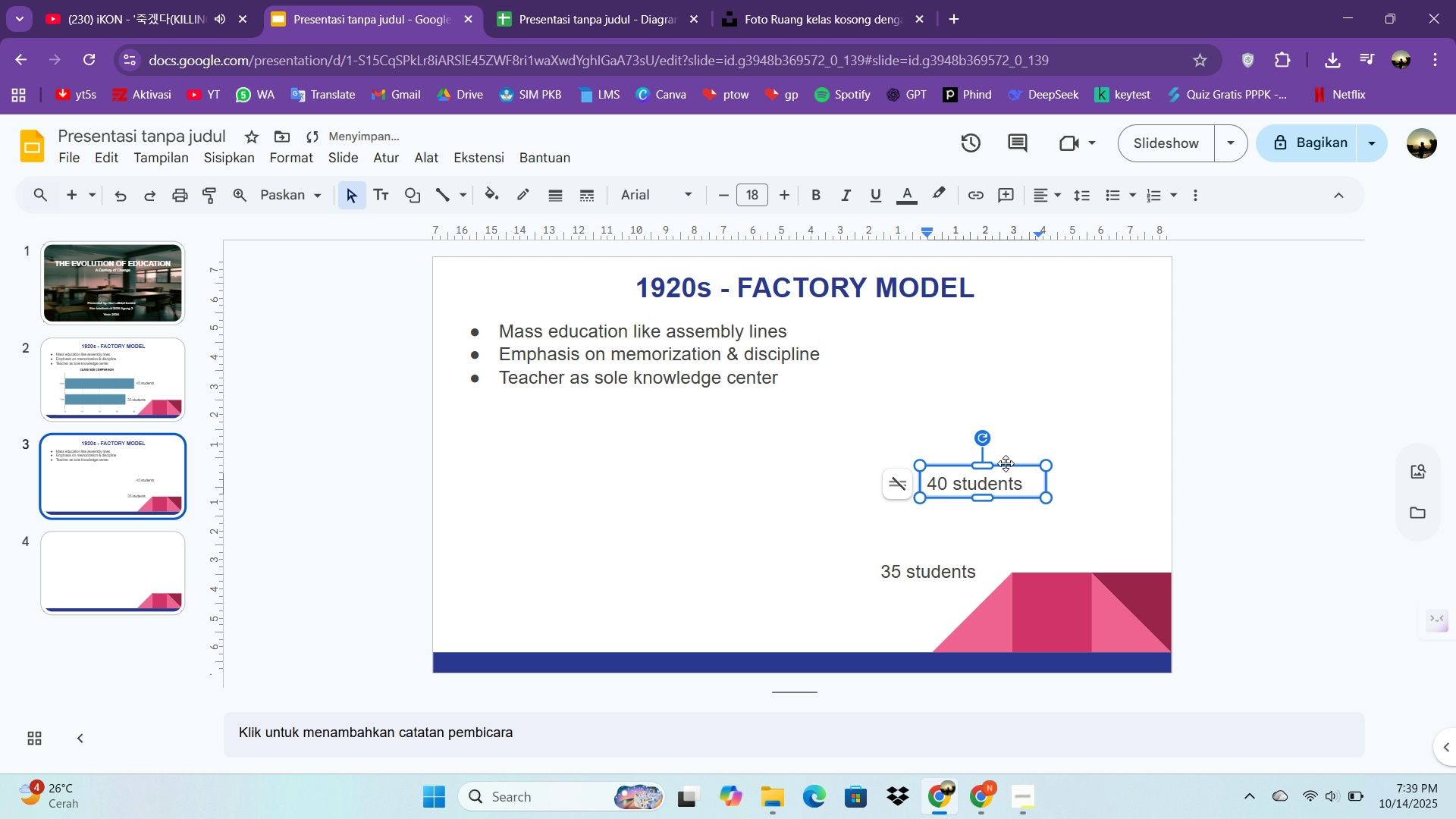 
left_click([1006, 463])
 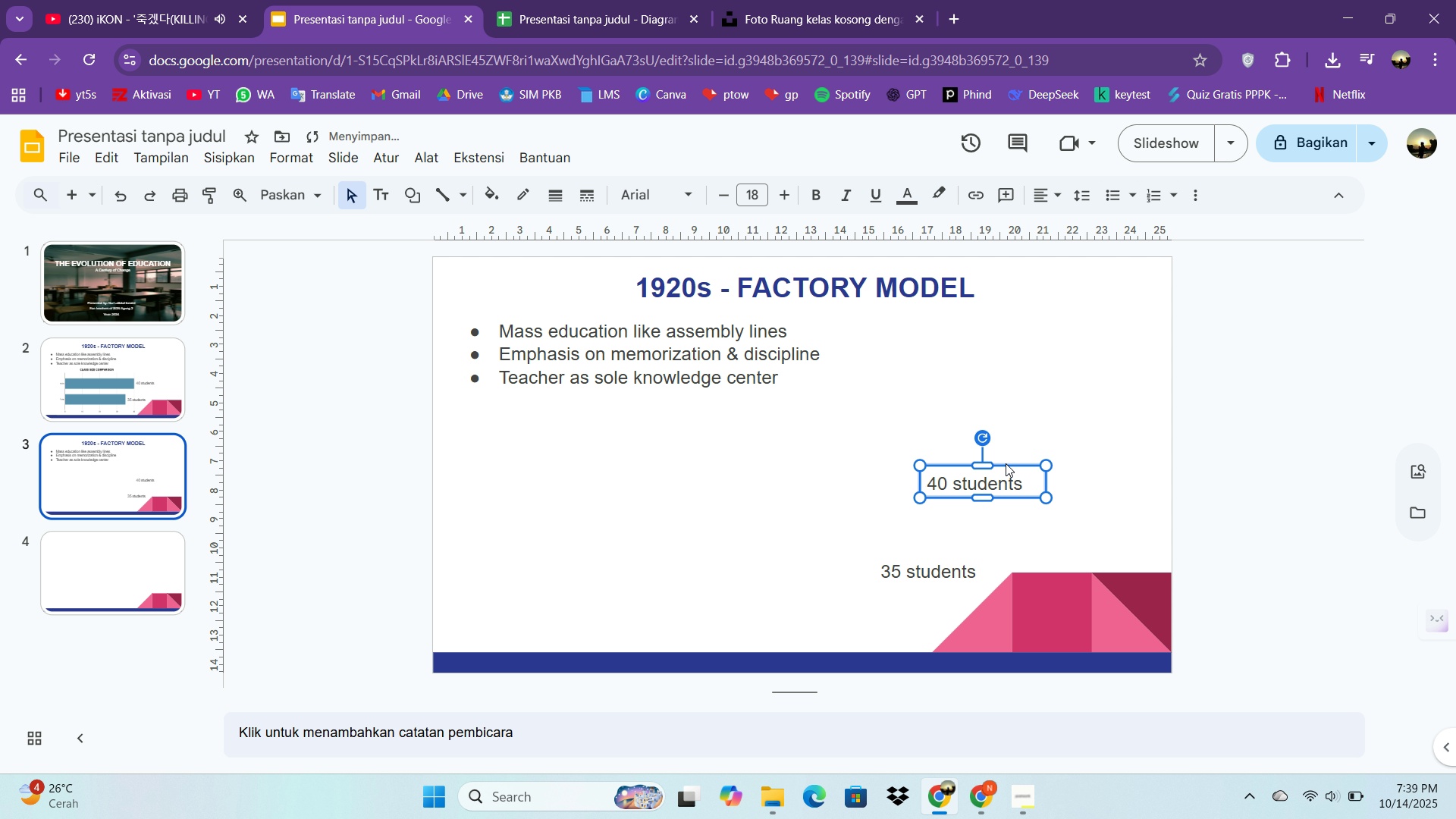 
key(Delete)
 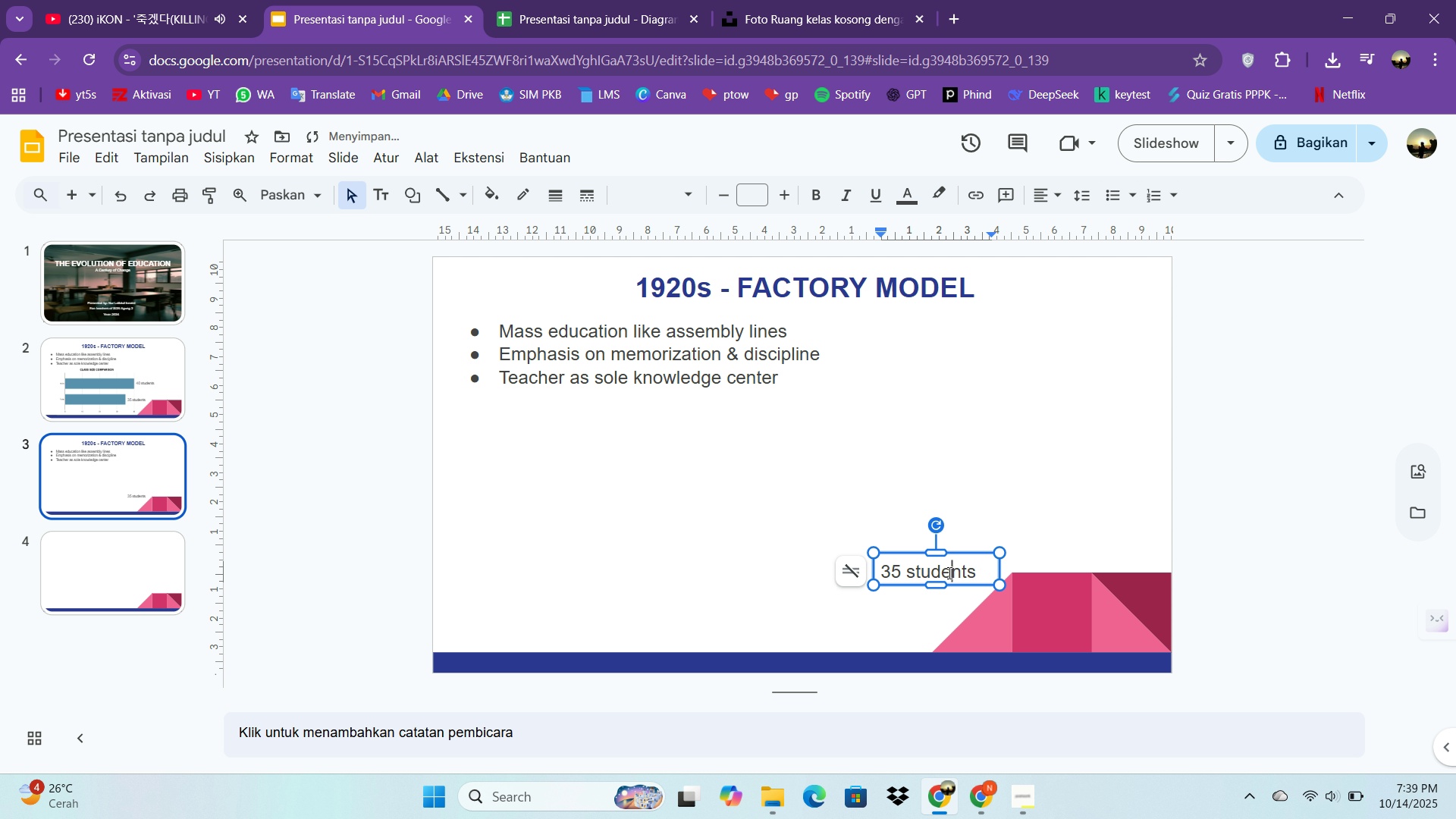 
left_click([948, 574])
 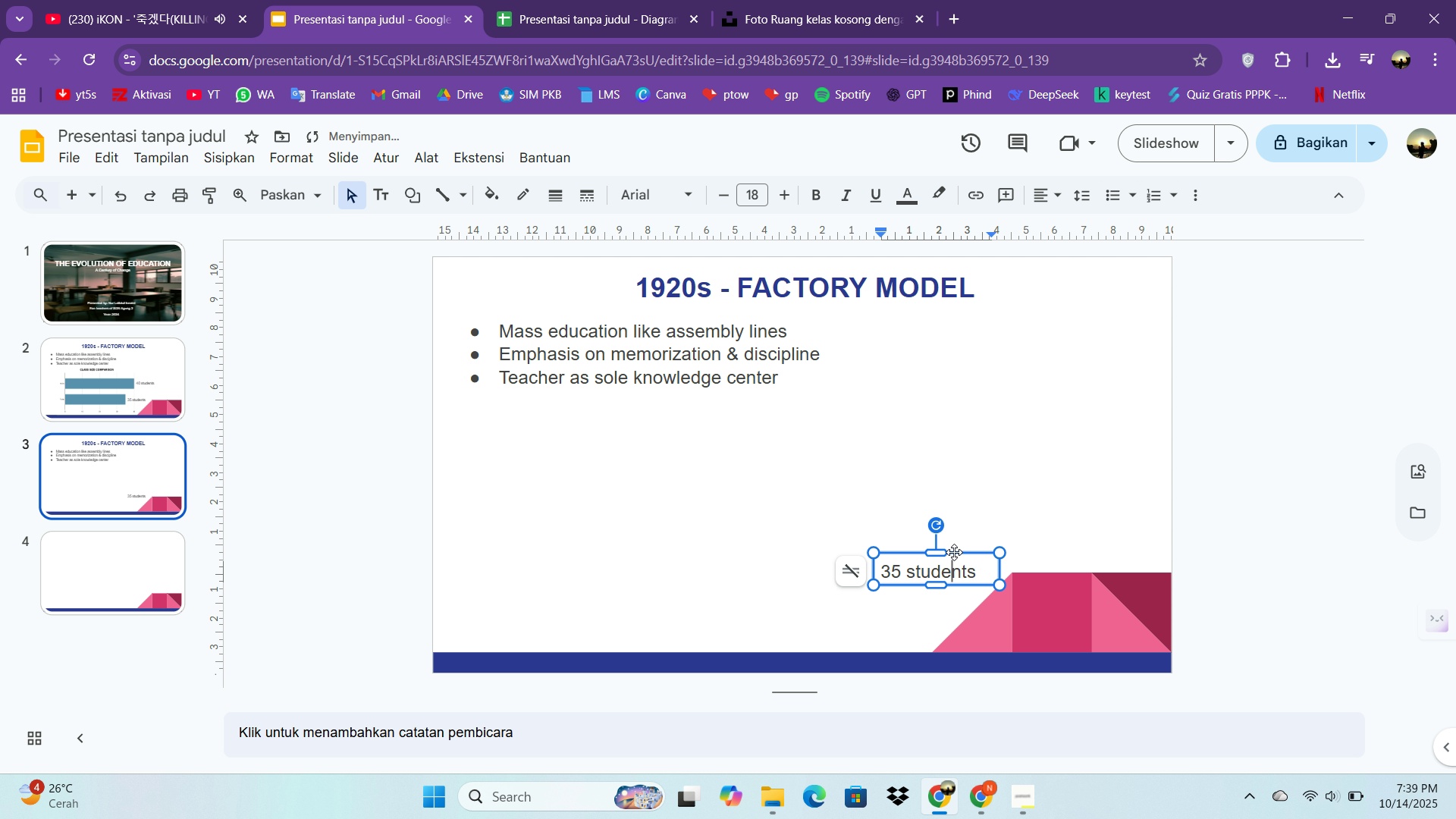 
left_click([954, 552])
 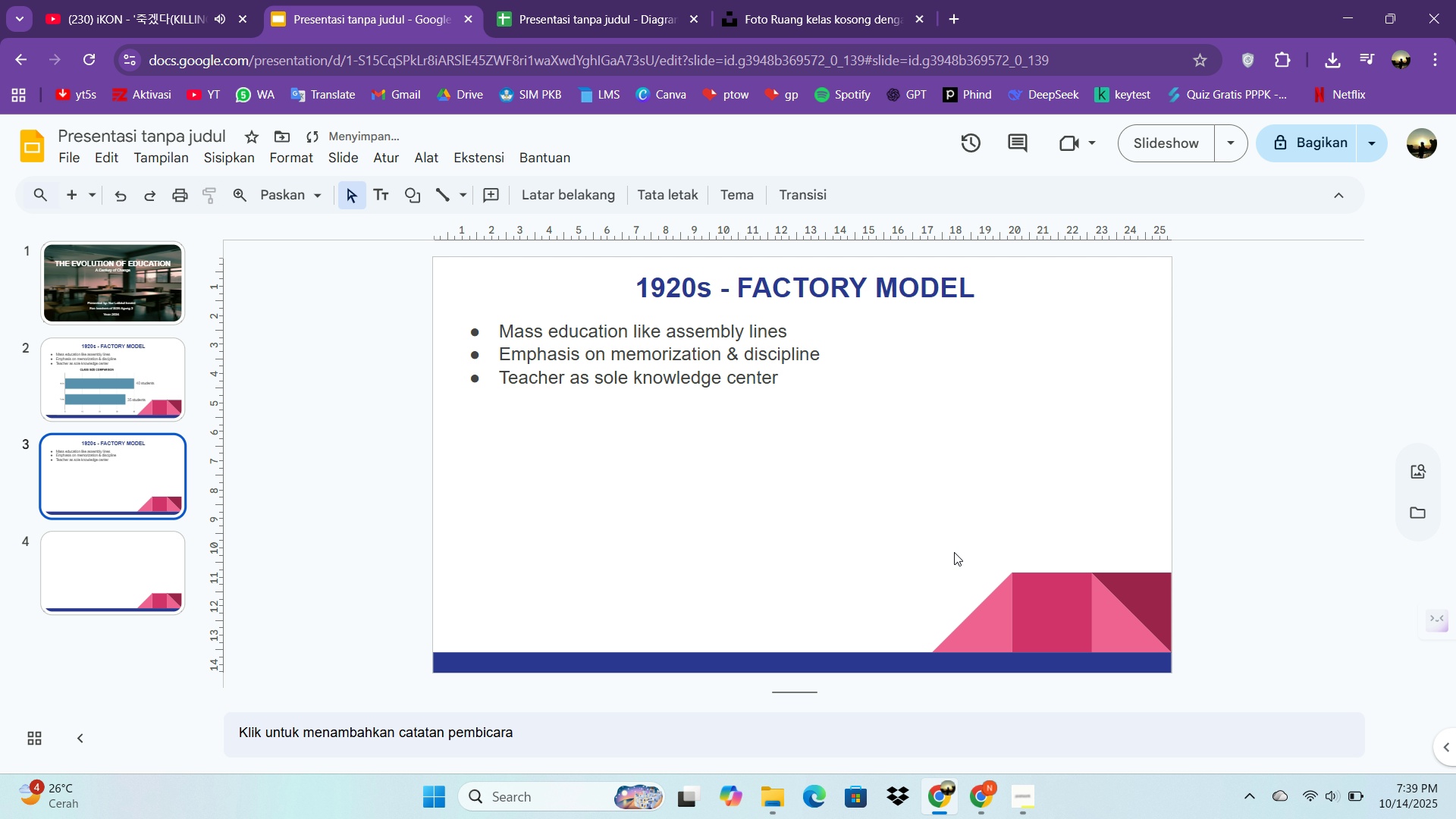 
key(Delete)
 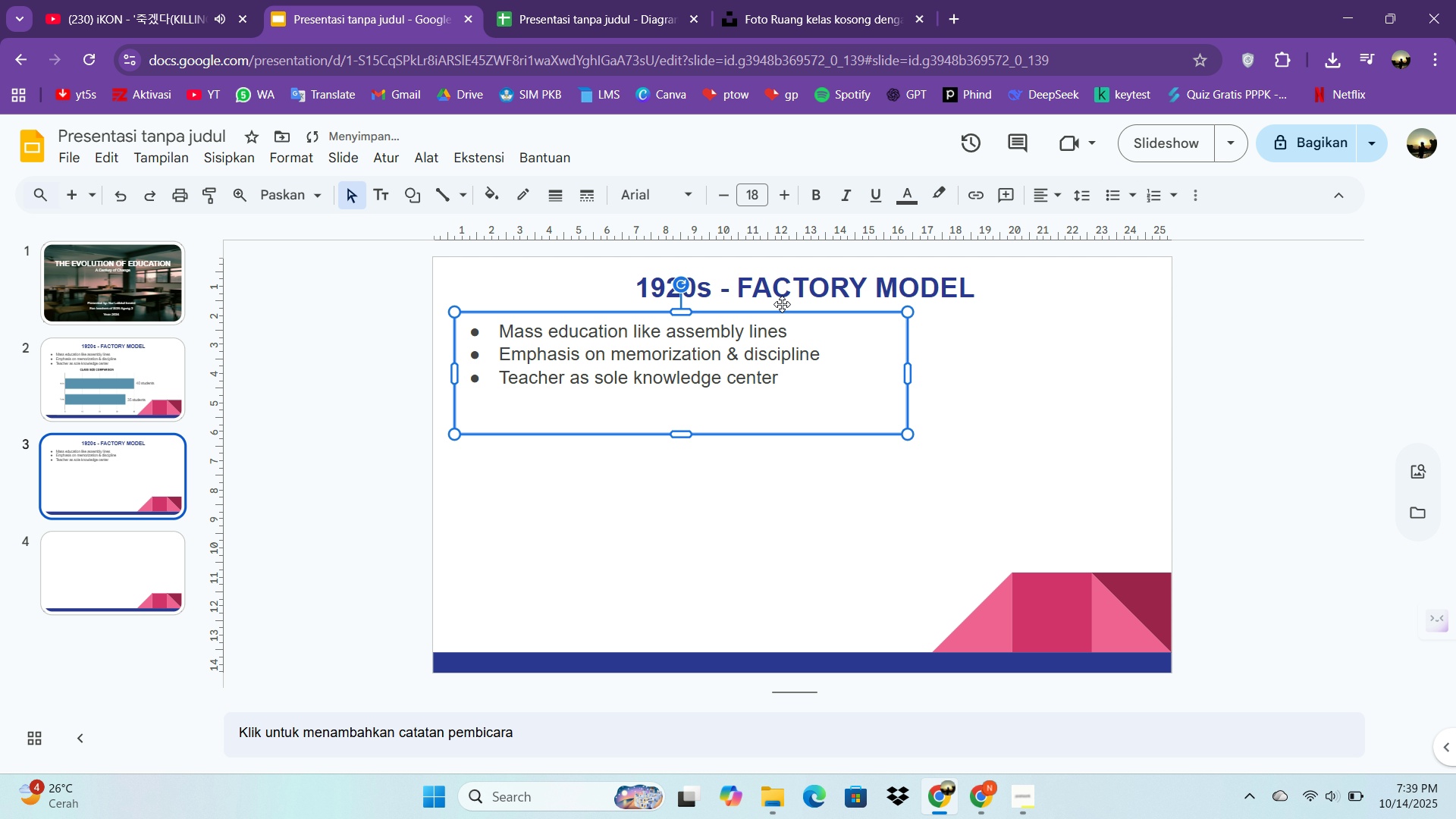 
double_click([785, 300])
 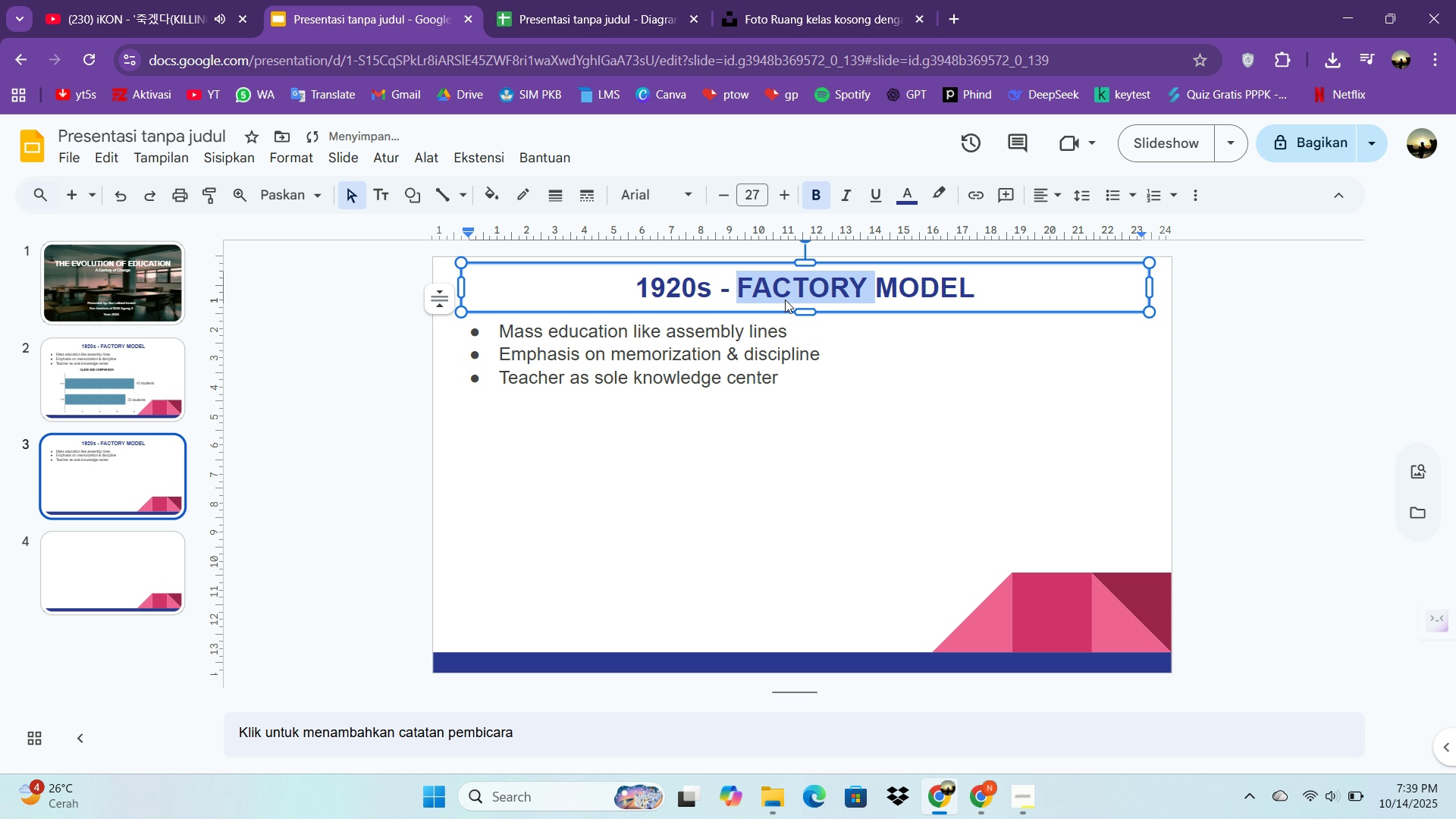 
triple_click([785, 300])
 